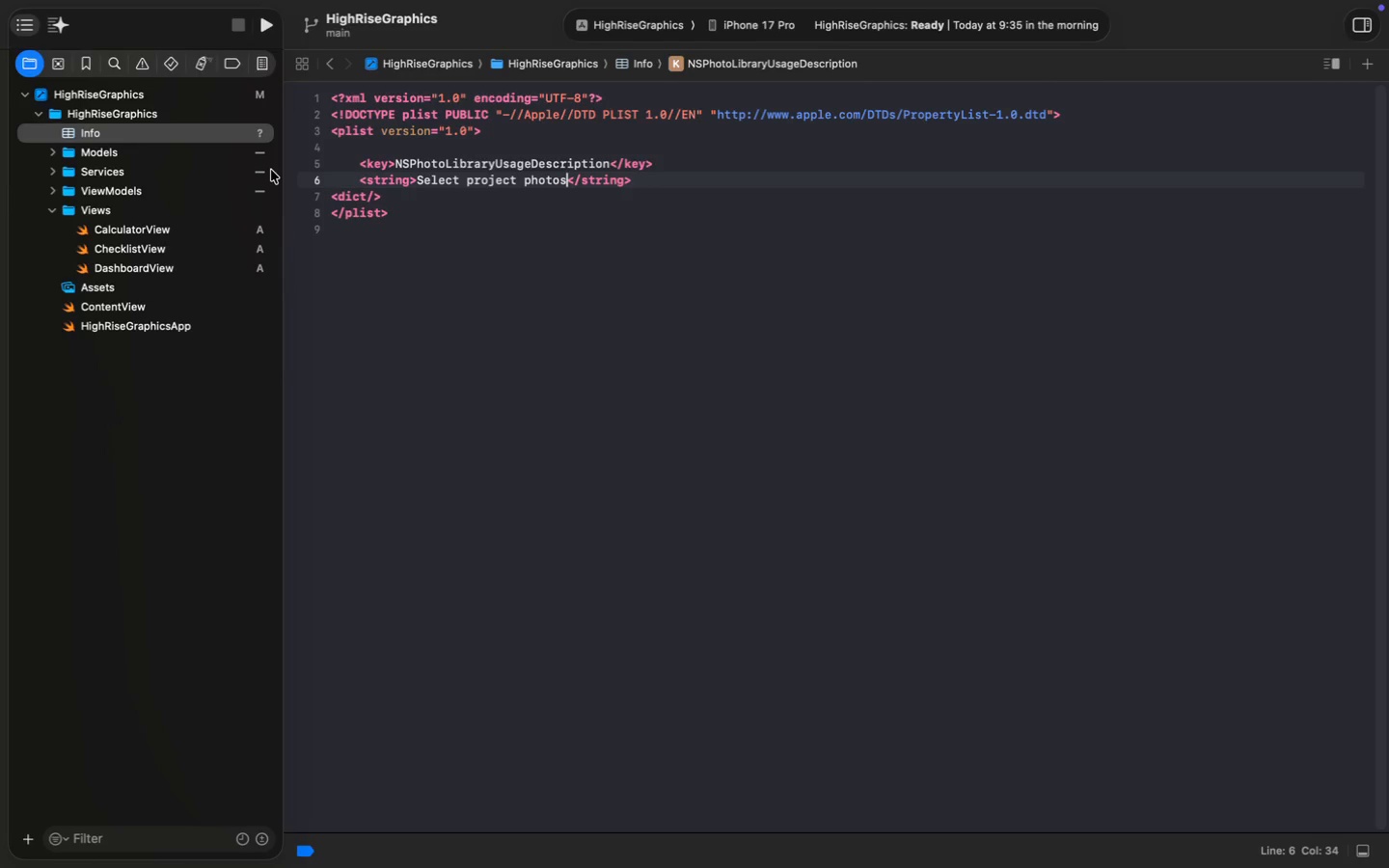 
key(Enter)
 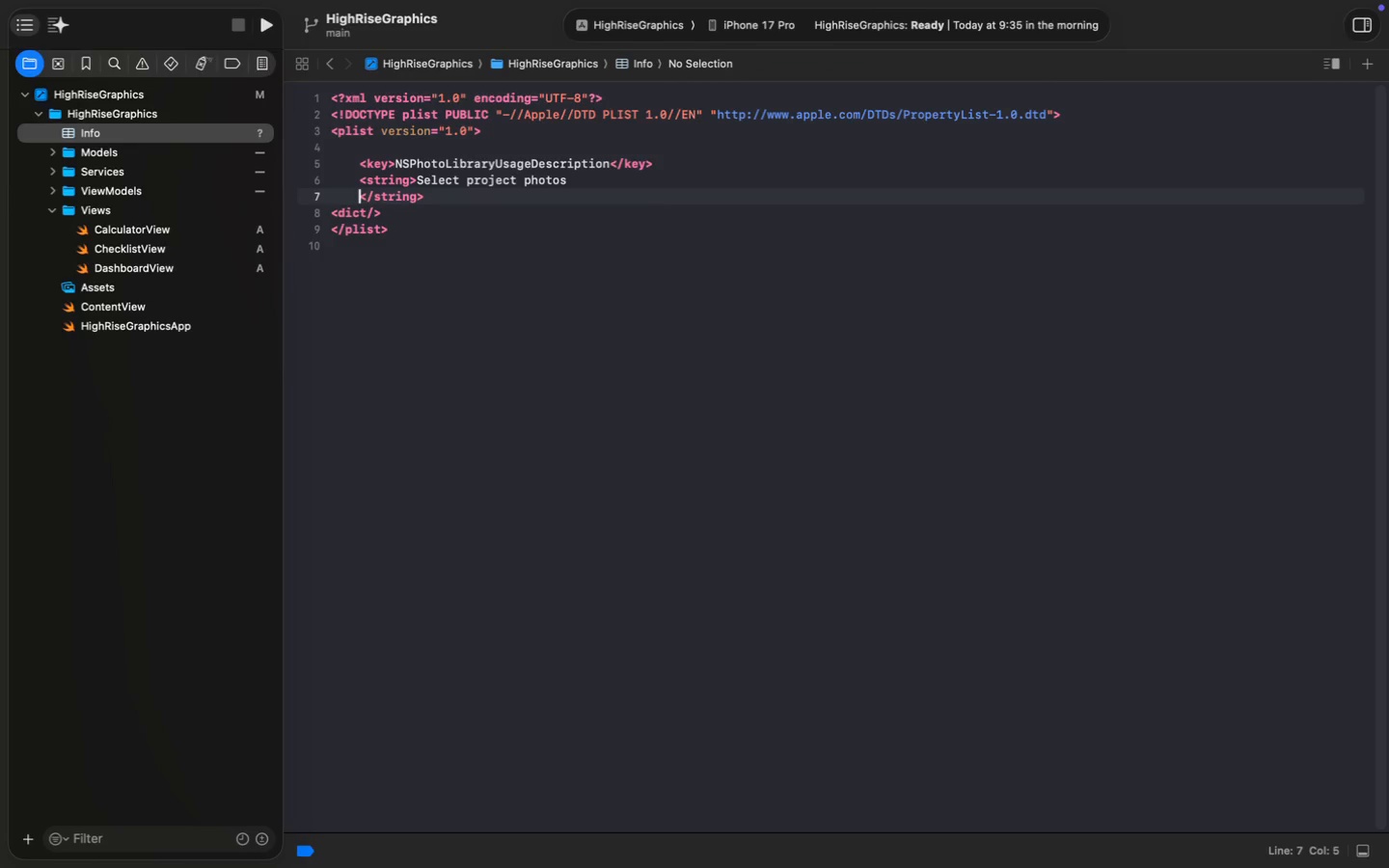 
key(Meta+Z)
 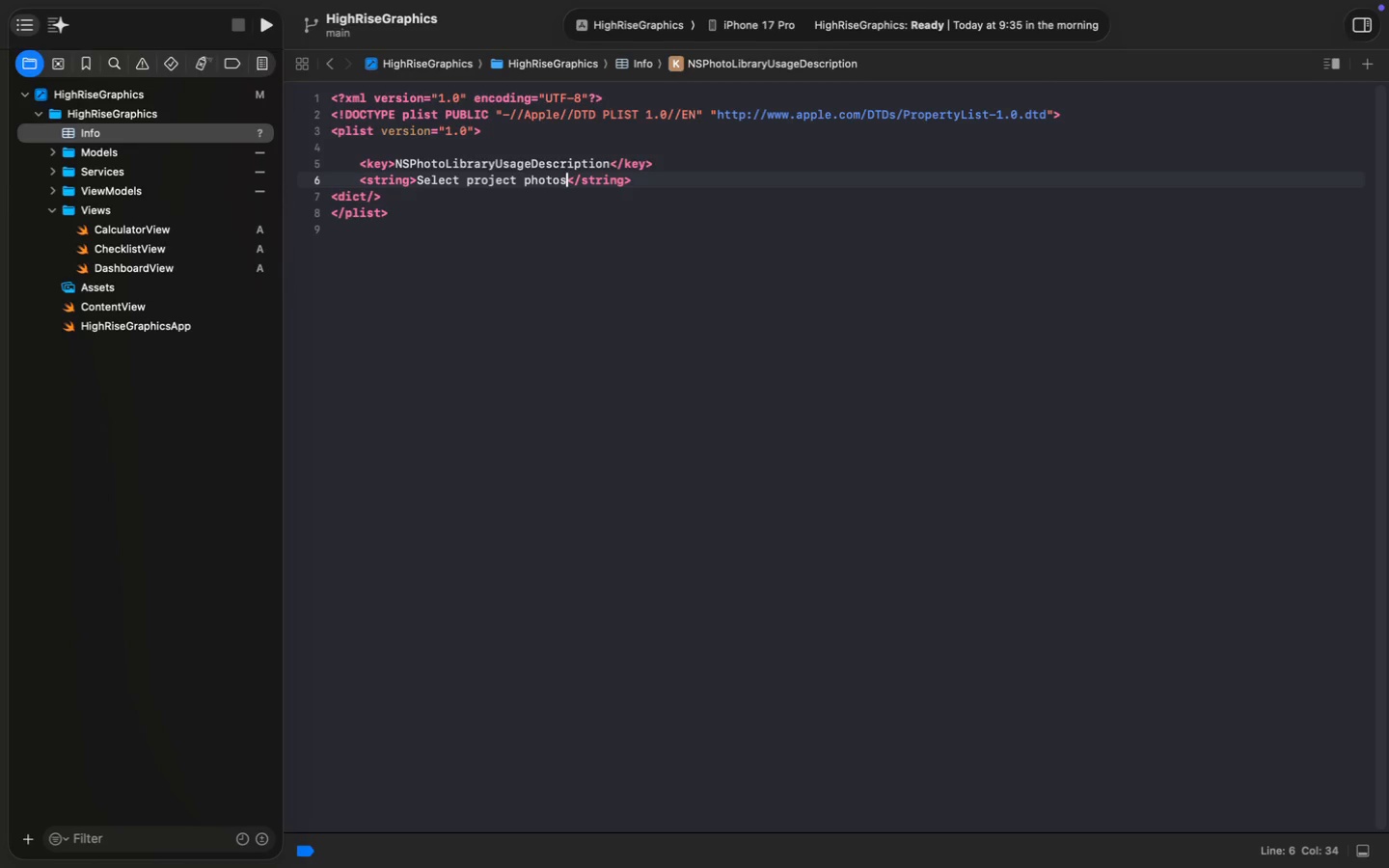 
key(Meta+ArrowRight)
 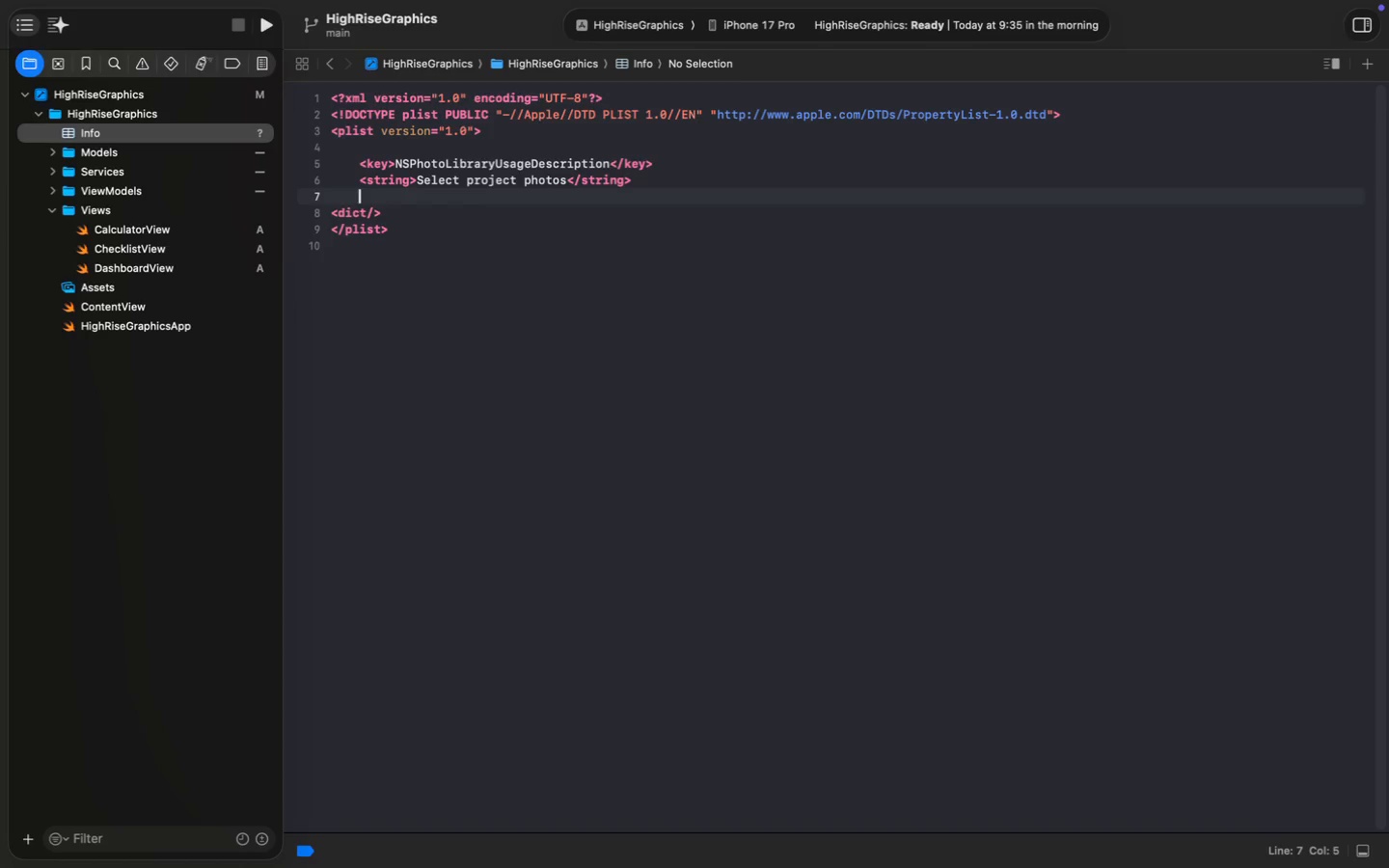 
key(Enter)
 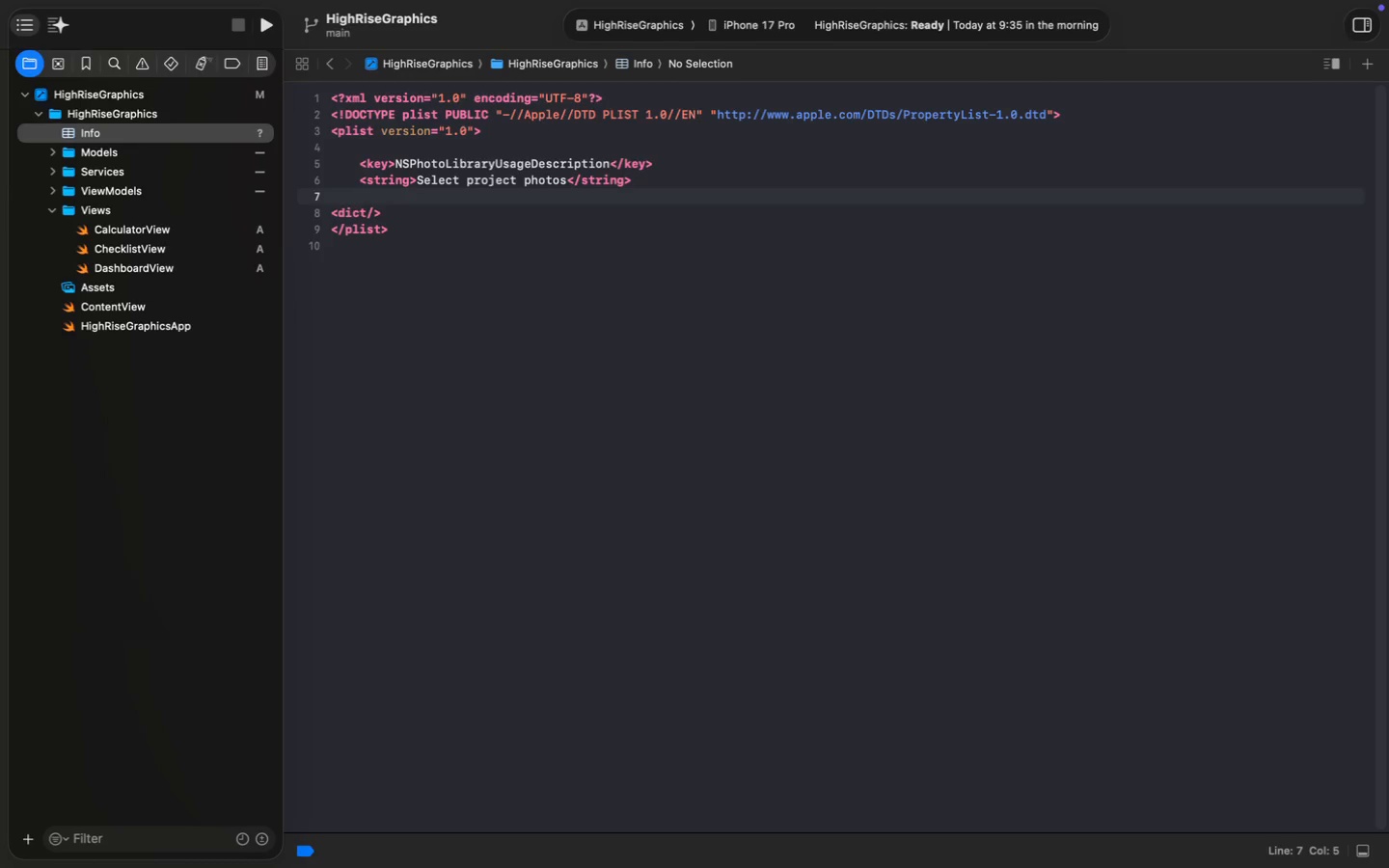 
key(Meta+S)
 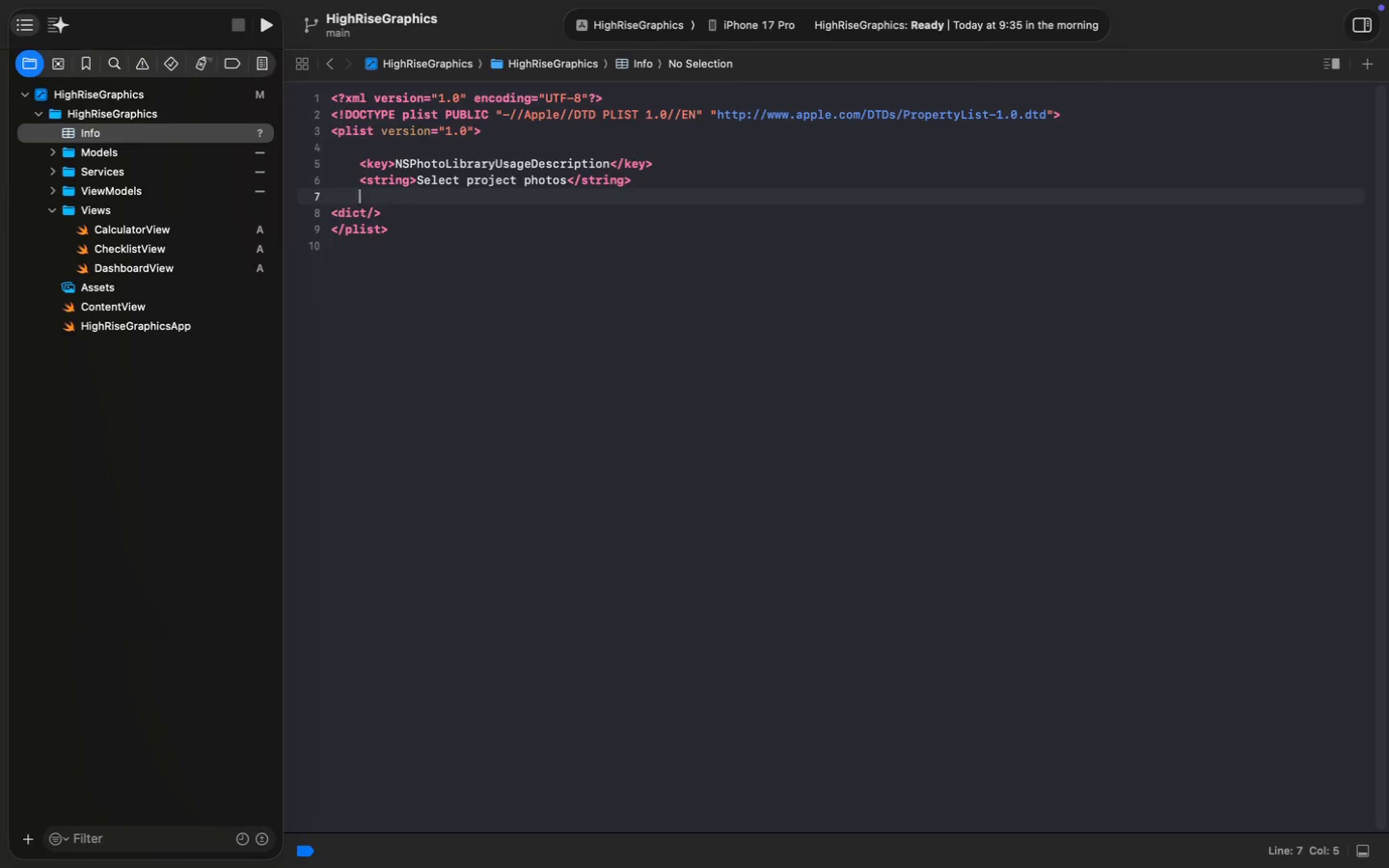 
key(Meta+S)
 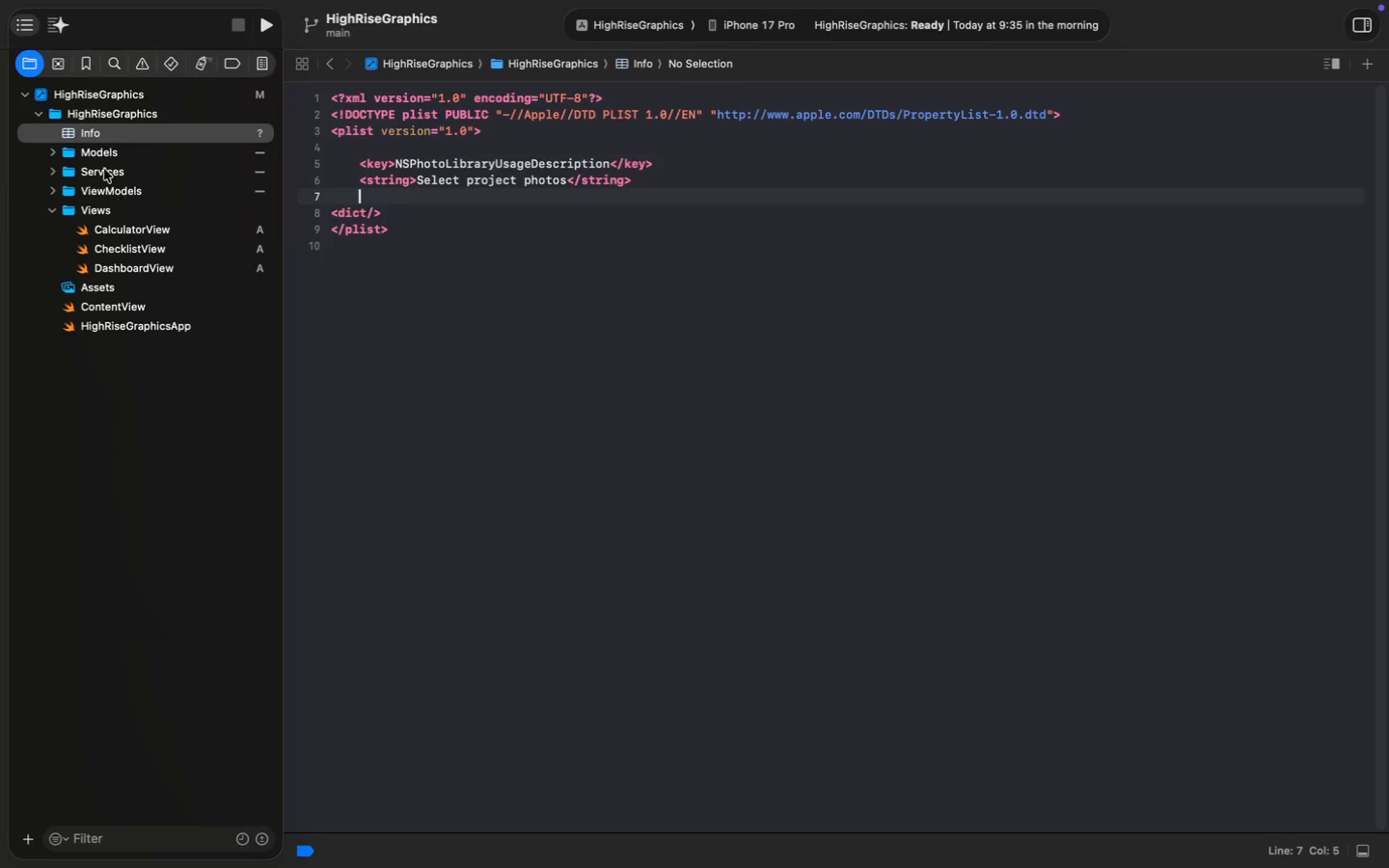 
left_click([108, 136])
 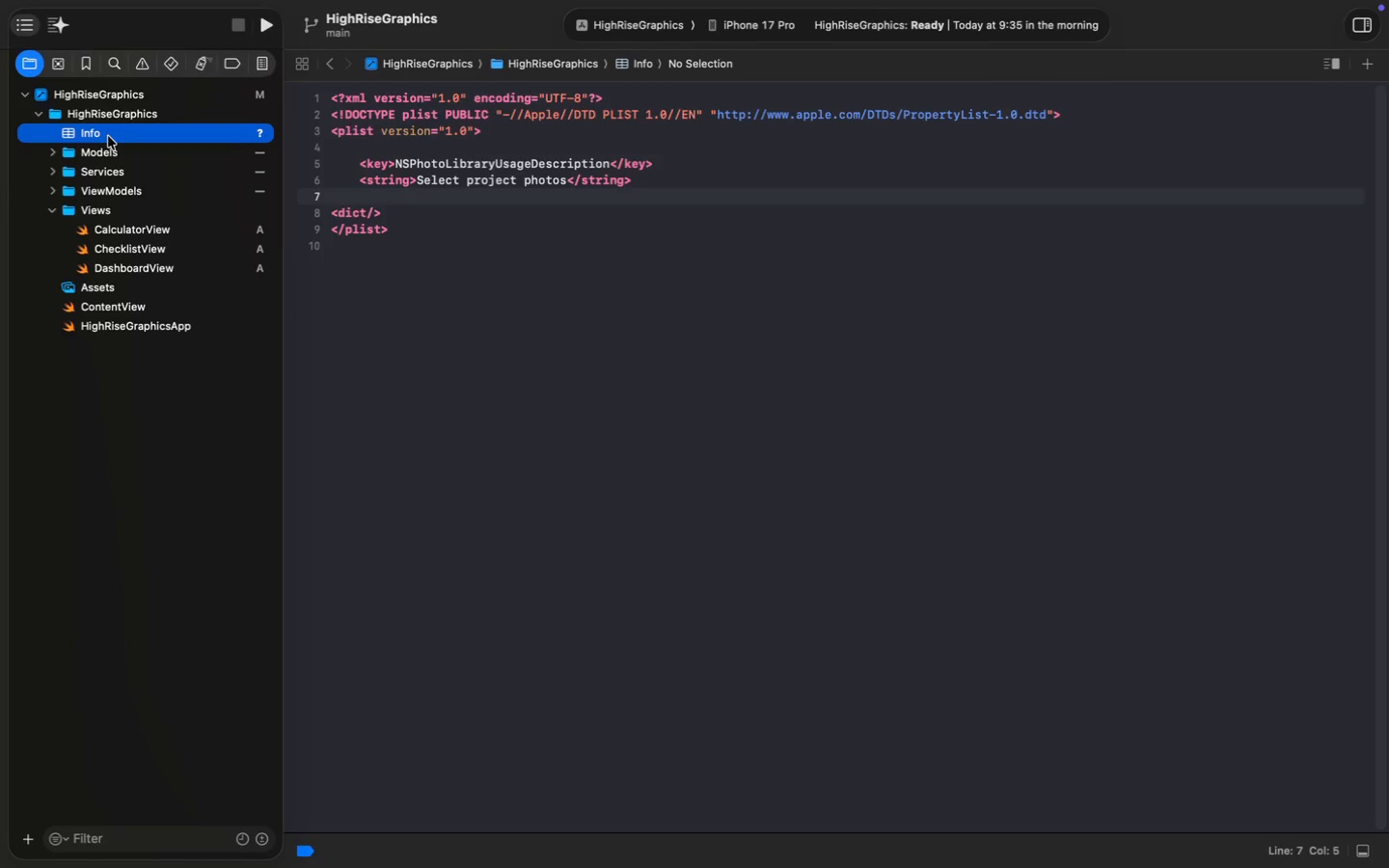 
right_click([108, 136])
 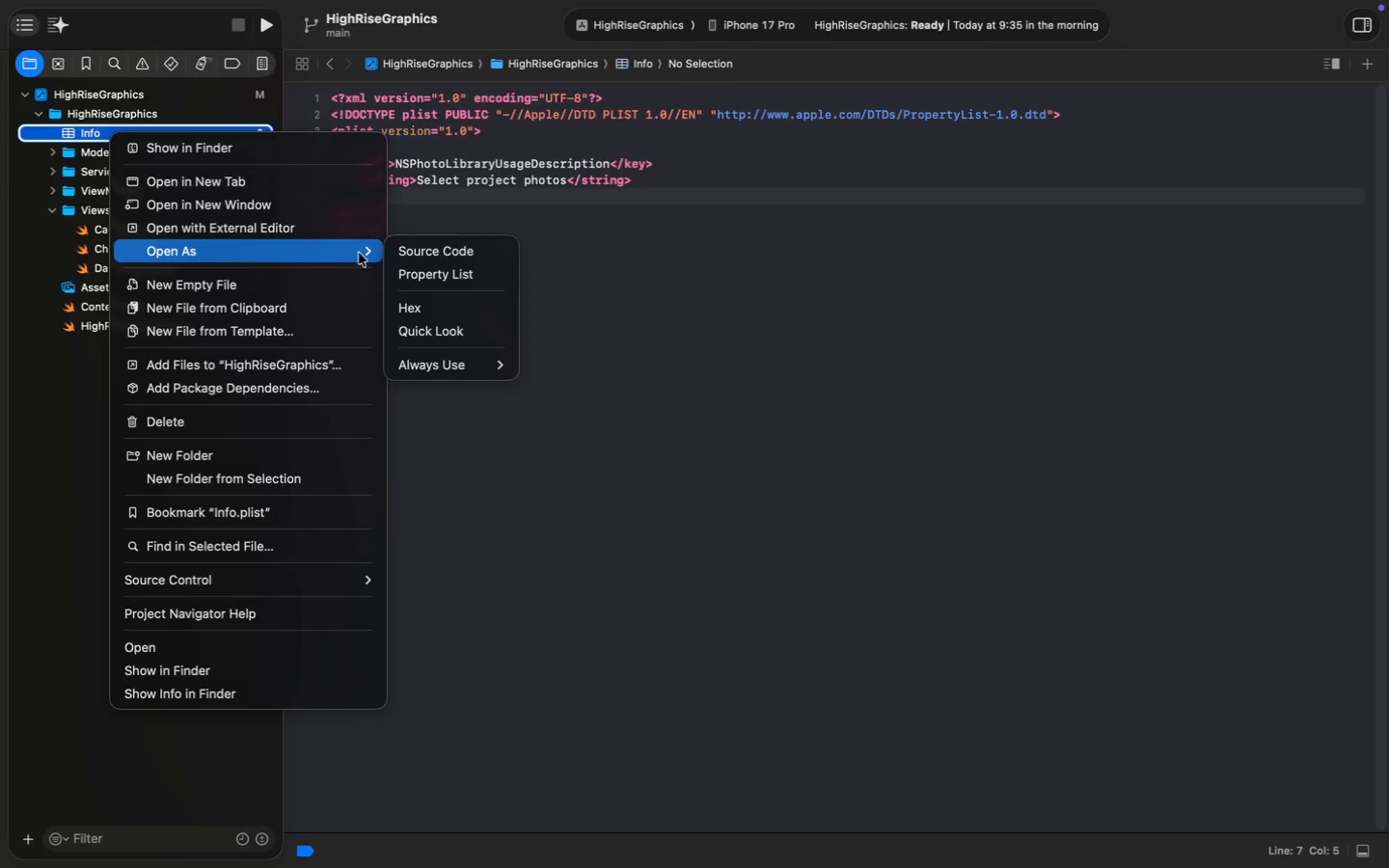 
left_click([434, 276])
 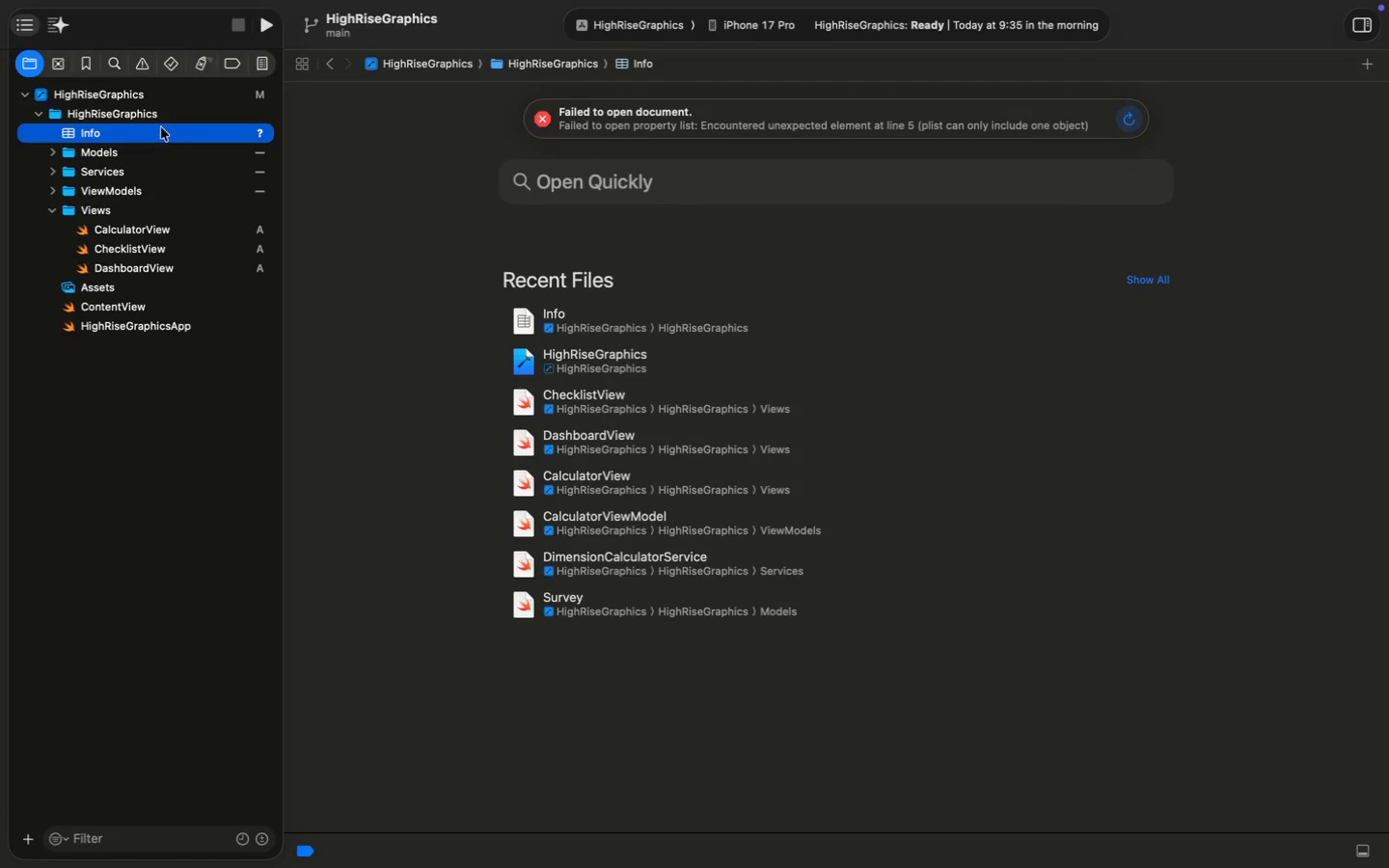 
right_click([101, 132])
 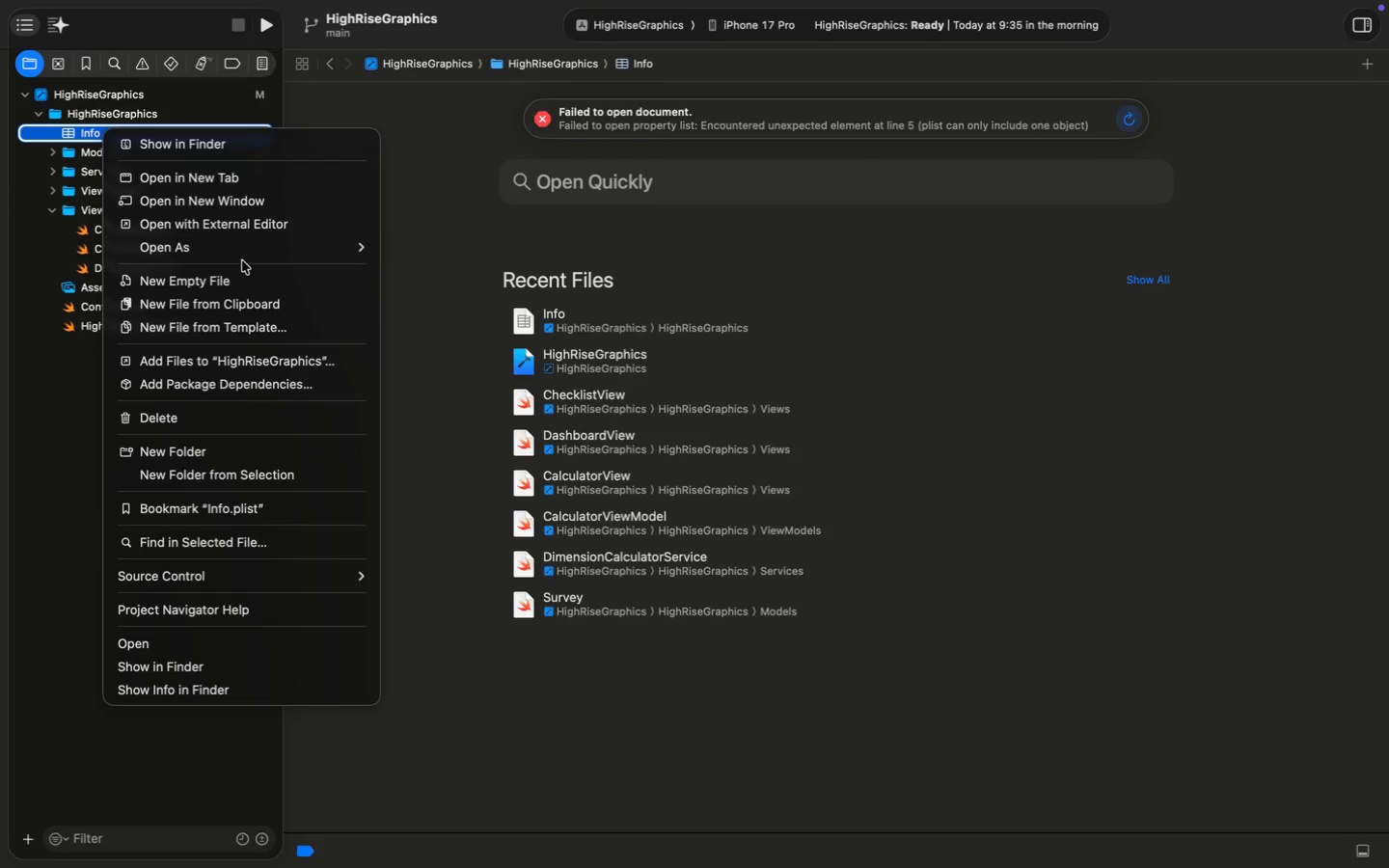 
left_click([392, 253])
 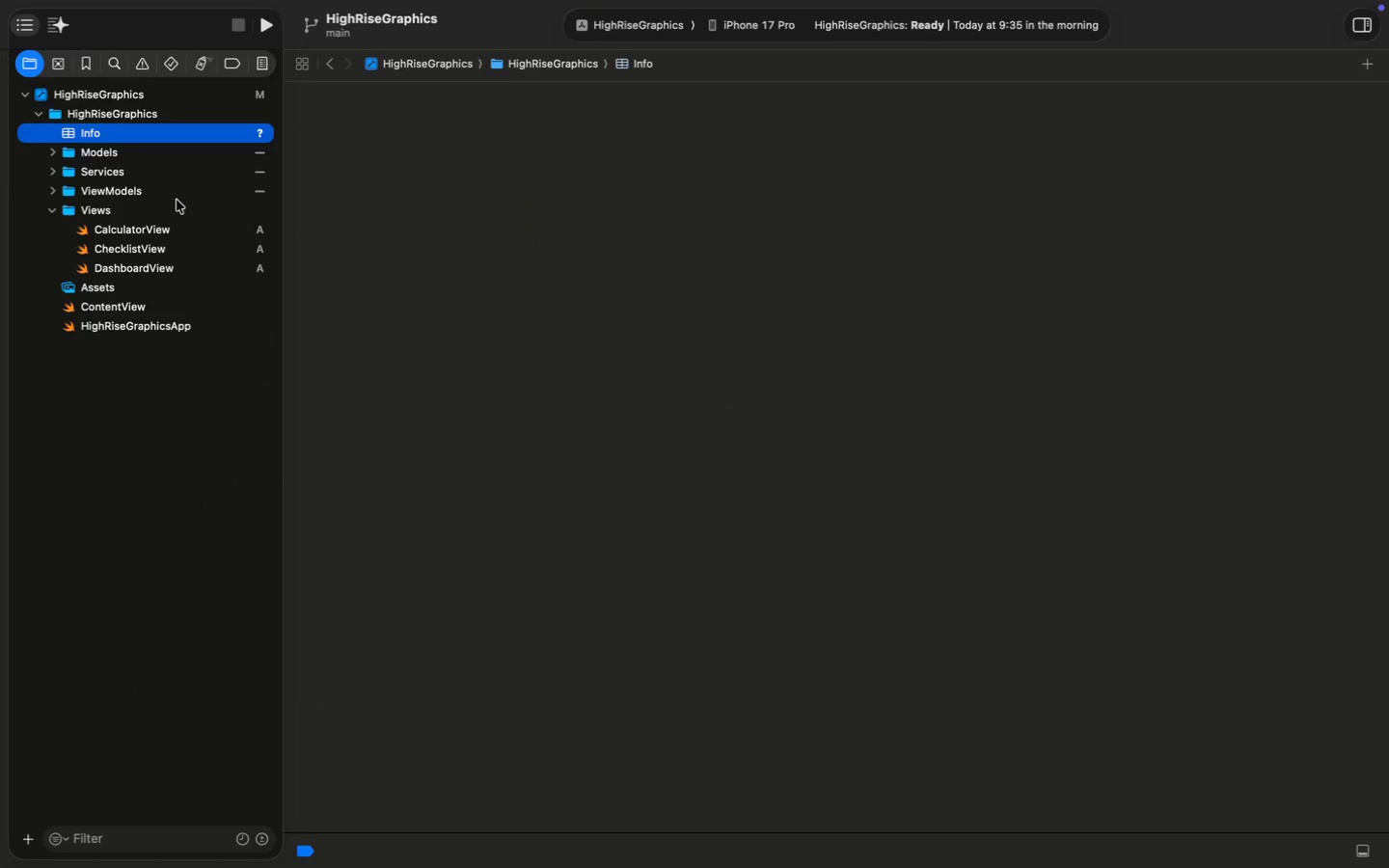 
wait(5.49)
 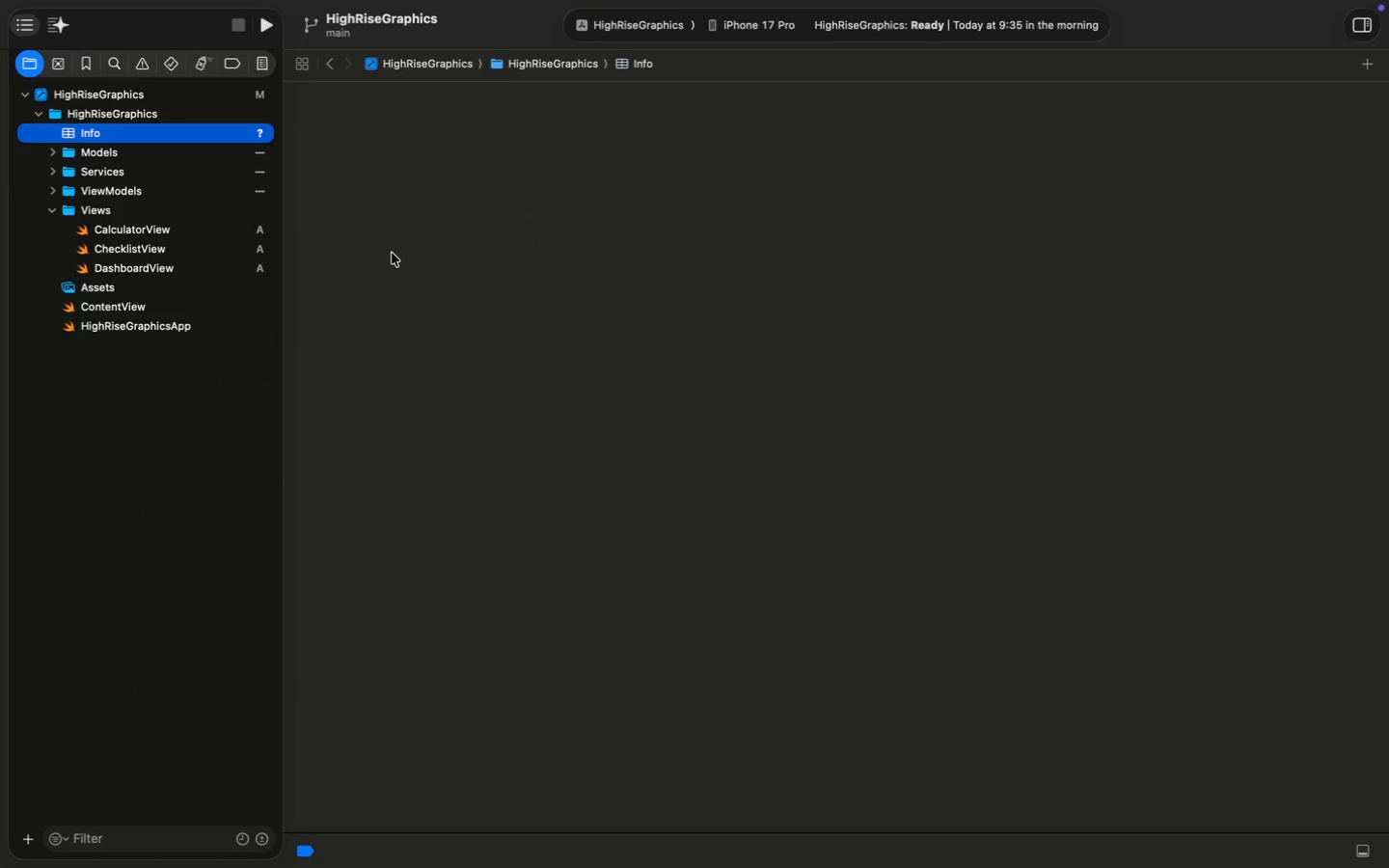 
left_click([161, 98])
 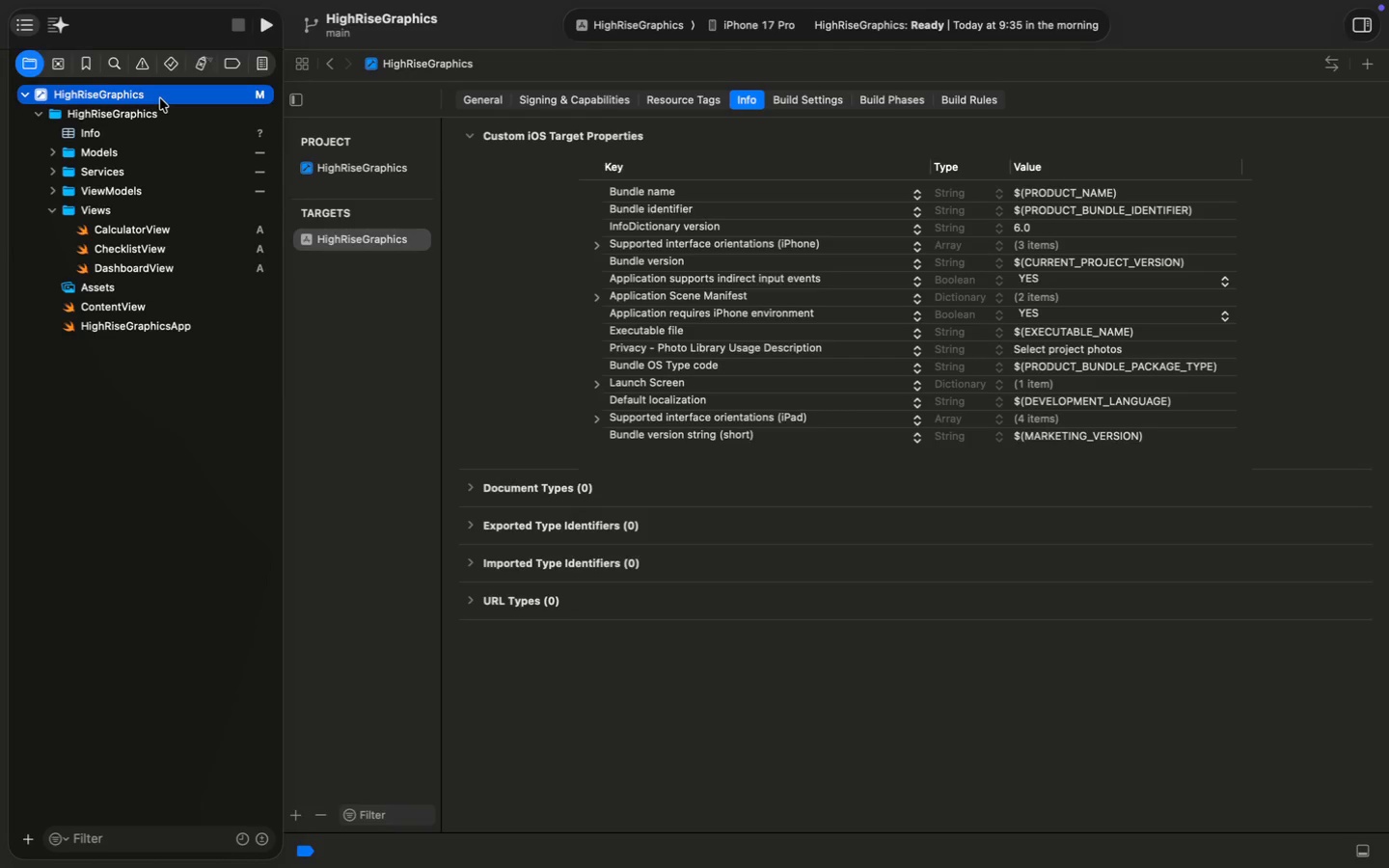 
wait(5.73)
 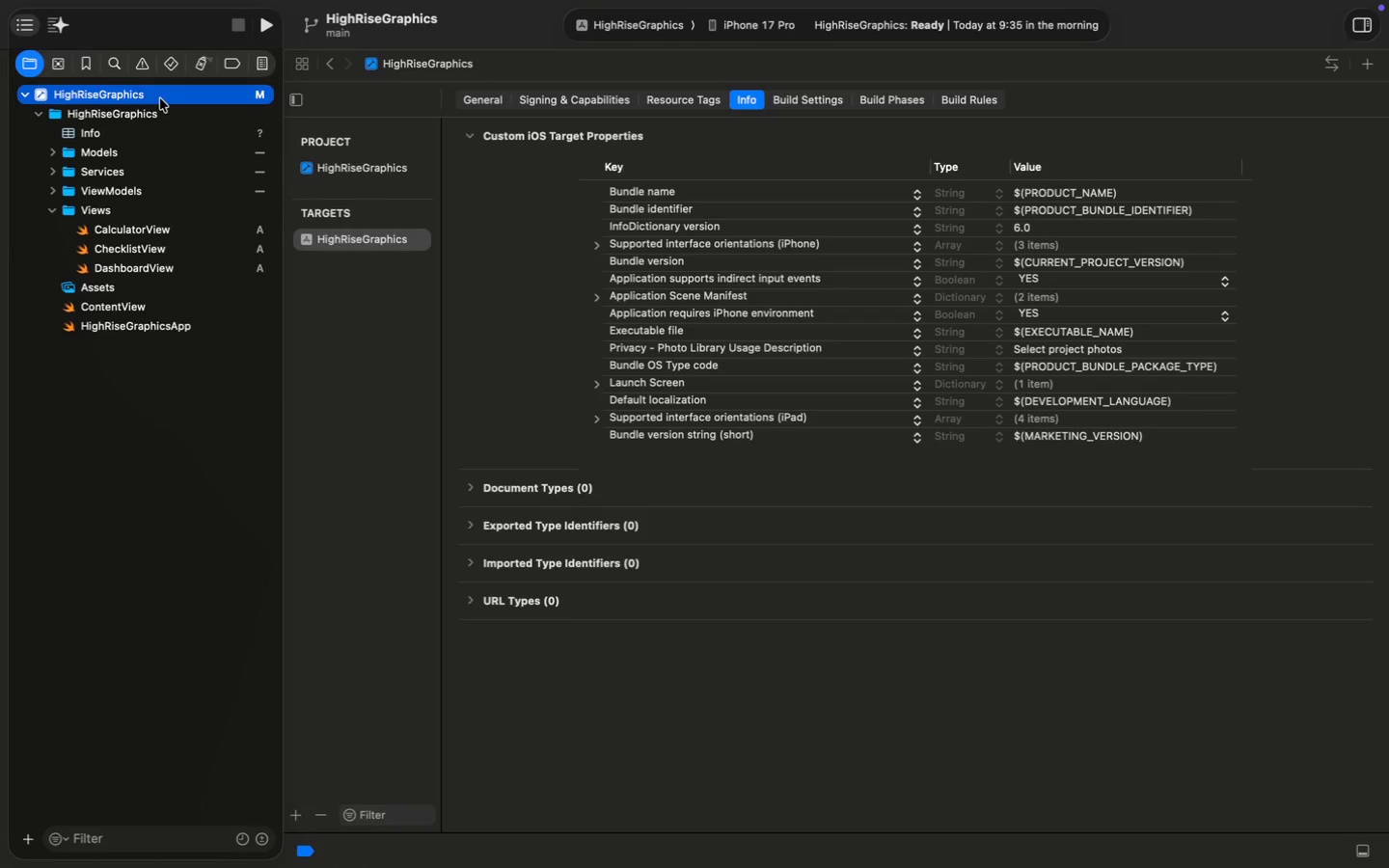 
scroll: coordinate [664, 353], scroll_direction: up, amount: 14.0
 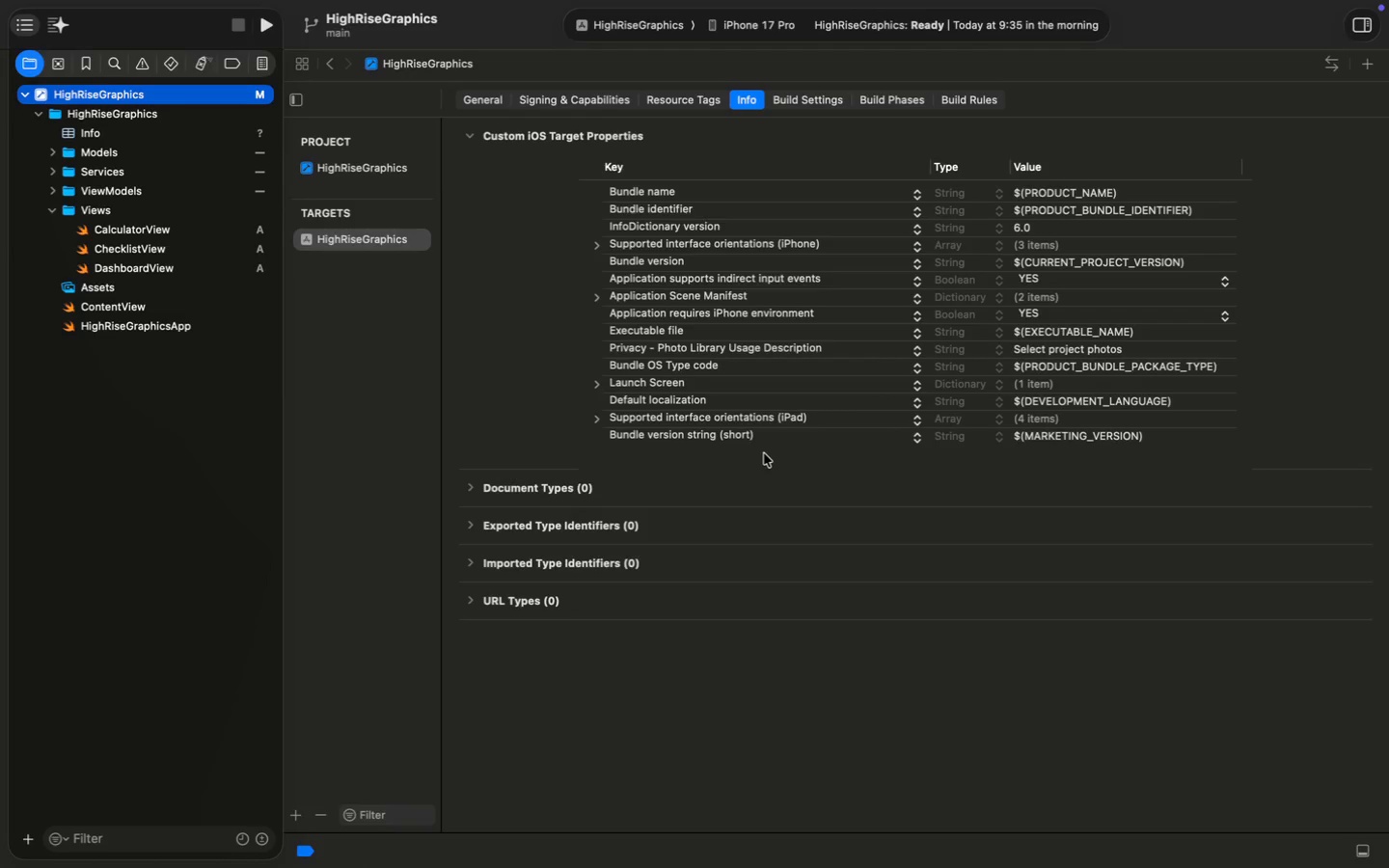 
left_click([369, 172])
 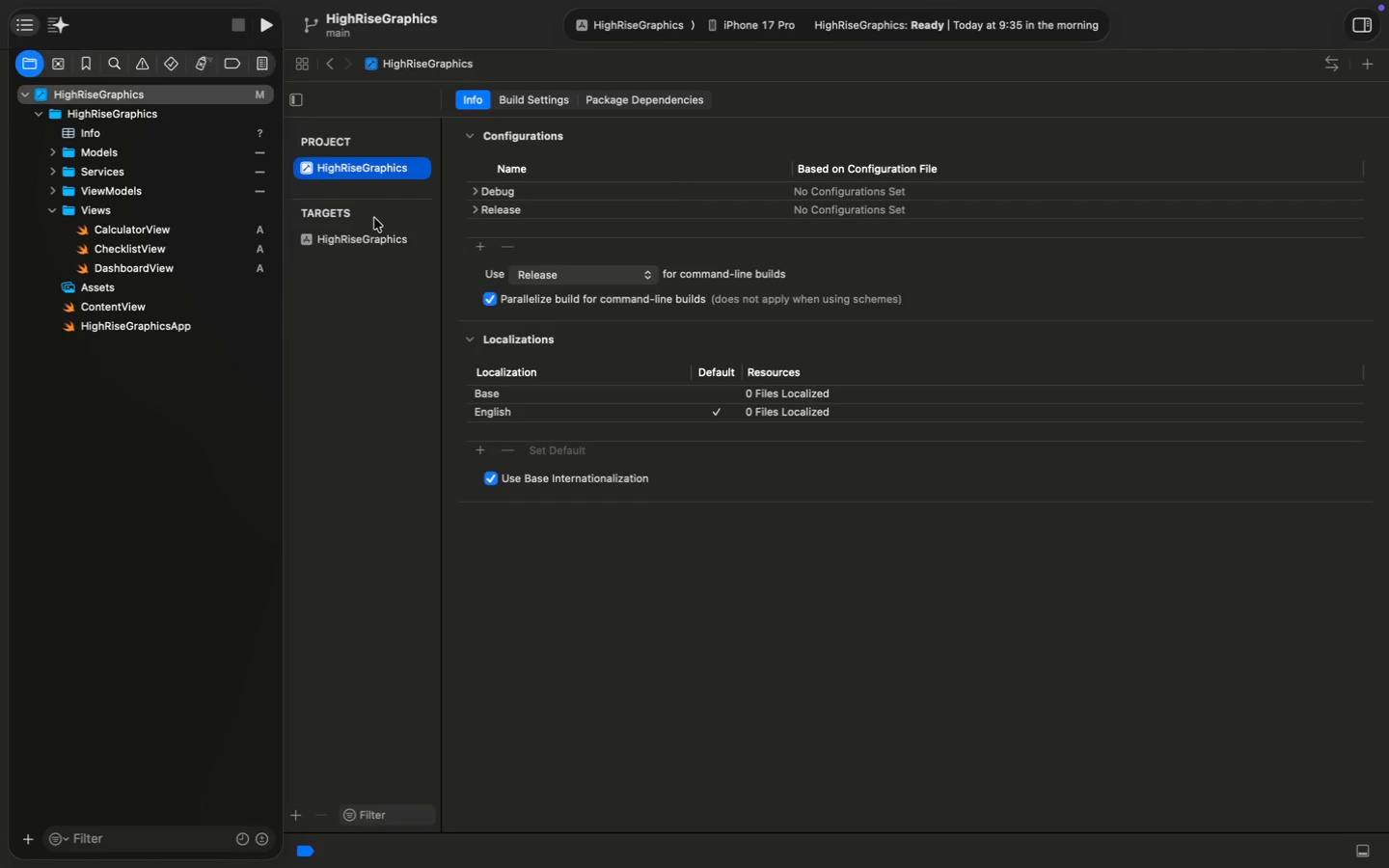 
left_click([378, 237])
 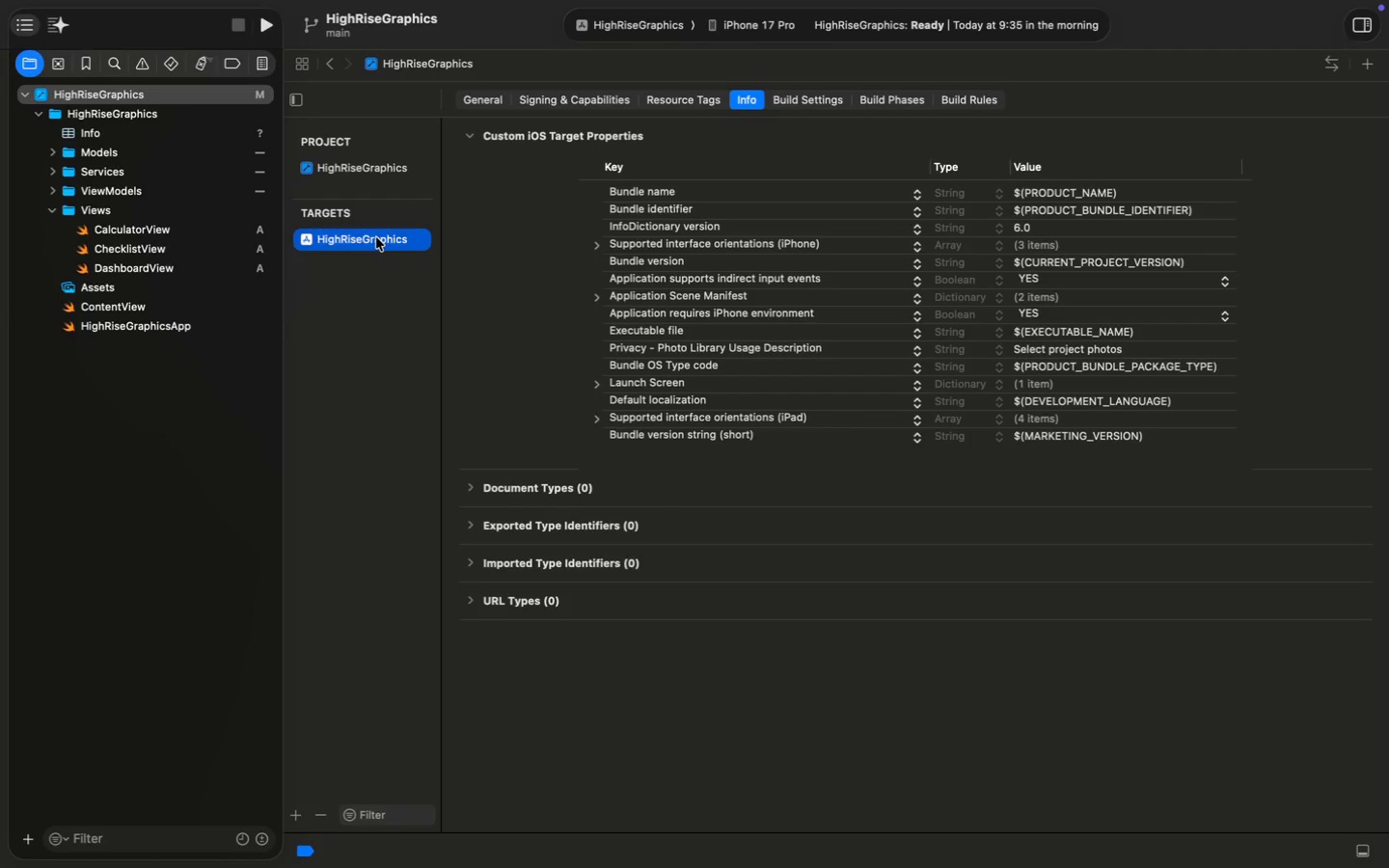 
scroll: coordinate [1014, 376], scroll_direction: down, amount: 1.0
 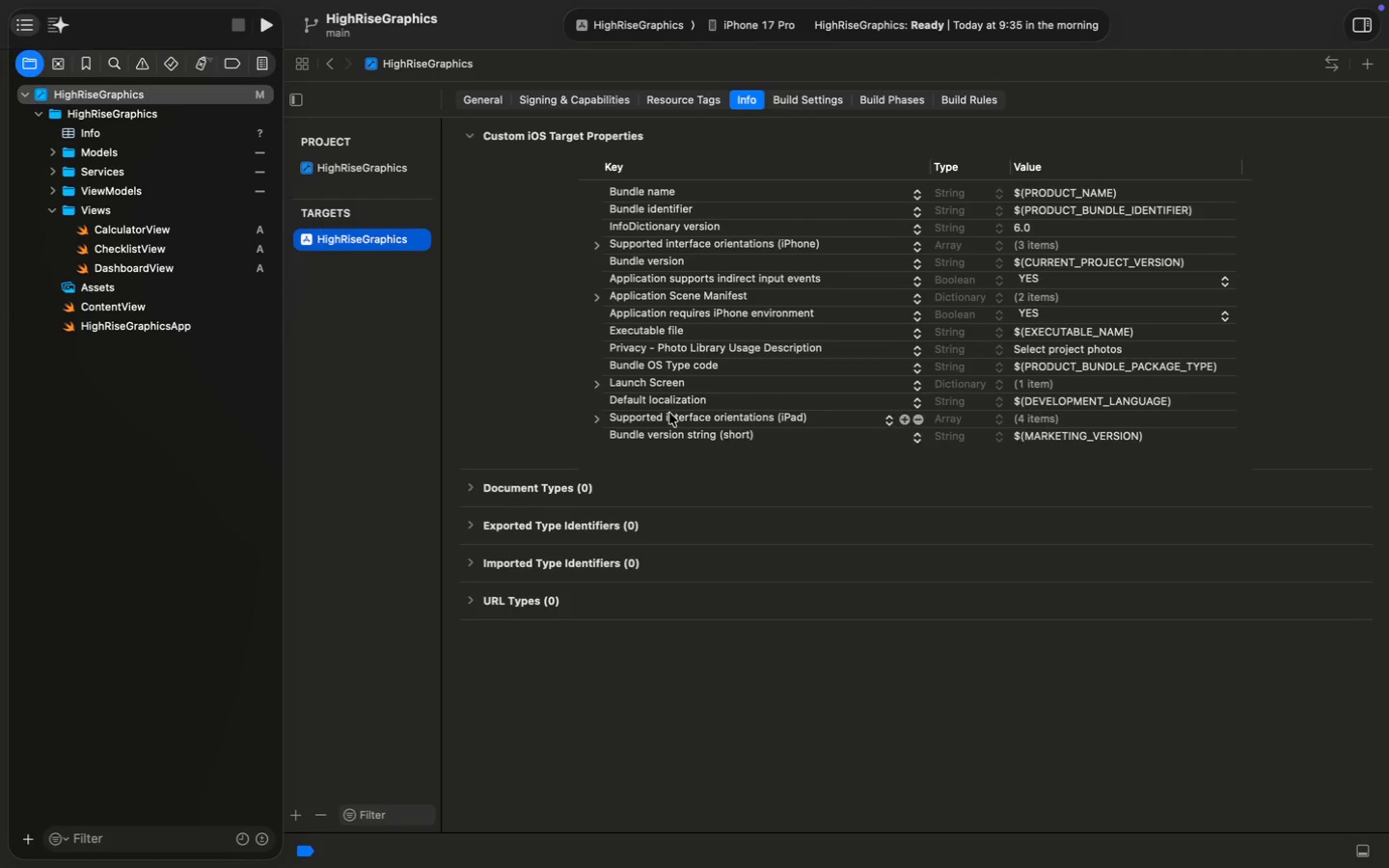 
right_click([113, 136])
 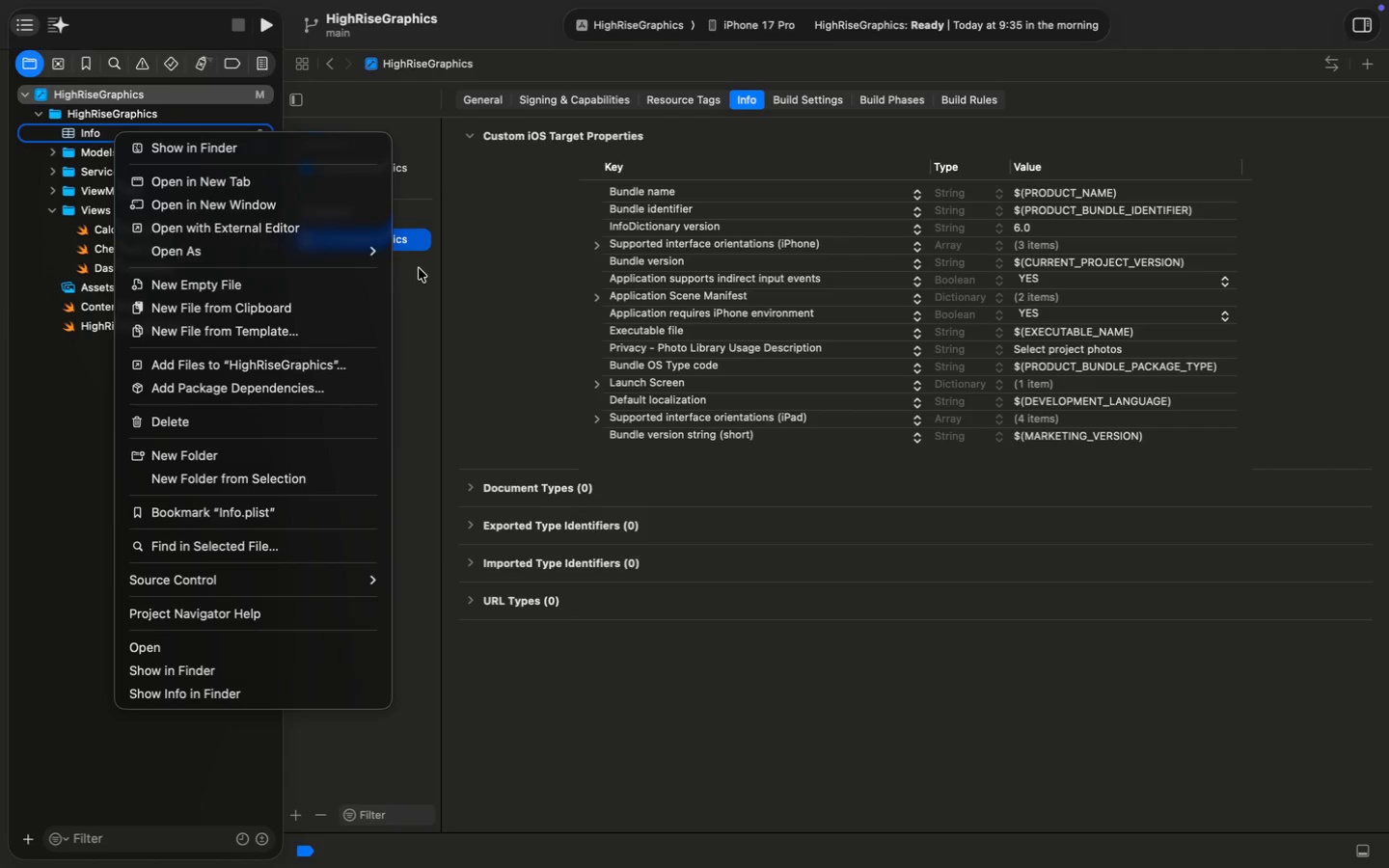 
left_click([412, 258])
 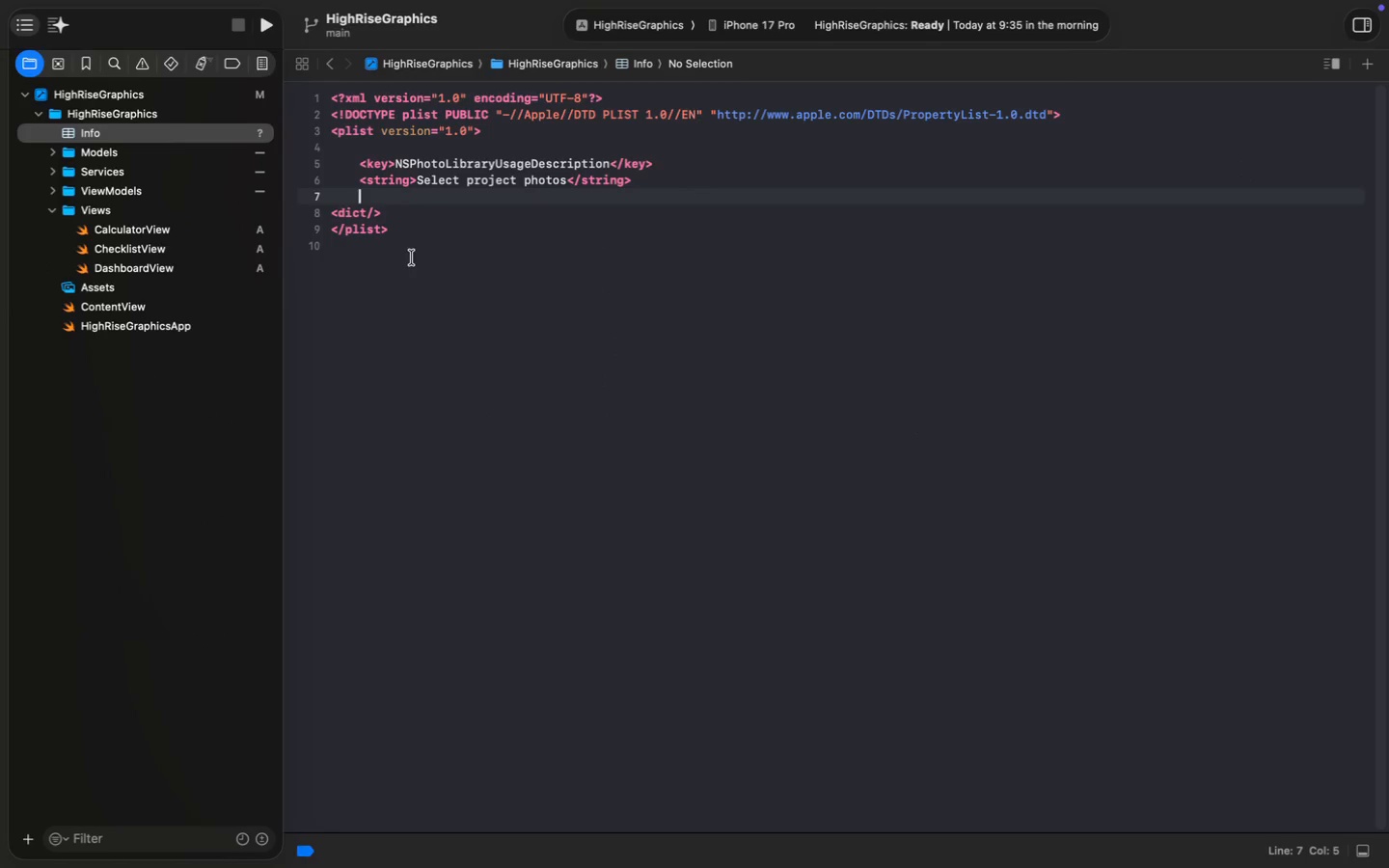 
wait(8.36)
 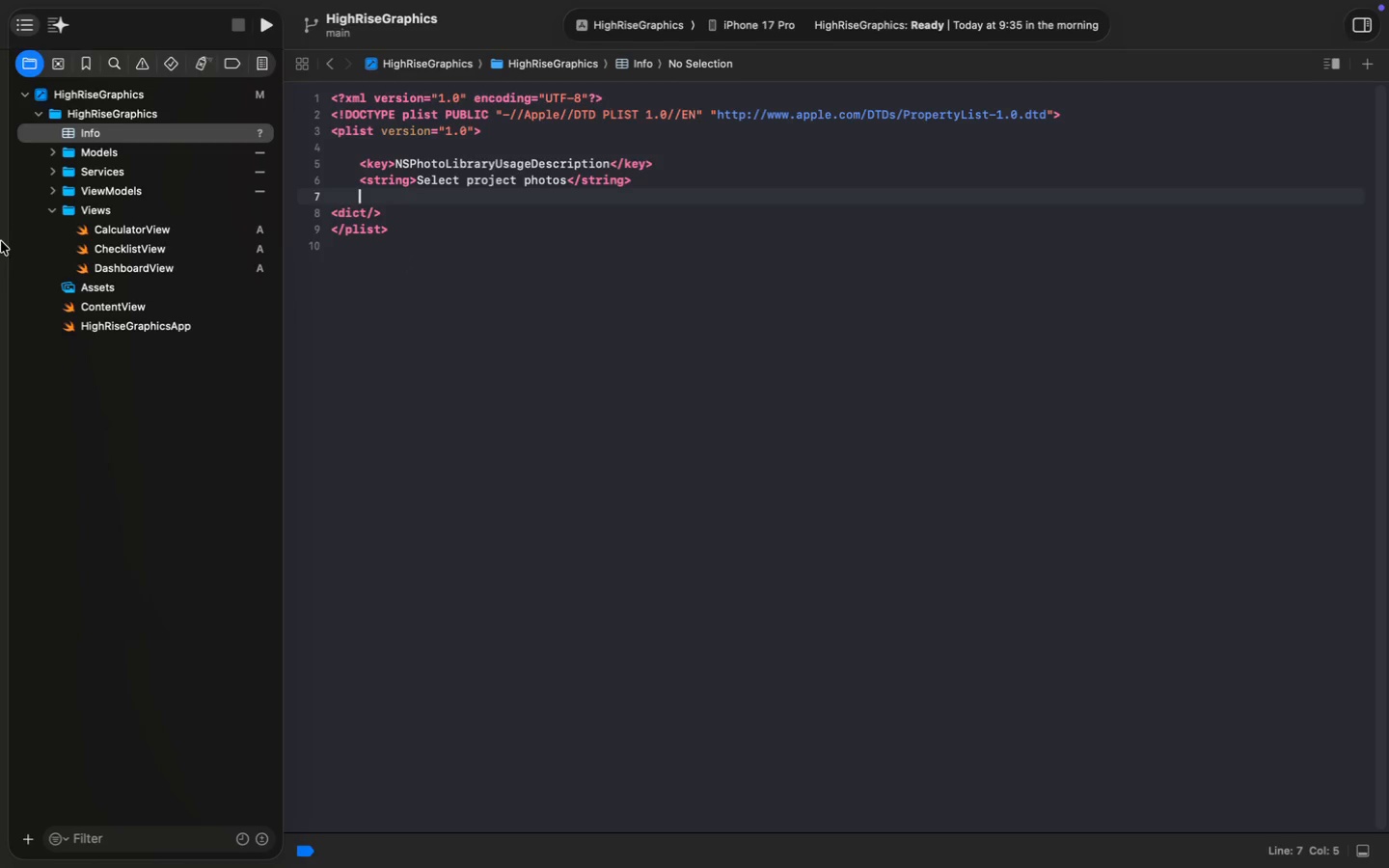 
left_click([97, 211])
 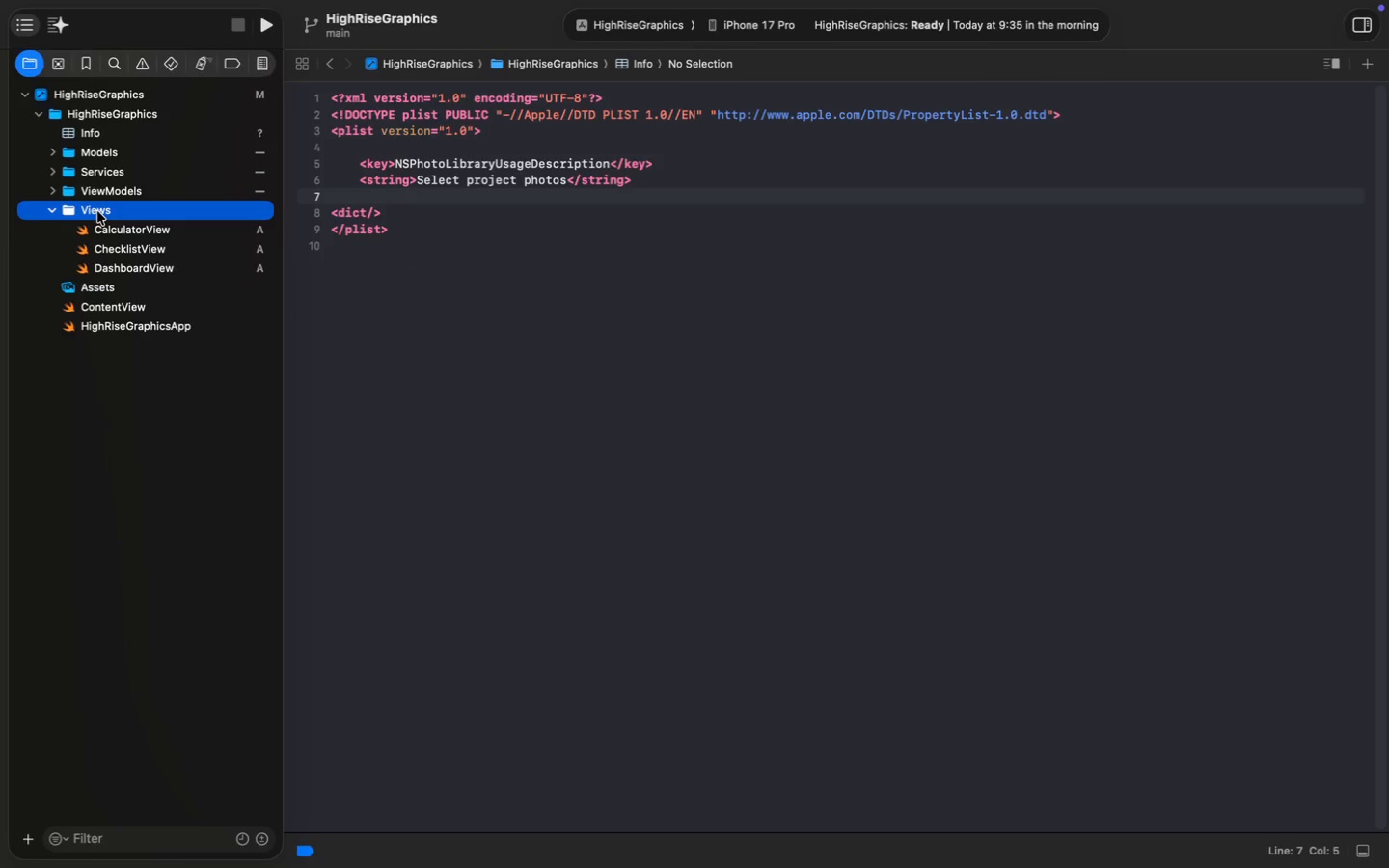 
key(Meta+N)
 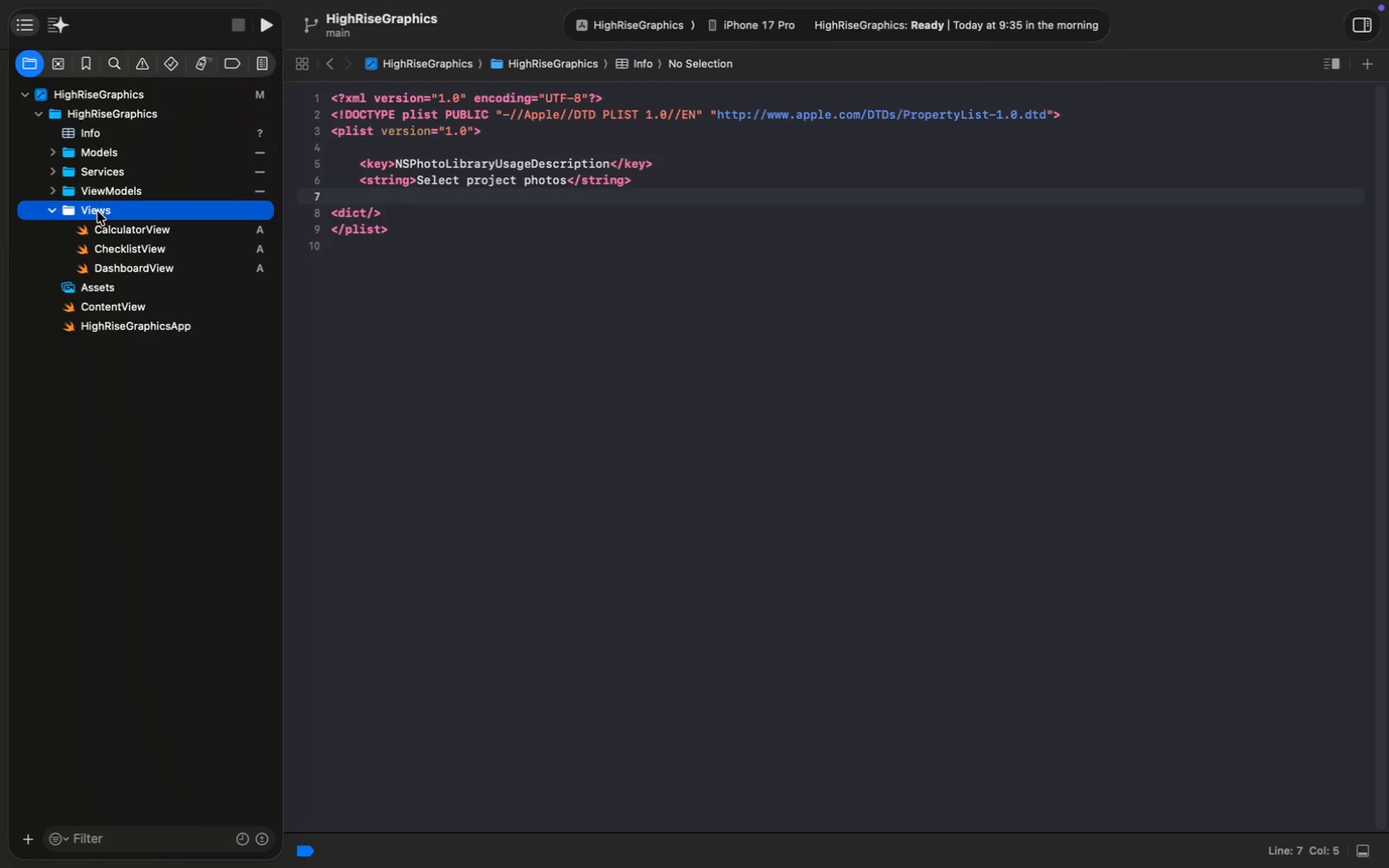 
key(Enter)
 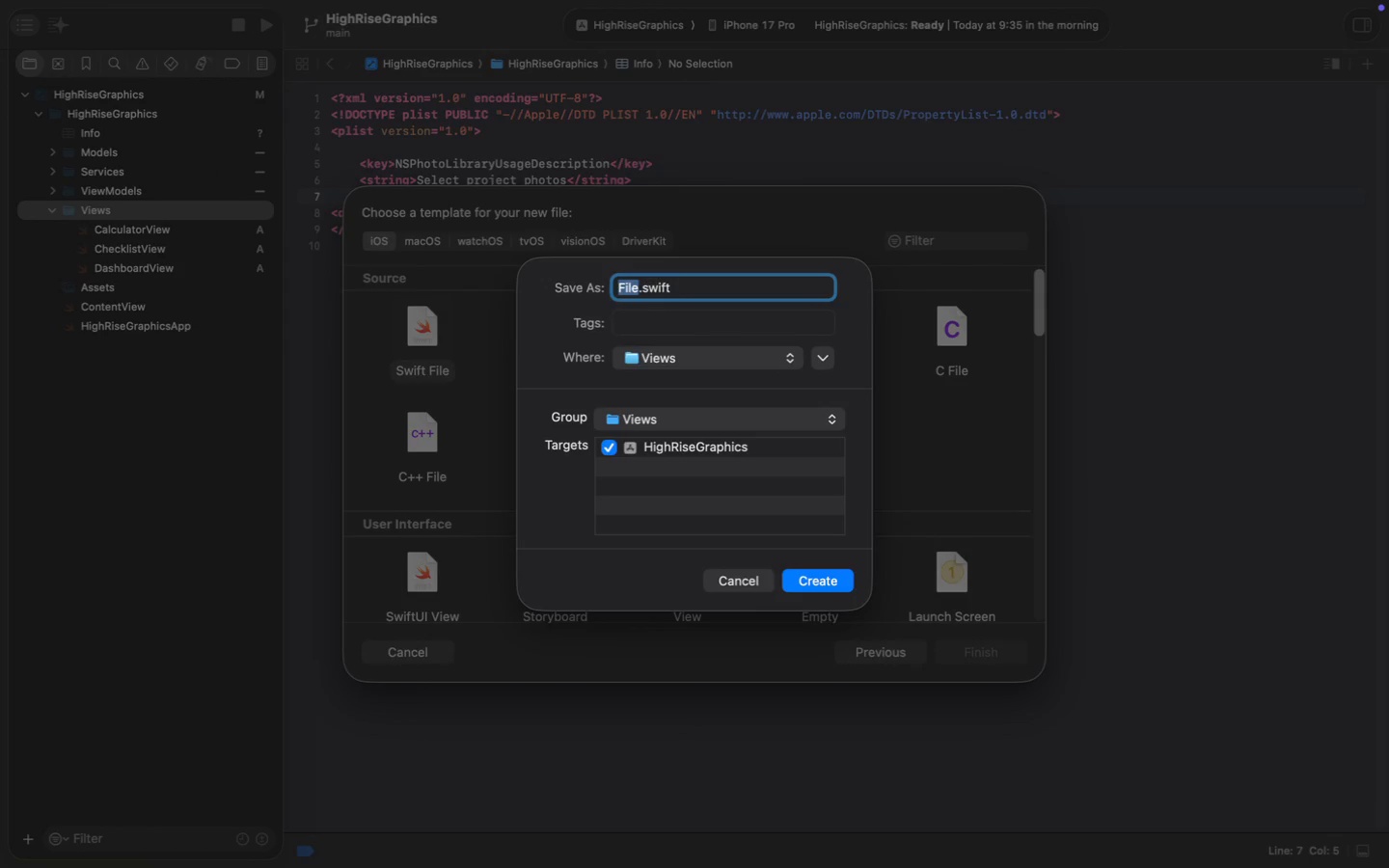 
type(MarkupView)
 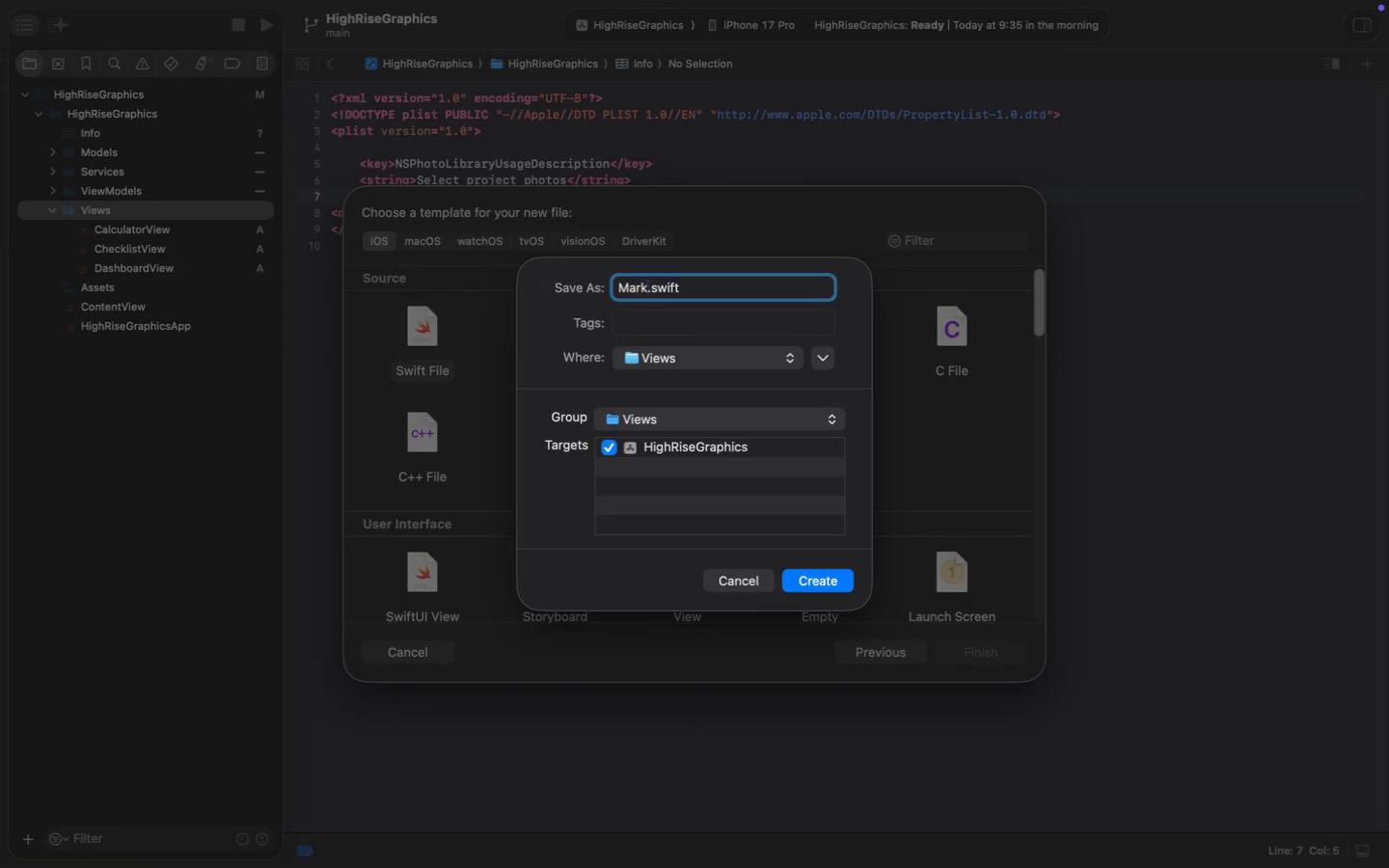 
key(Enter)
 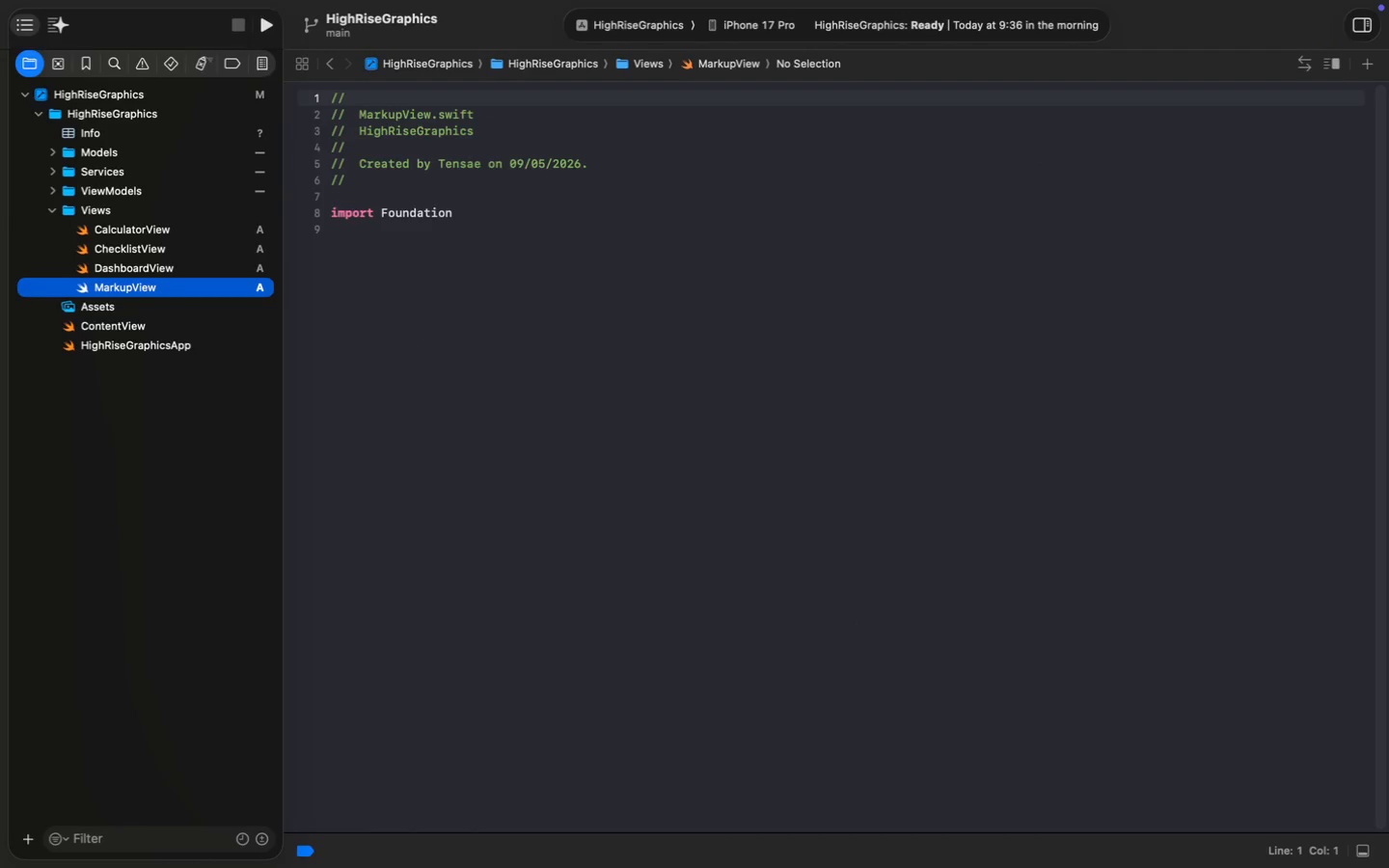 
wait(5.91)
 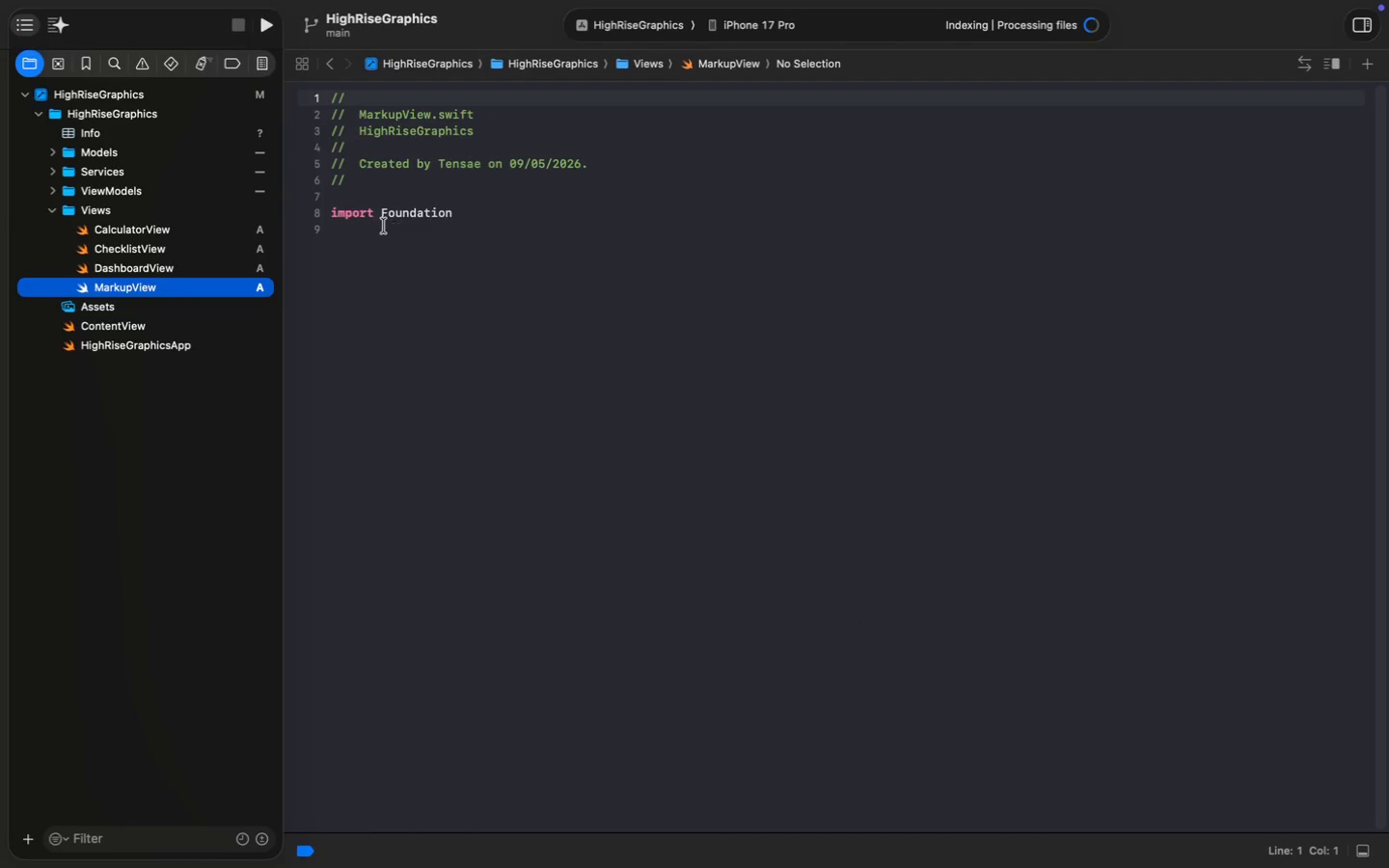 
double_click([398, 212])
 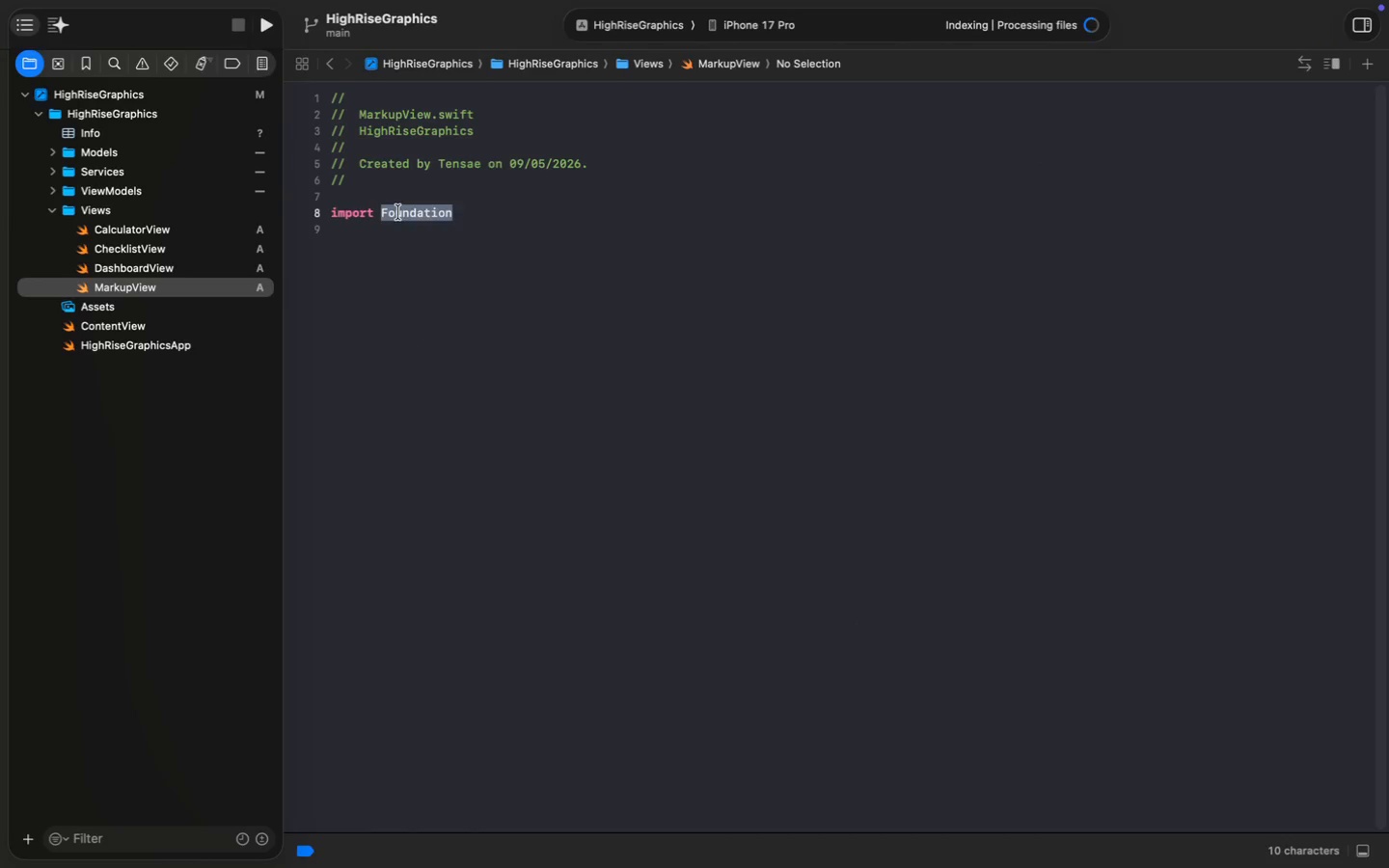 
type(swiftu)
 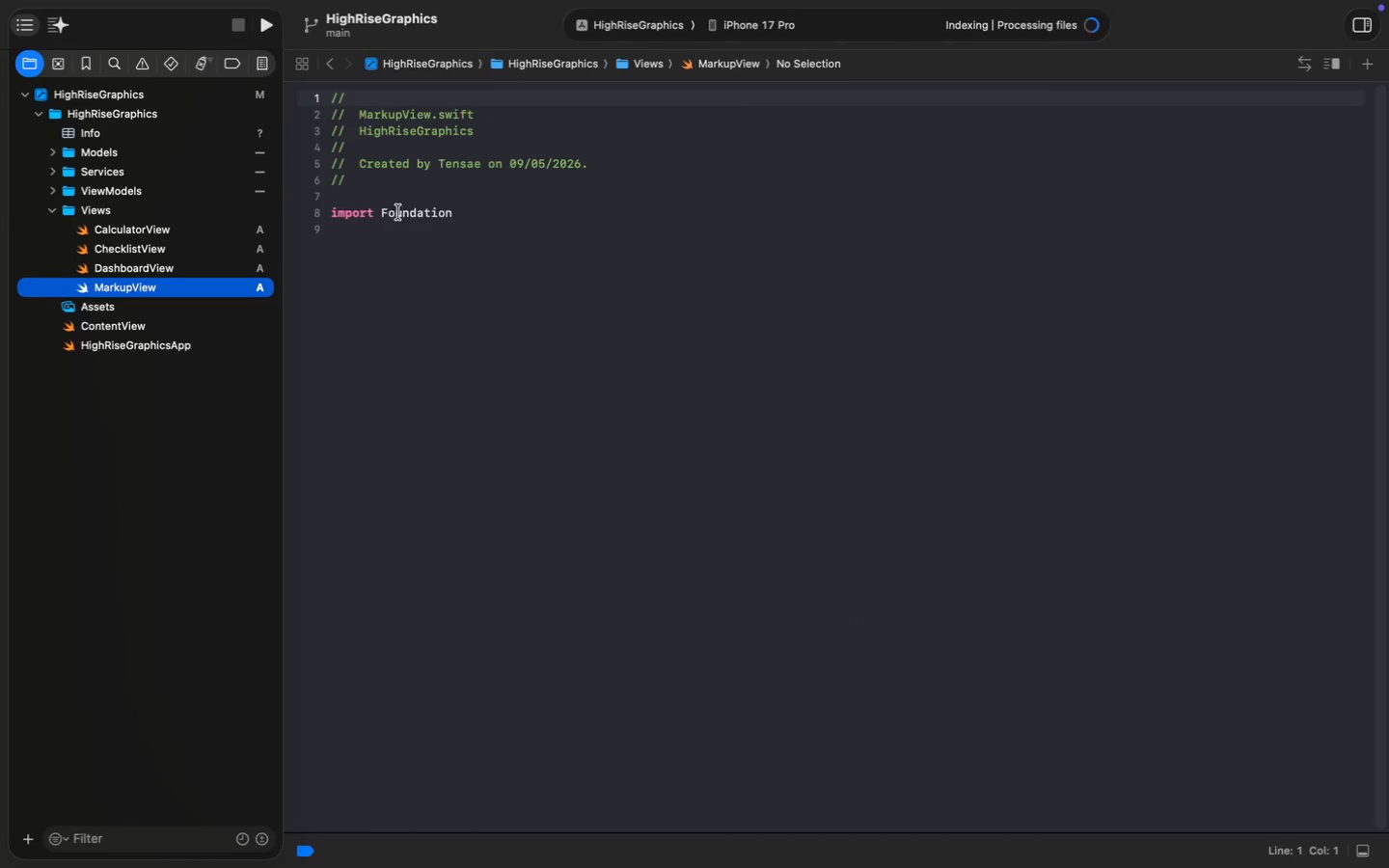 
key(Enter)
 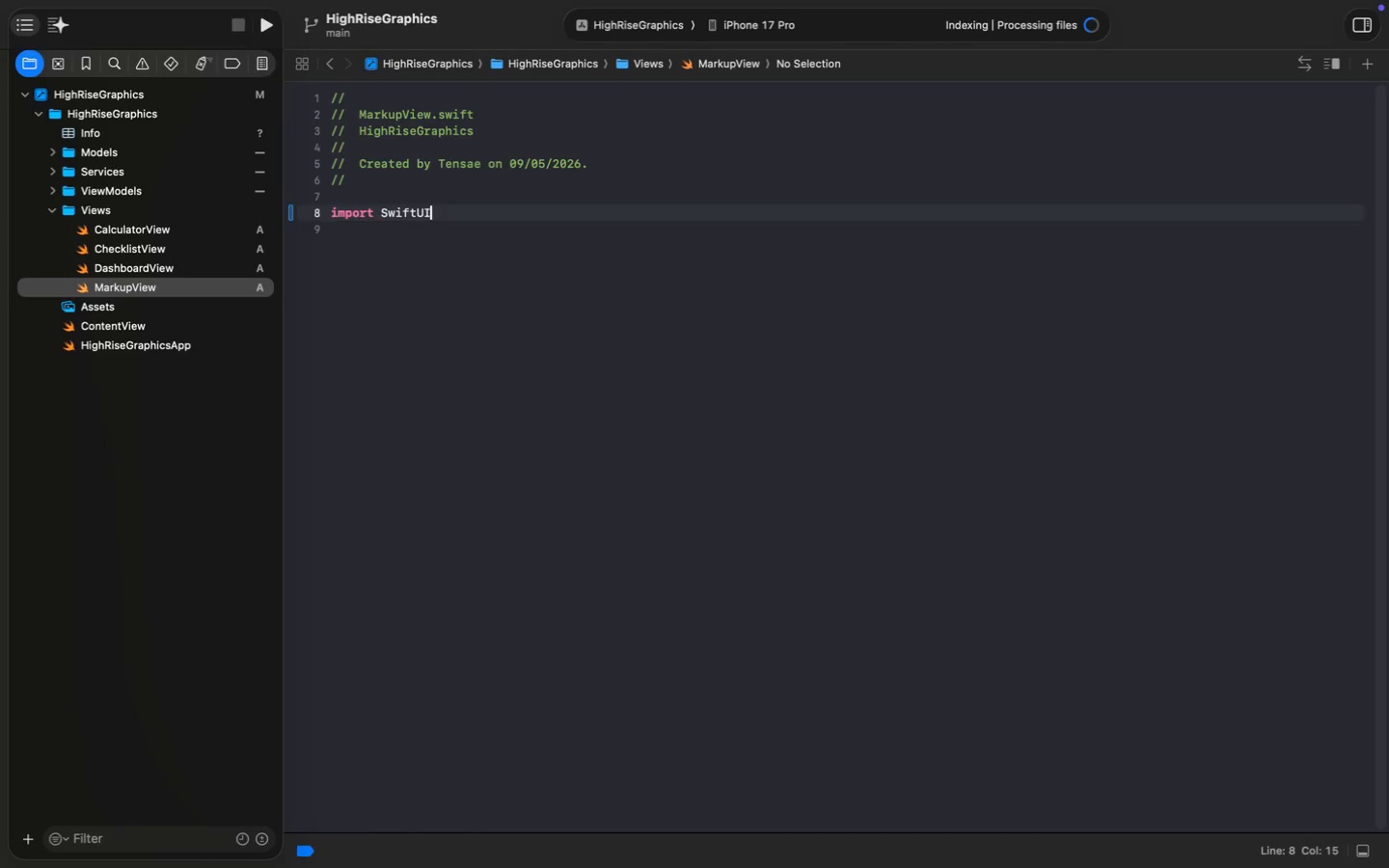 
key(Enter)
 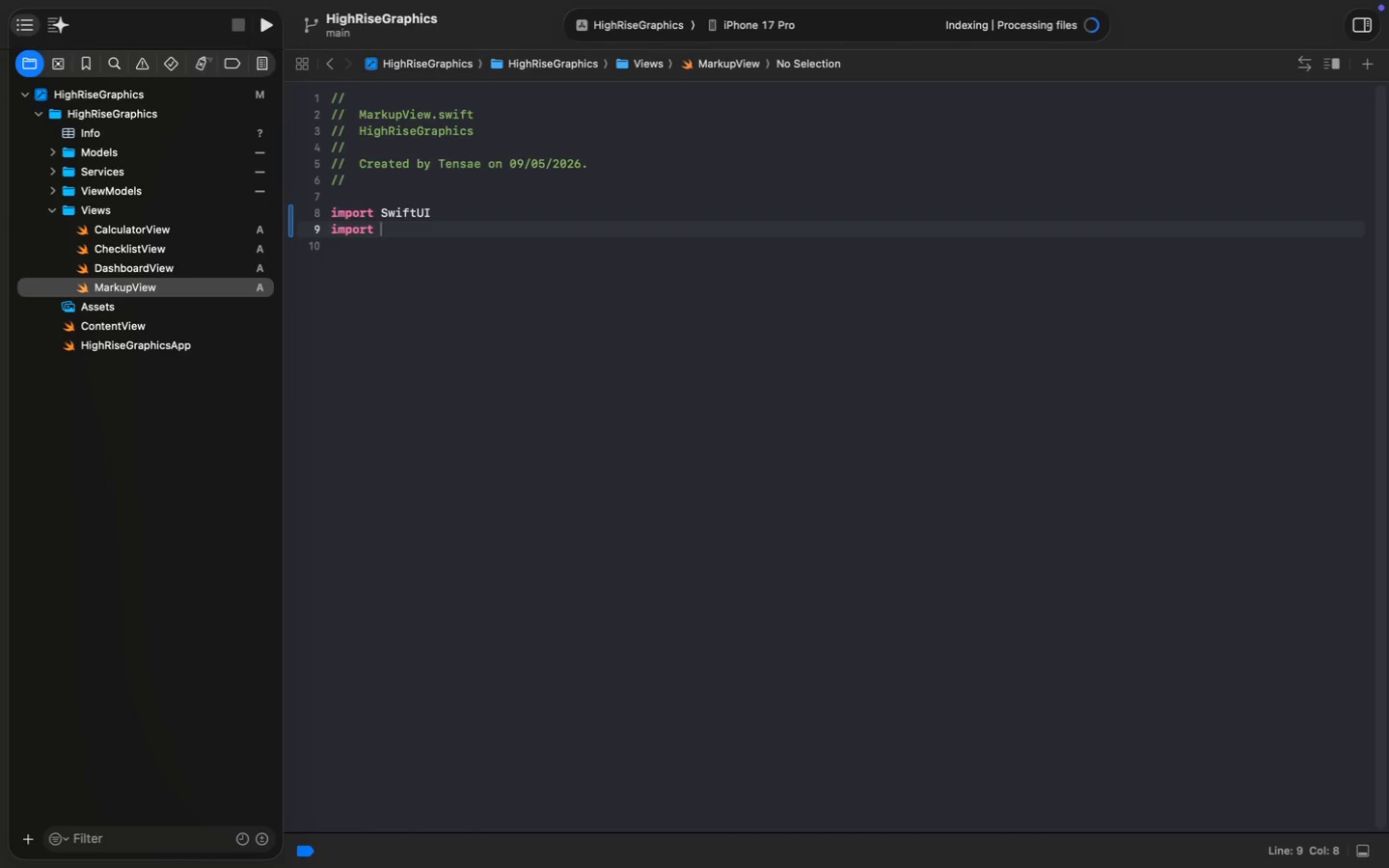 
type(import Phot)
 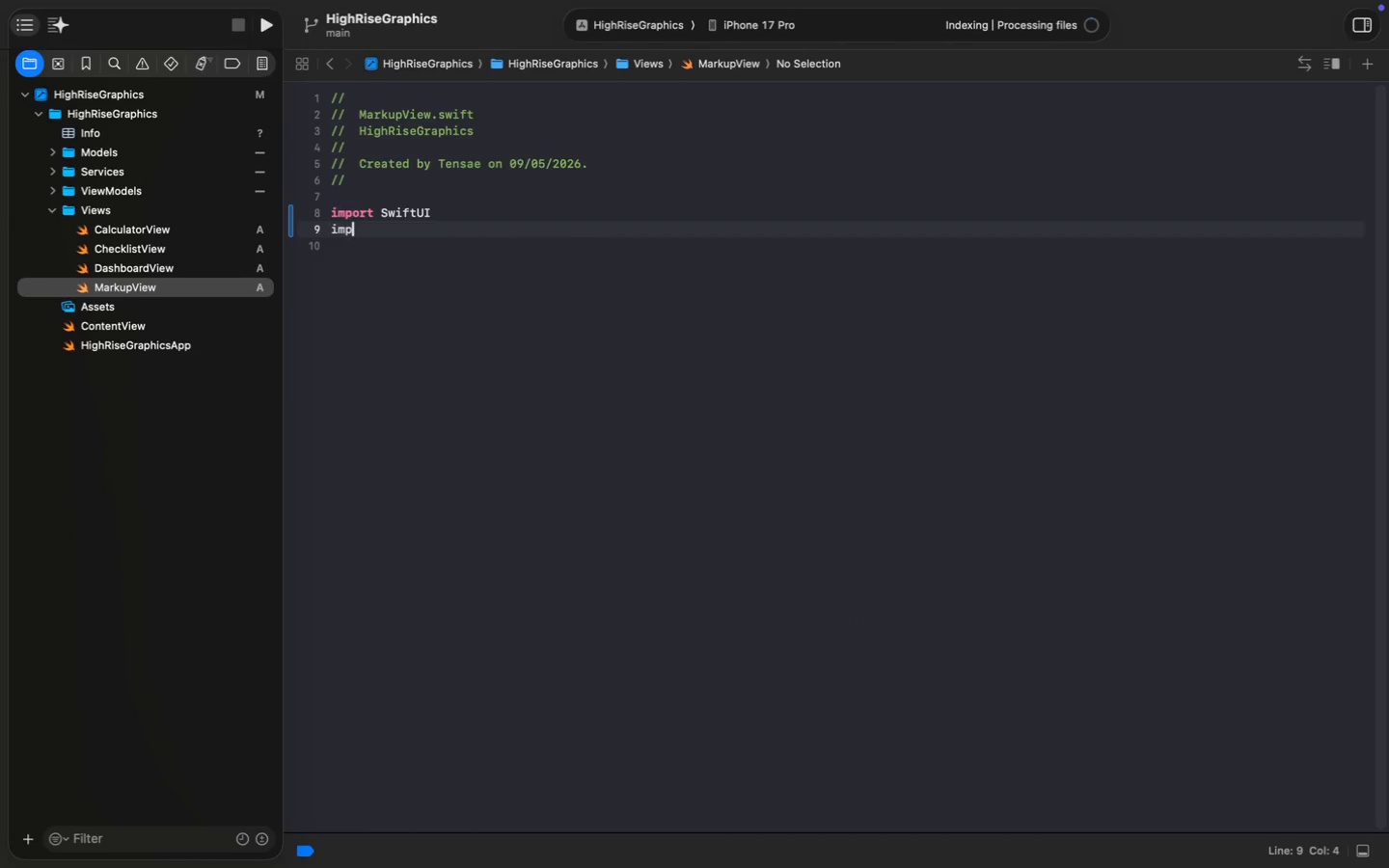 
key(ArrowDown)
 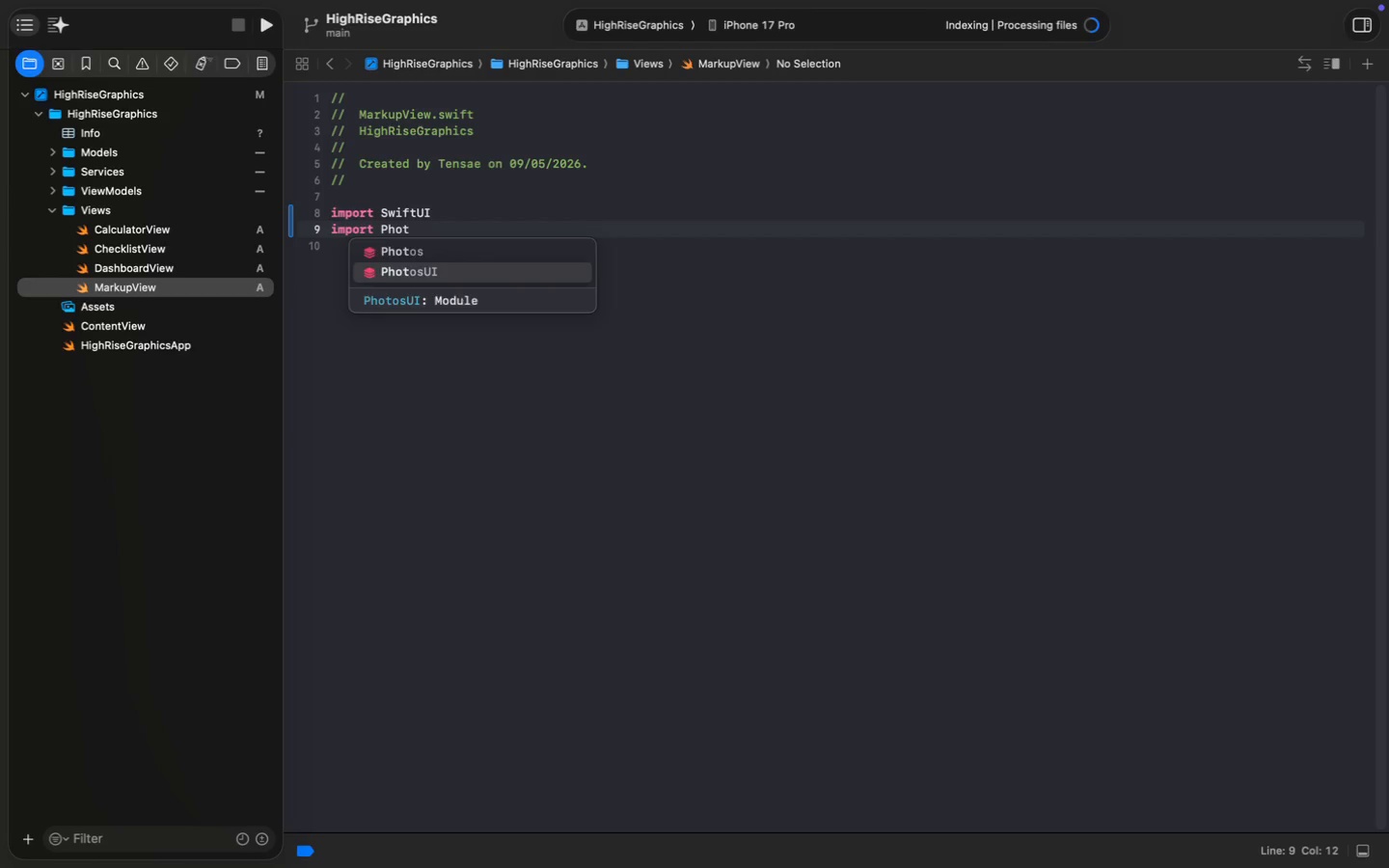 
key(Enter)
 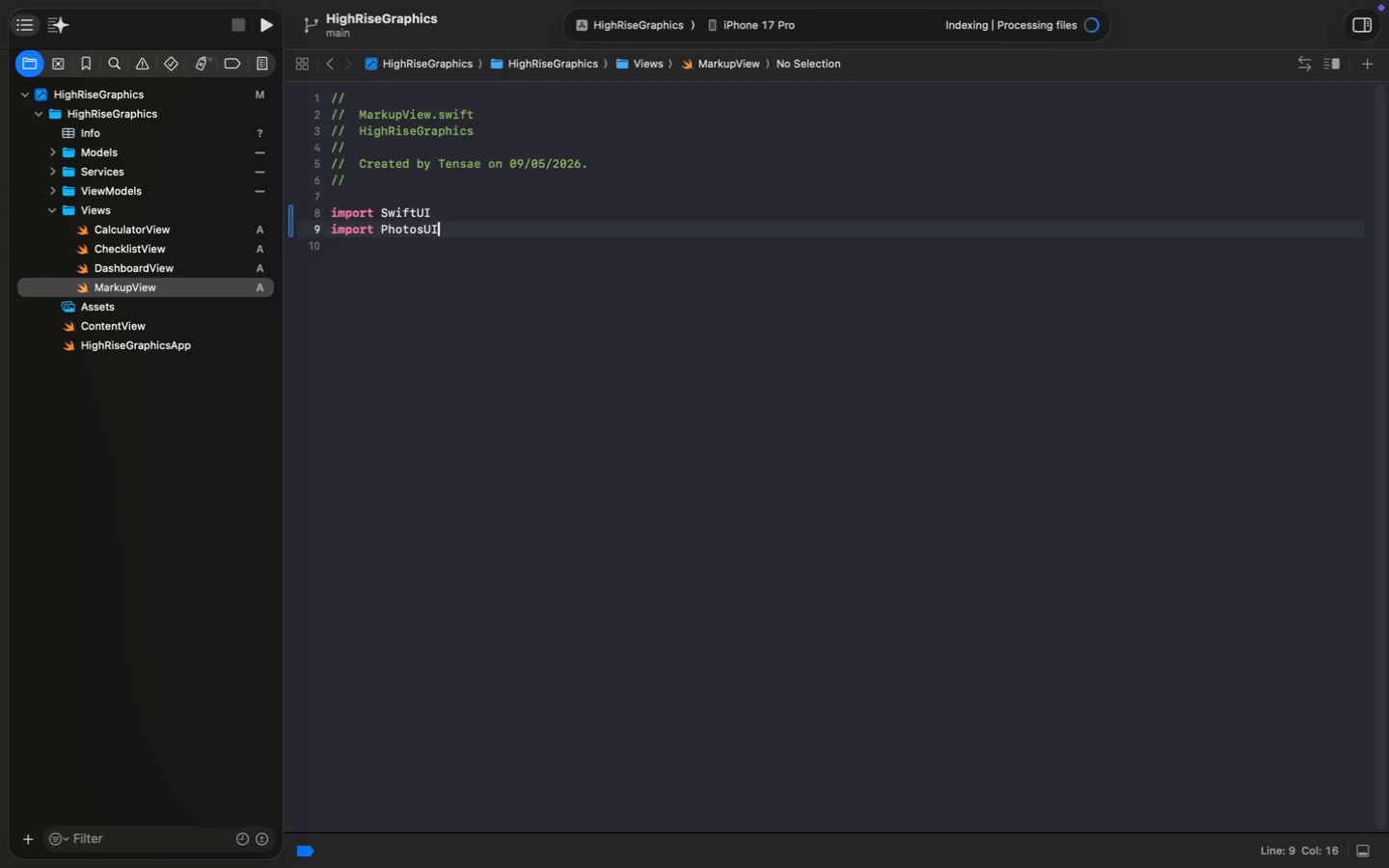 
key(Enter)
 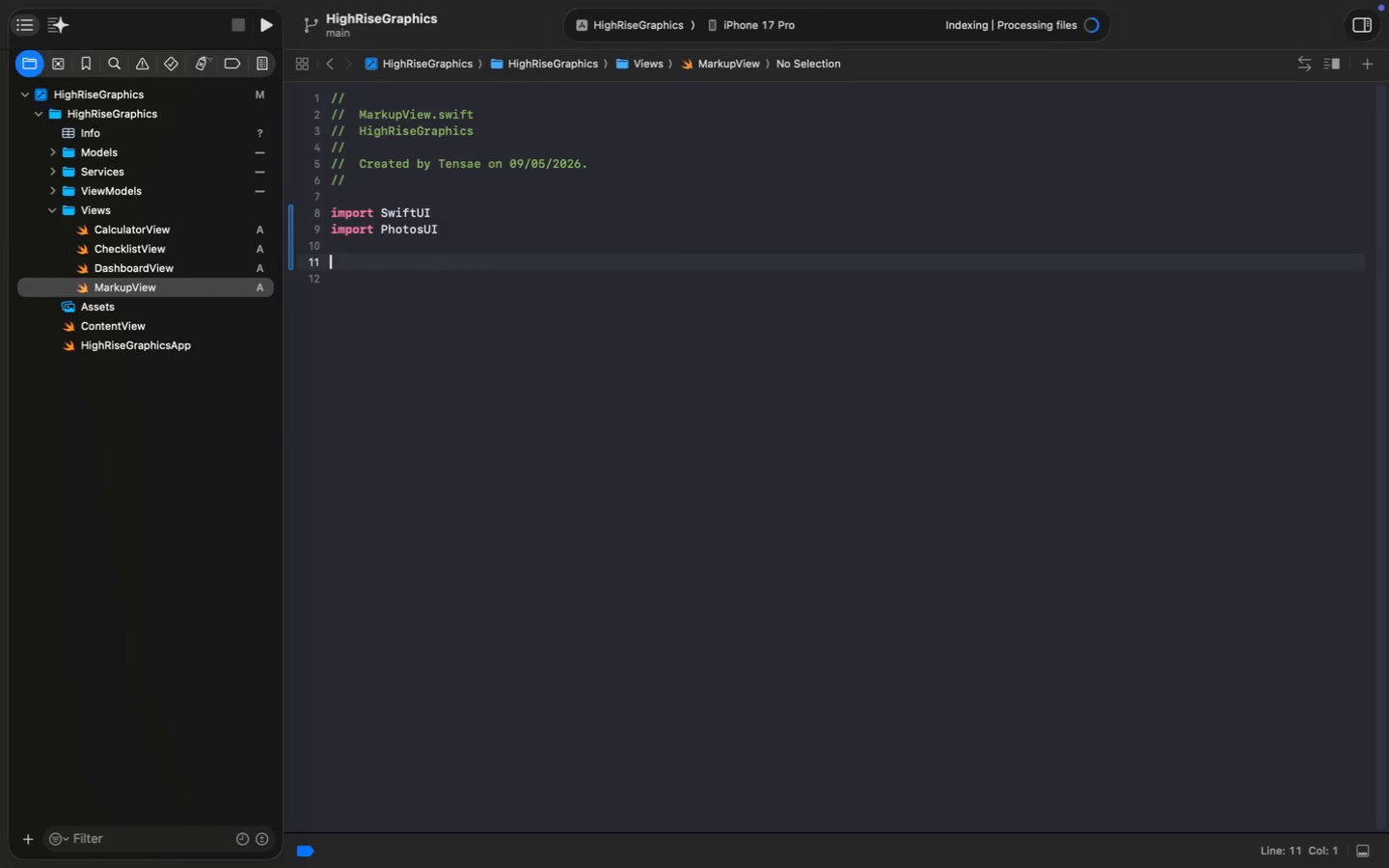 
key(Enter)
 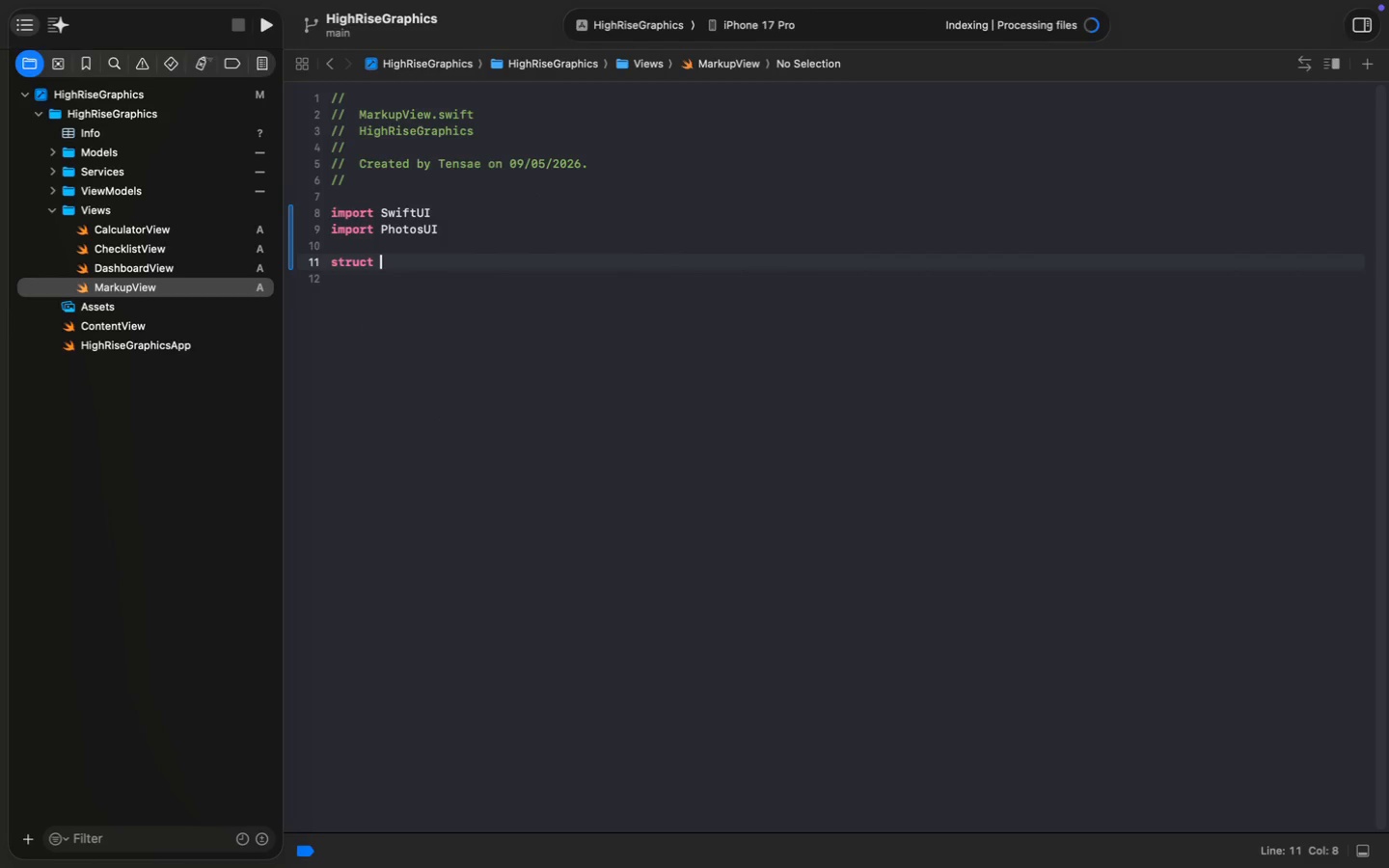 
type(struct Marku)
 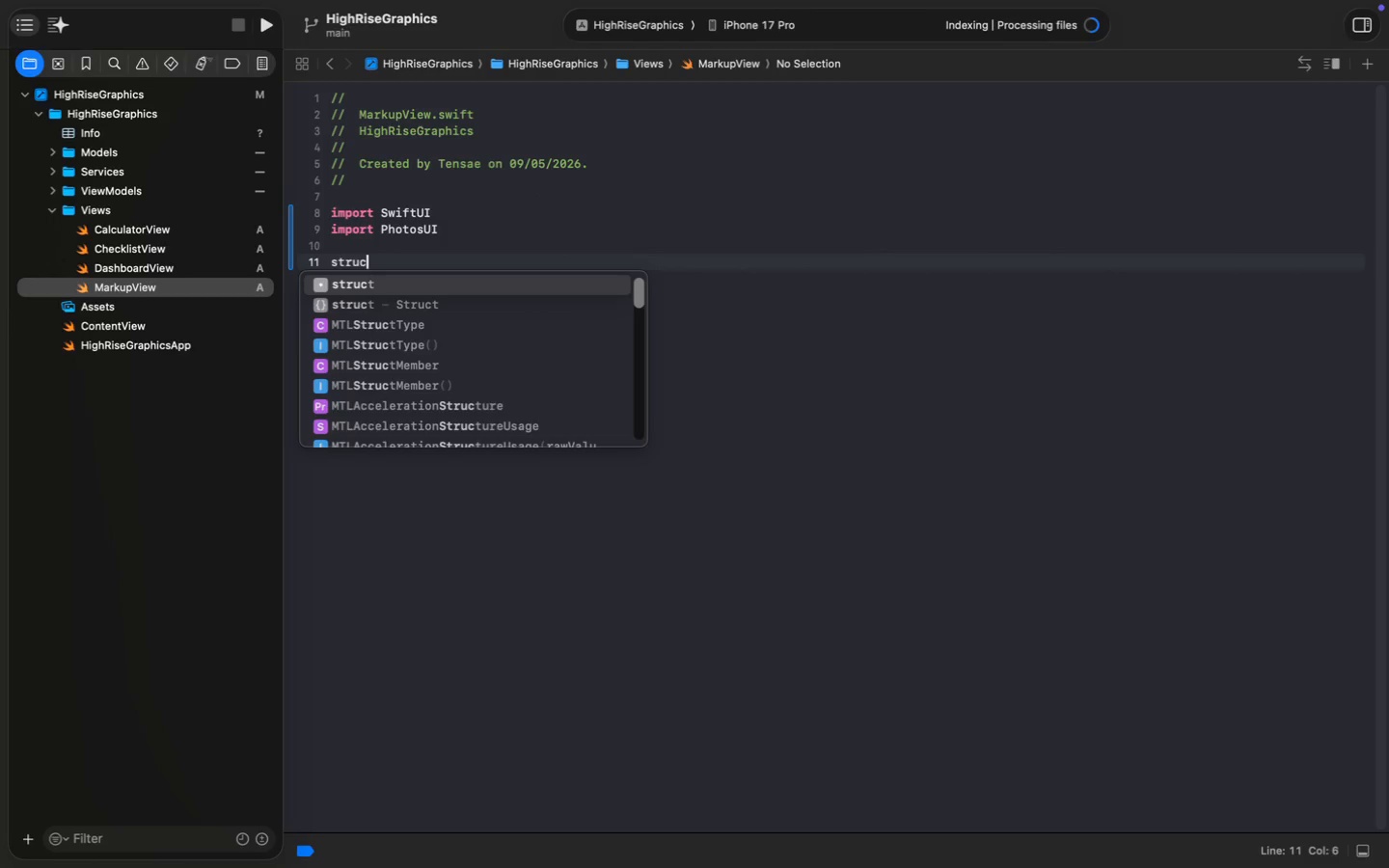 
key(Enter)
 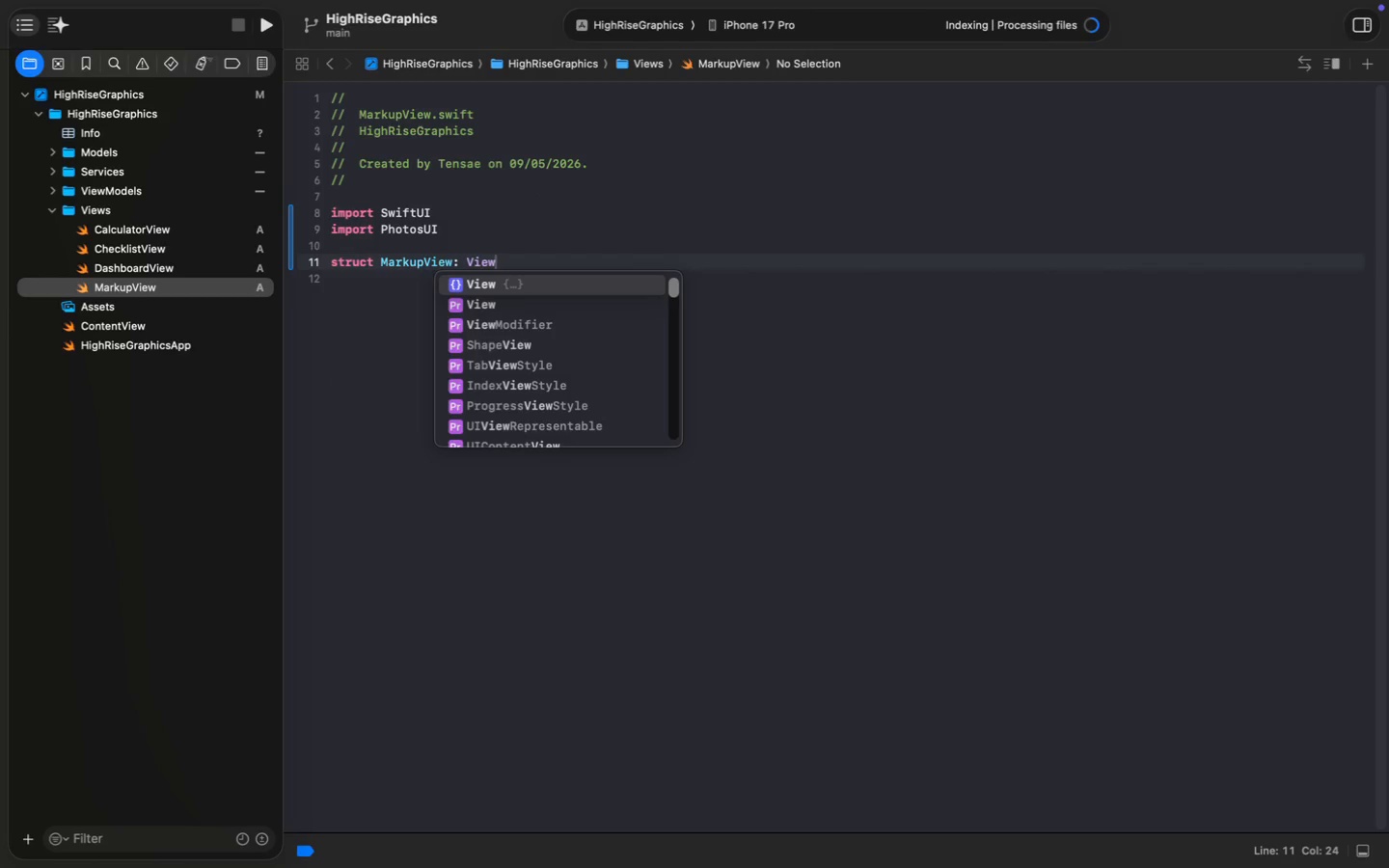 
type(: View)
key(Tab)
 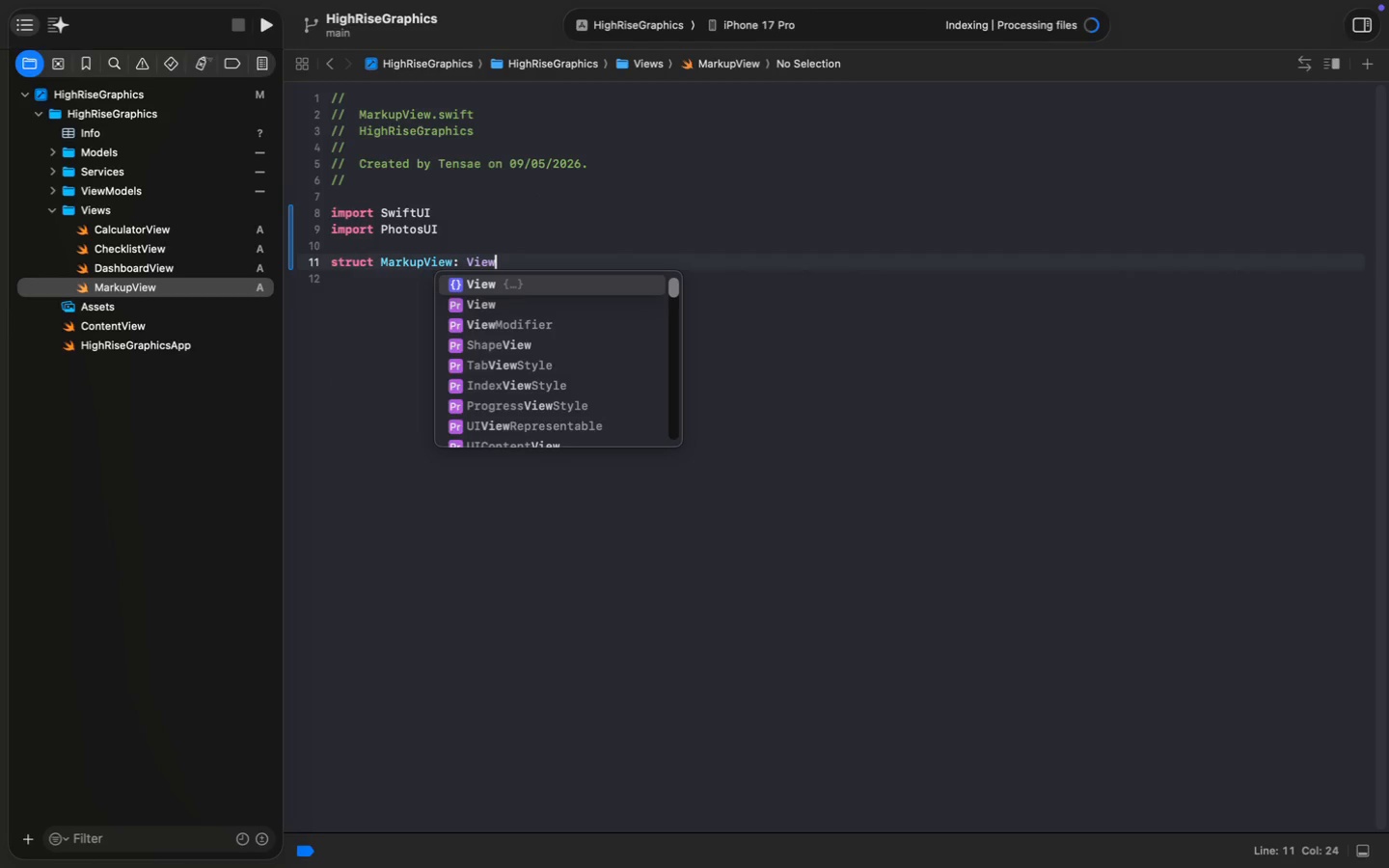 
key(ArrowUp)
 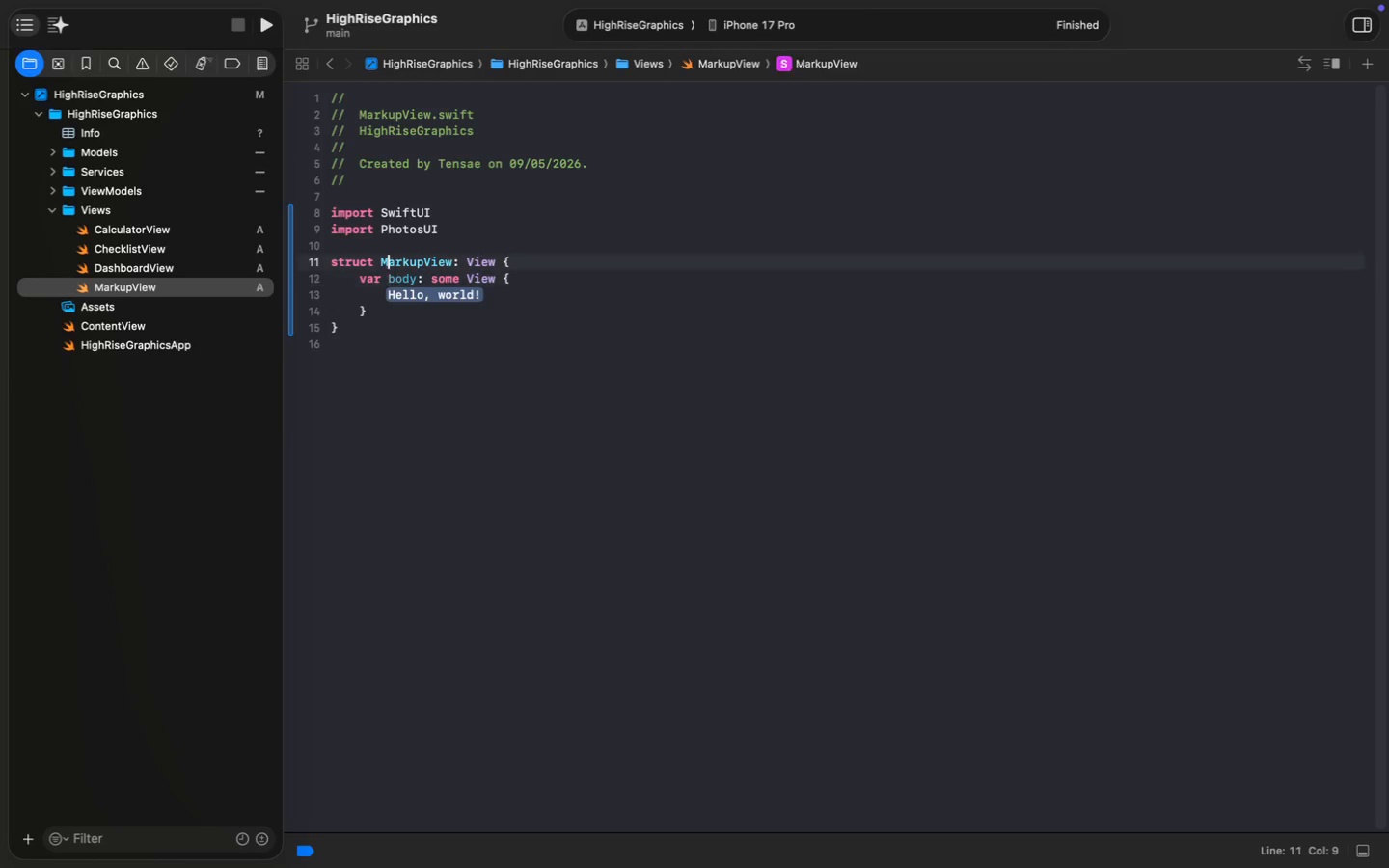 
key(ArrowUp)
 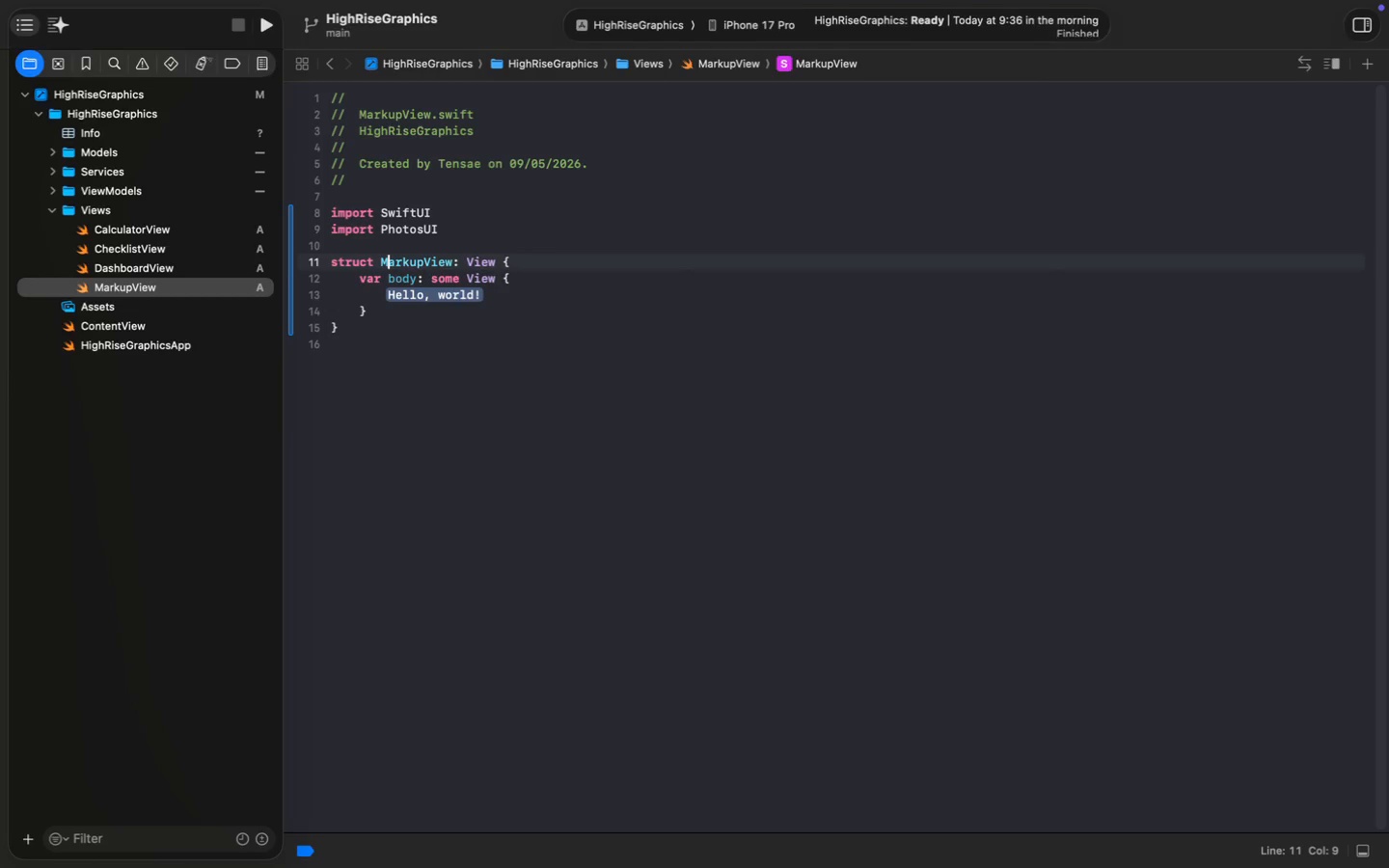 
key(Meta+MetaRight)
 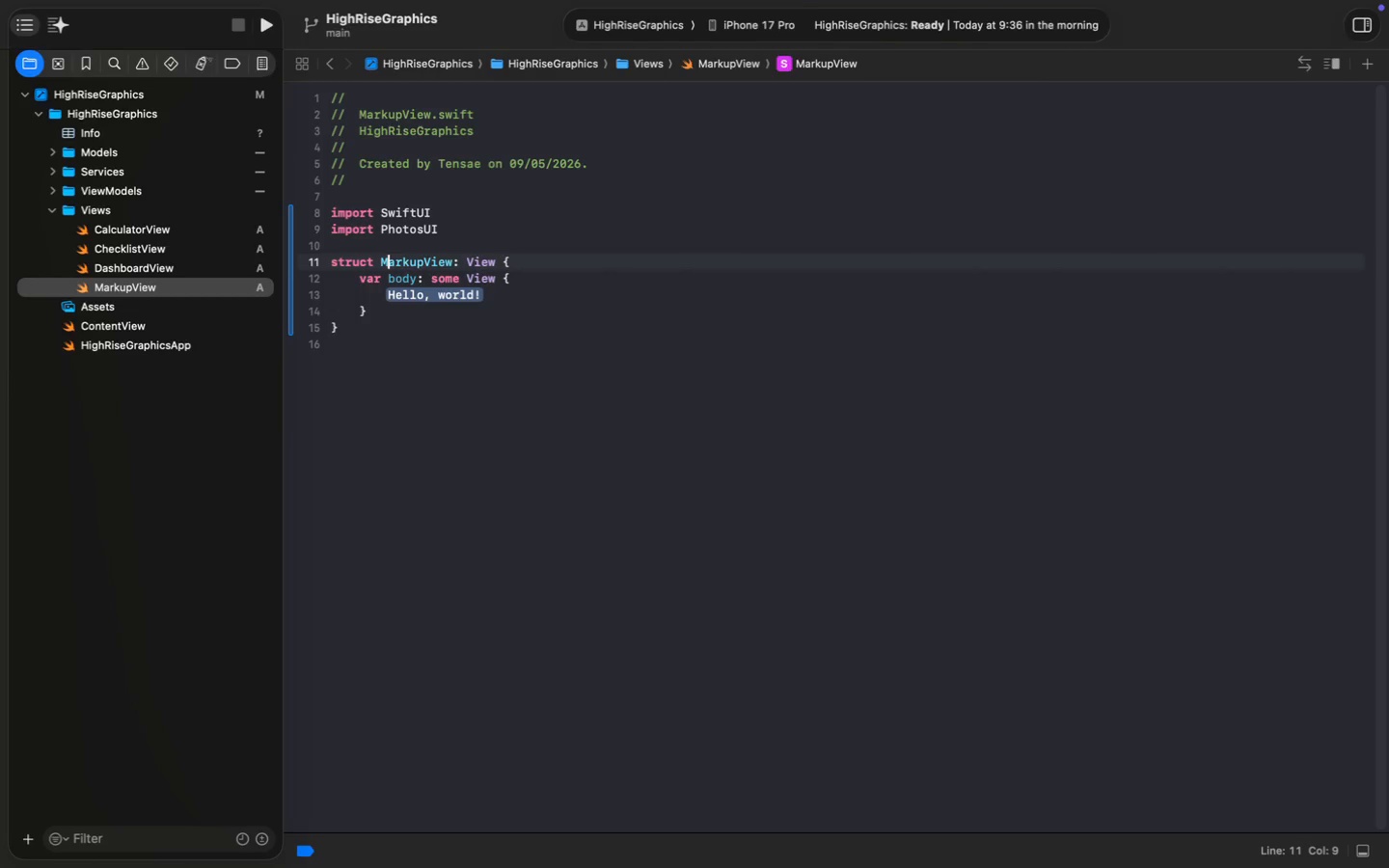 
key(Meta+ArrowRight)
 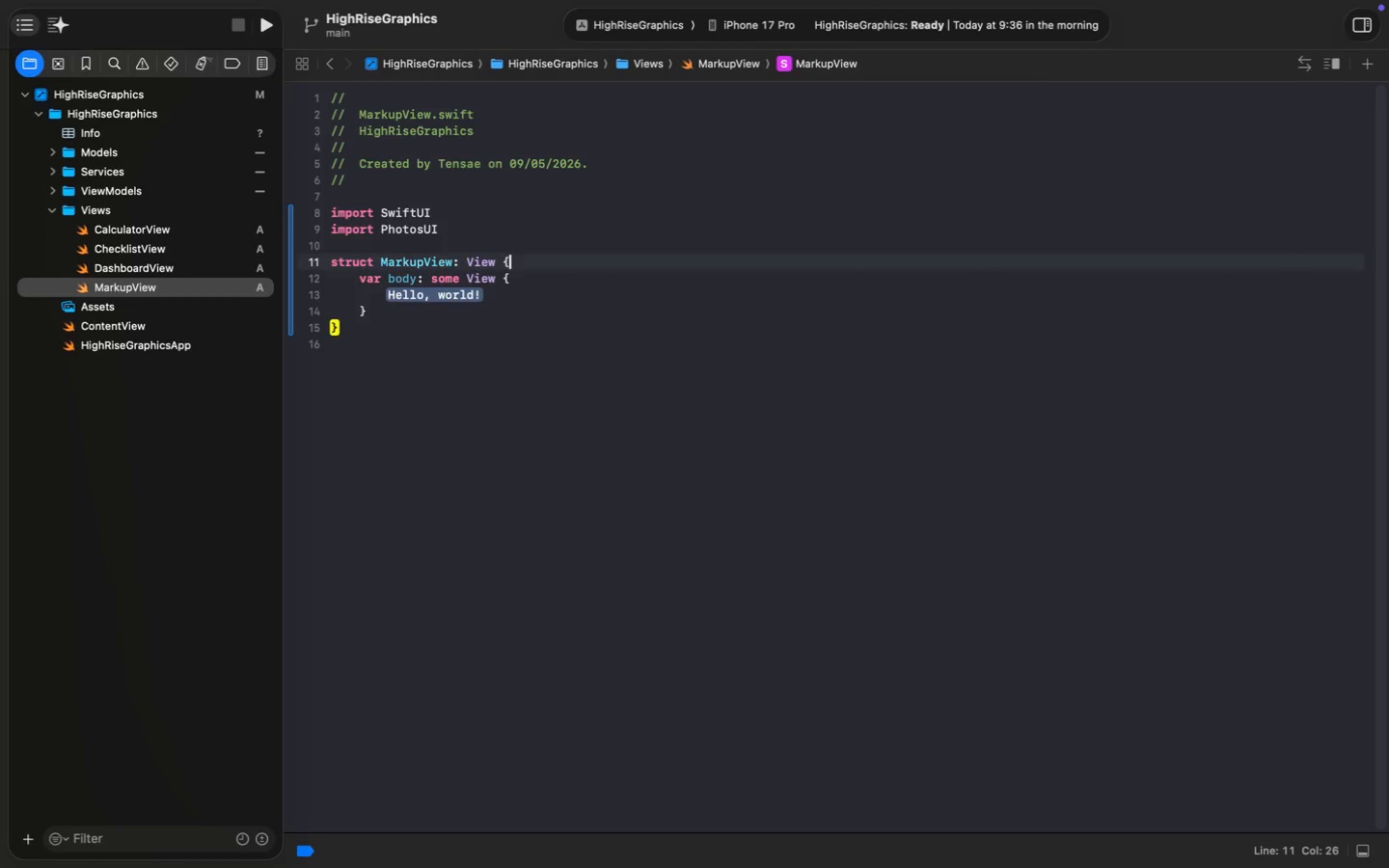 
key(Enter)
 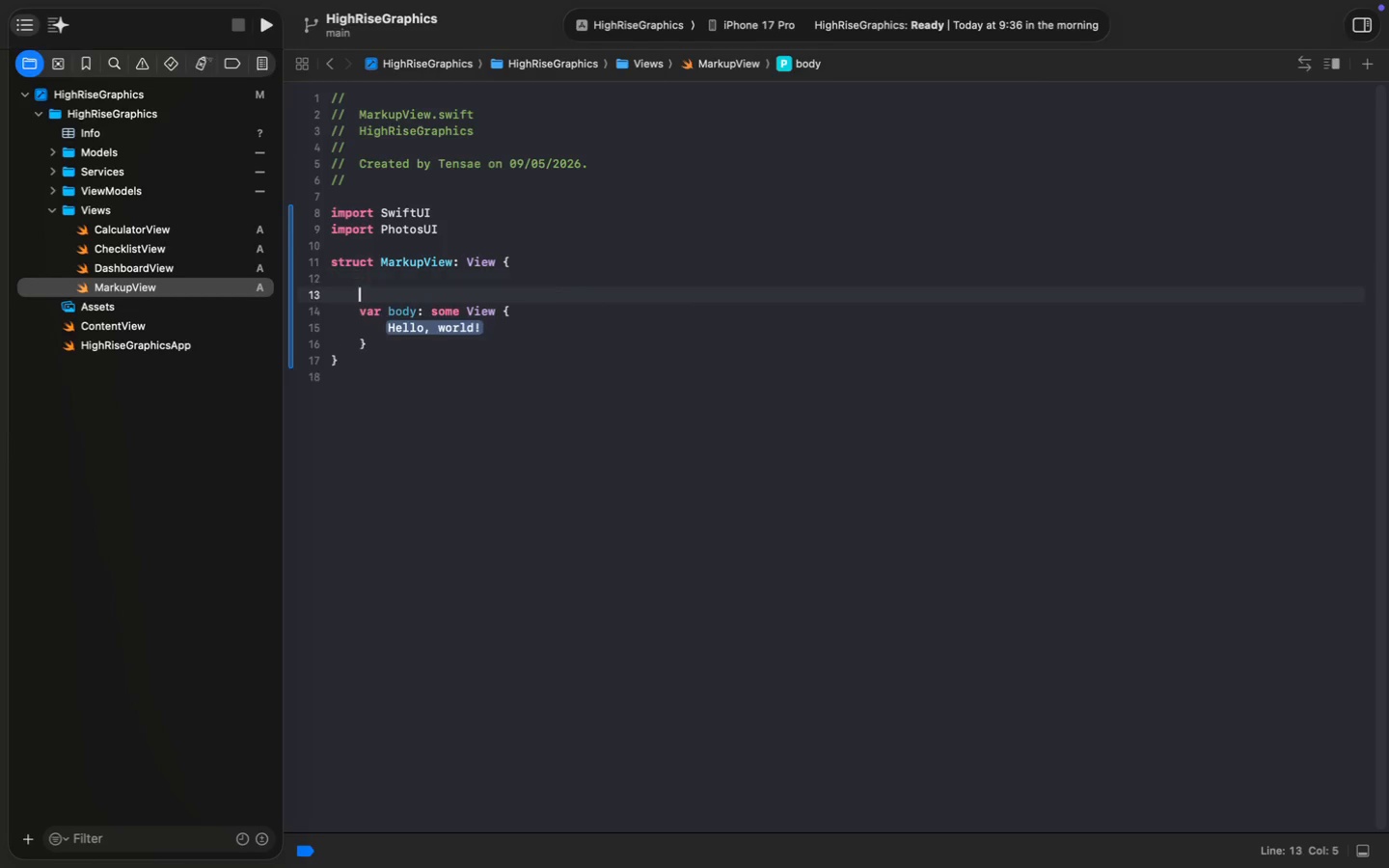 
key(Enter)
 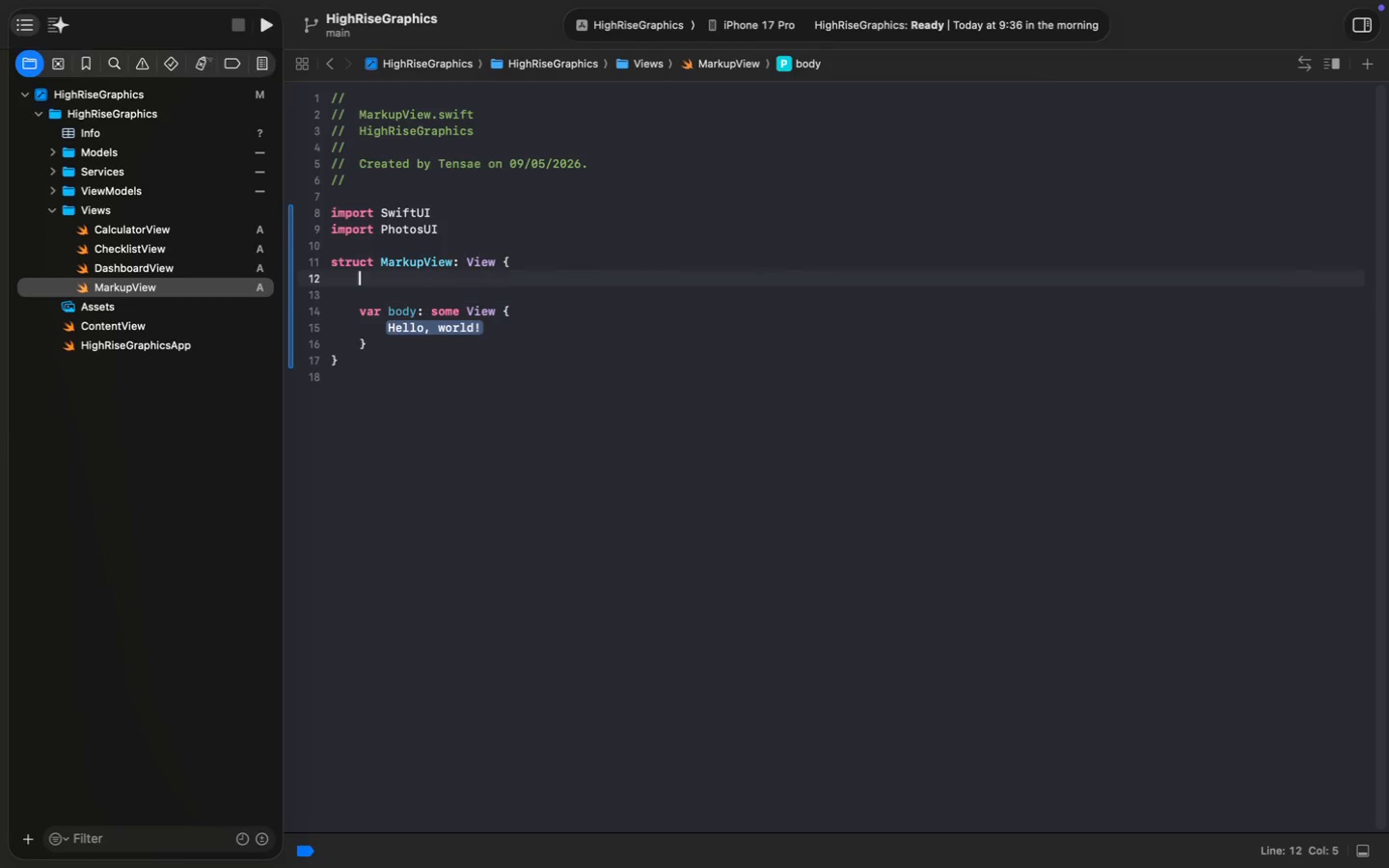 
key(ArrowUp)
 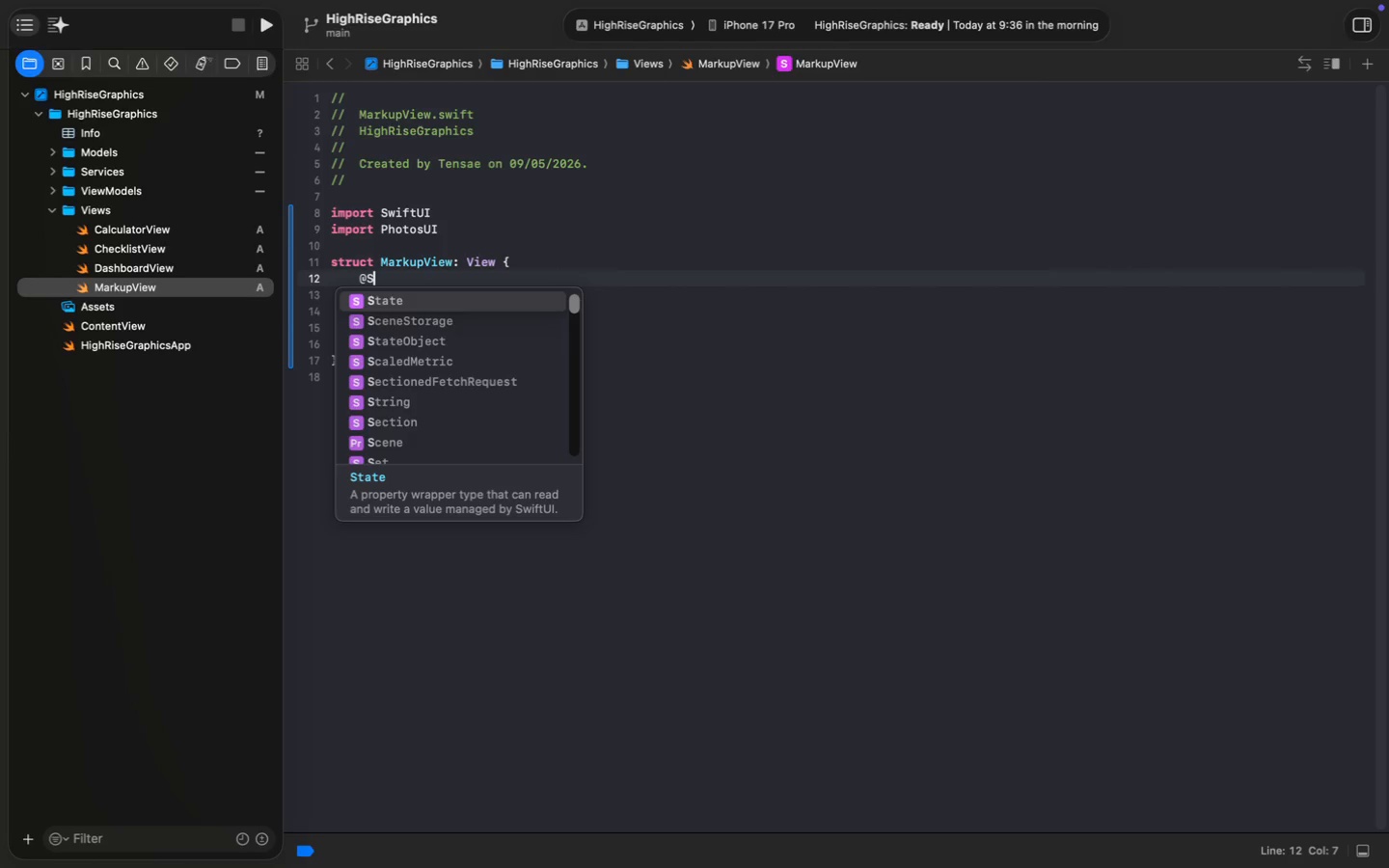 
type(@S)
 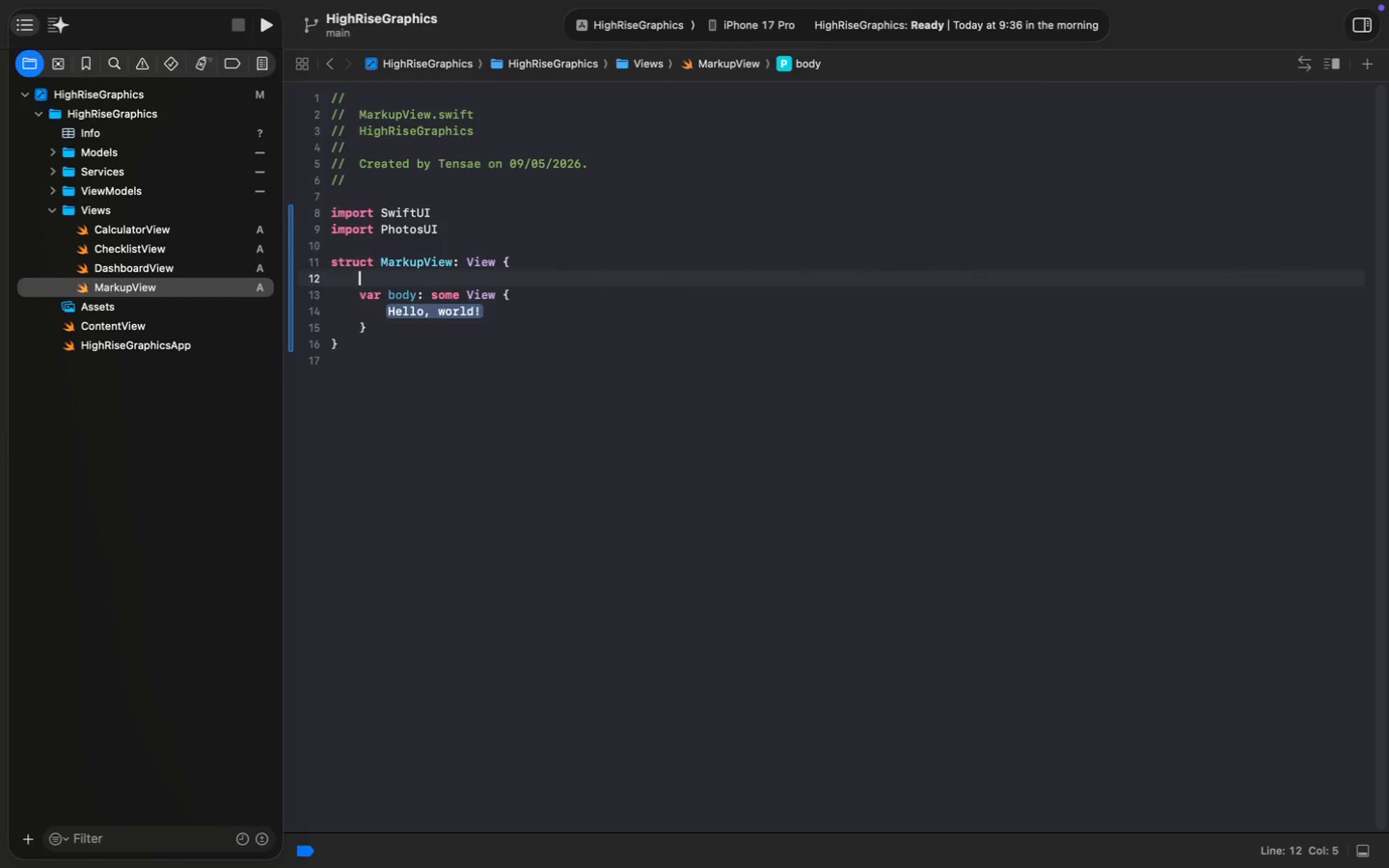 
key(Enter)
 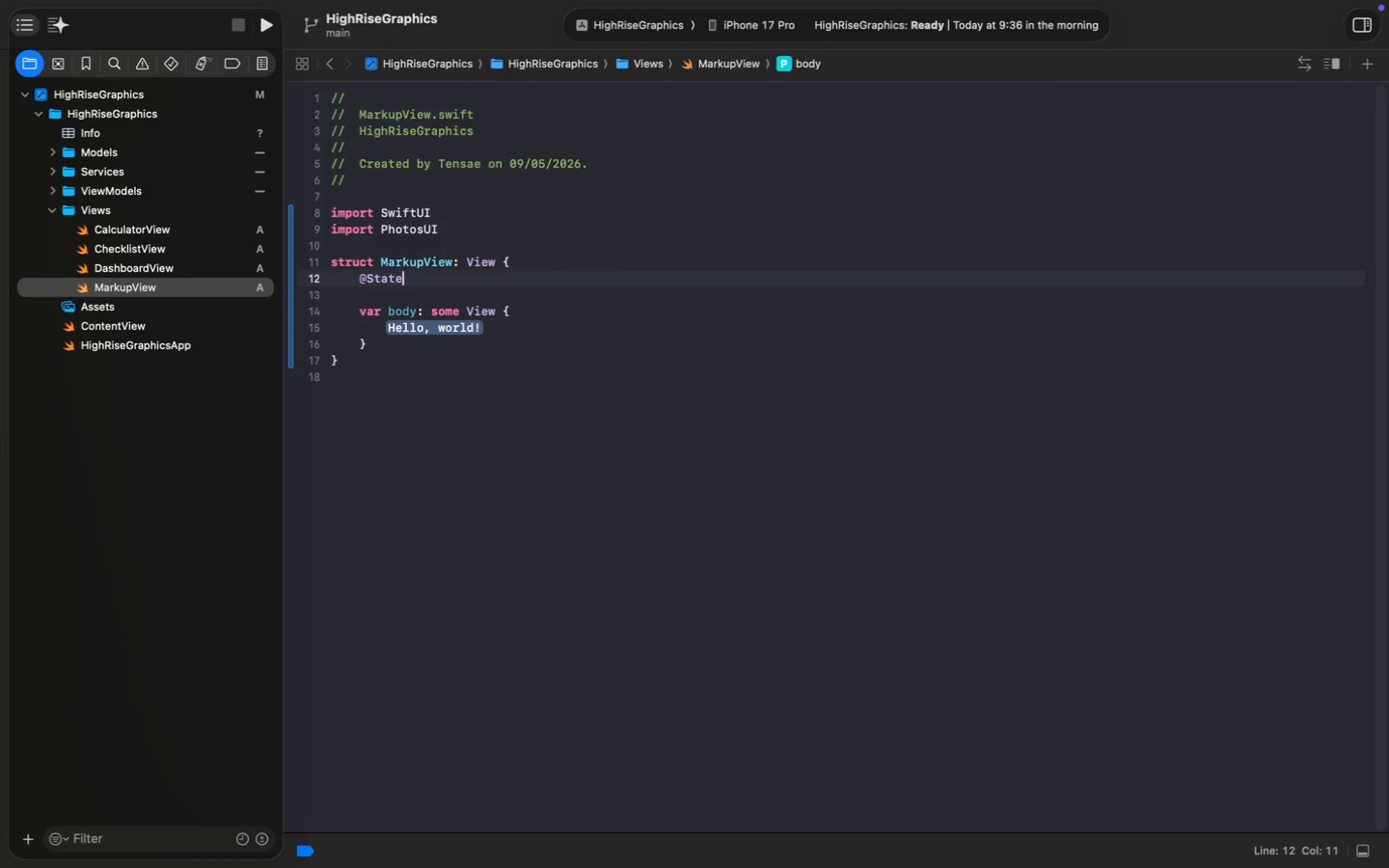 
type( private var selectedItem: Photo)
 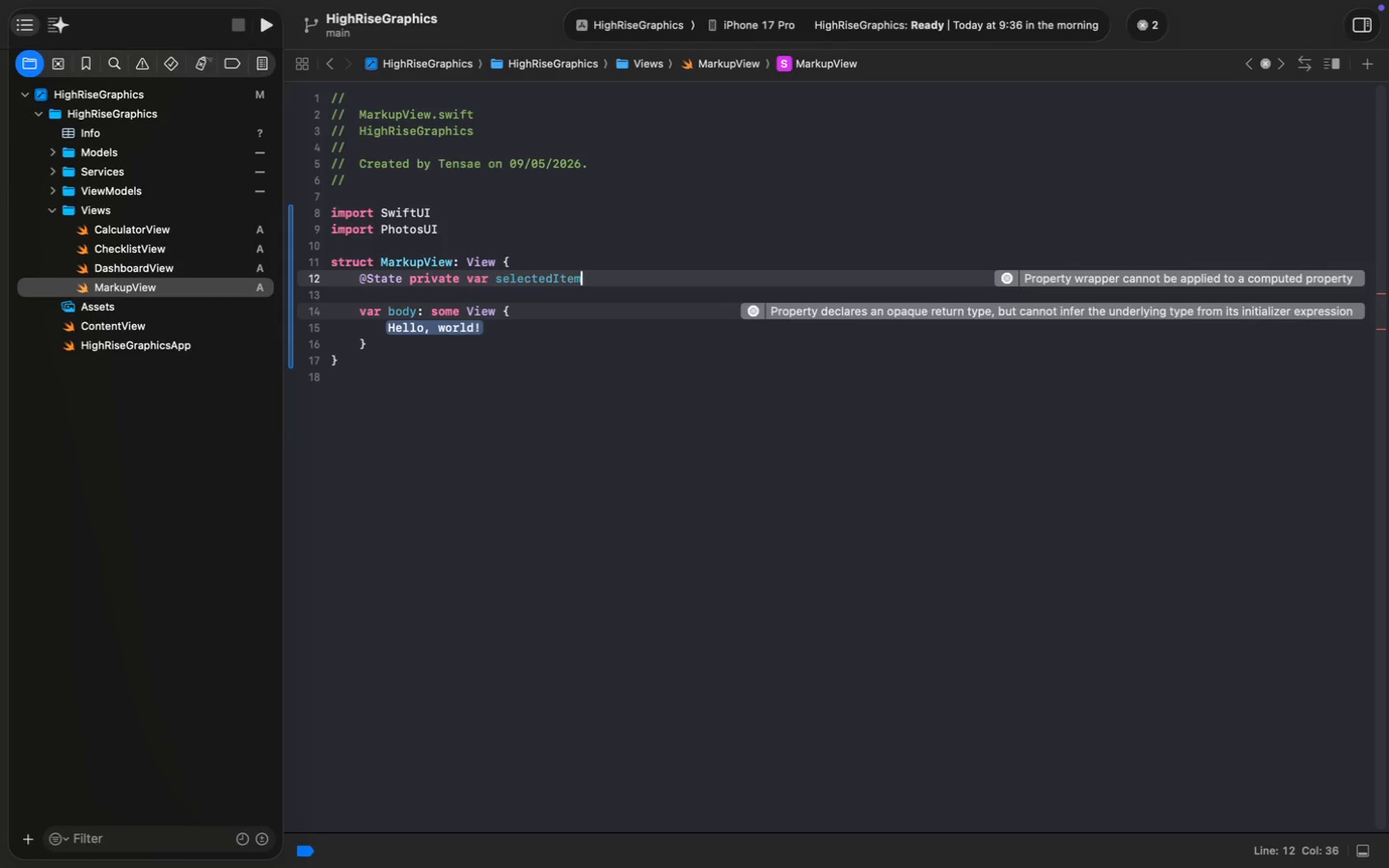 
key(Enter)
 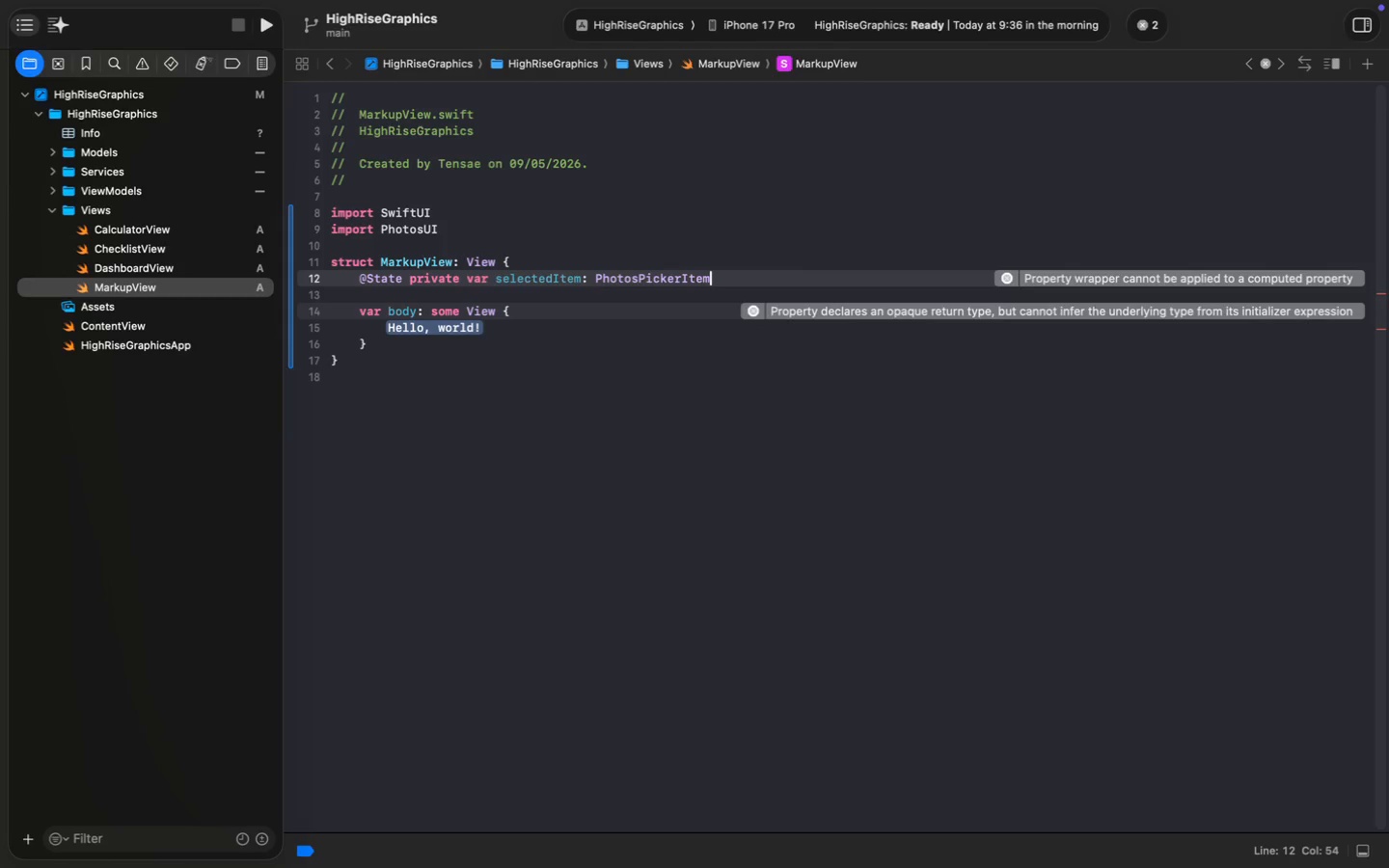 
key(Enter)
 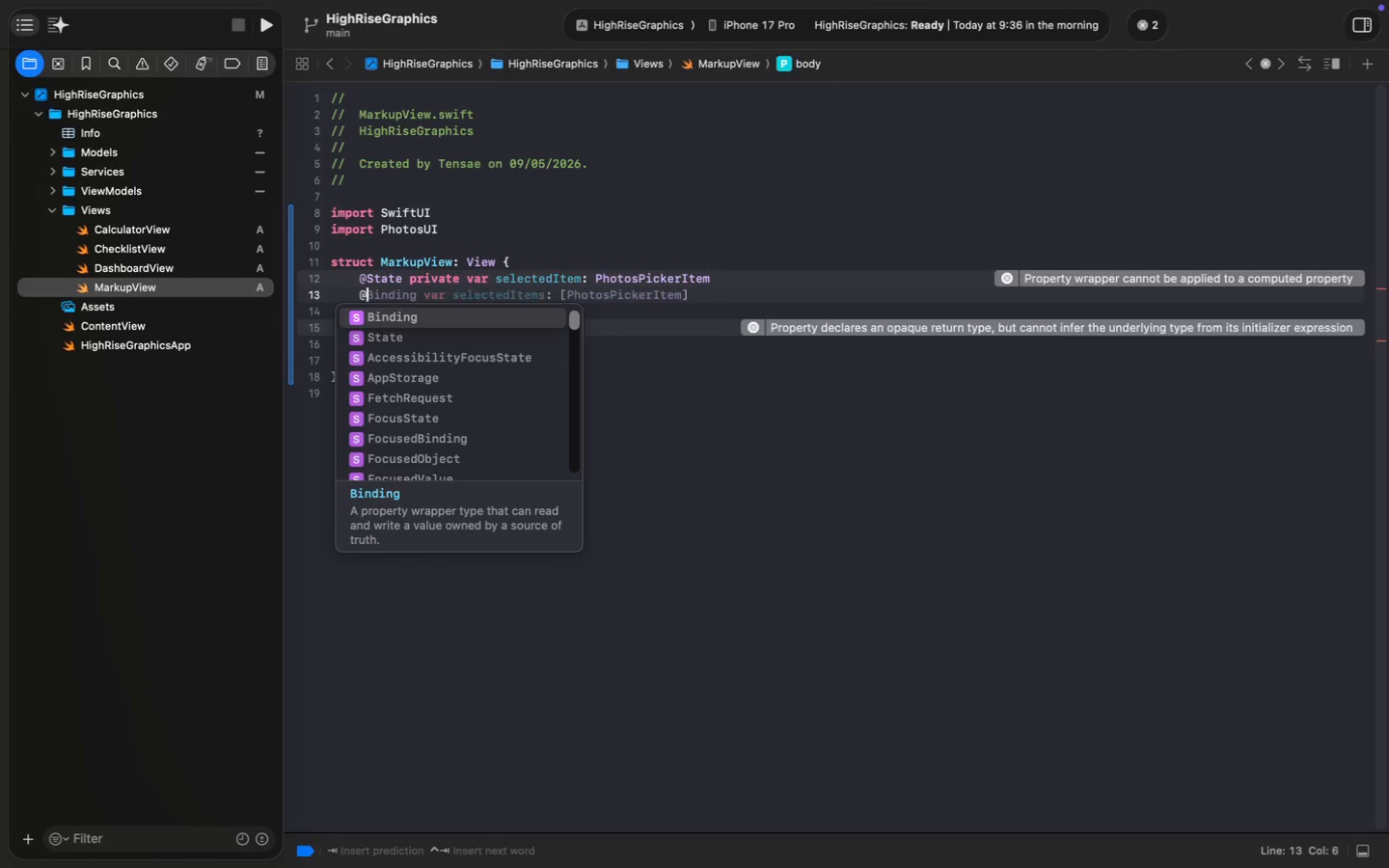 
type(@Sst)
key(Backspace)
key(Backspace)
type(ta)
 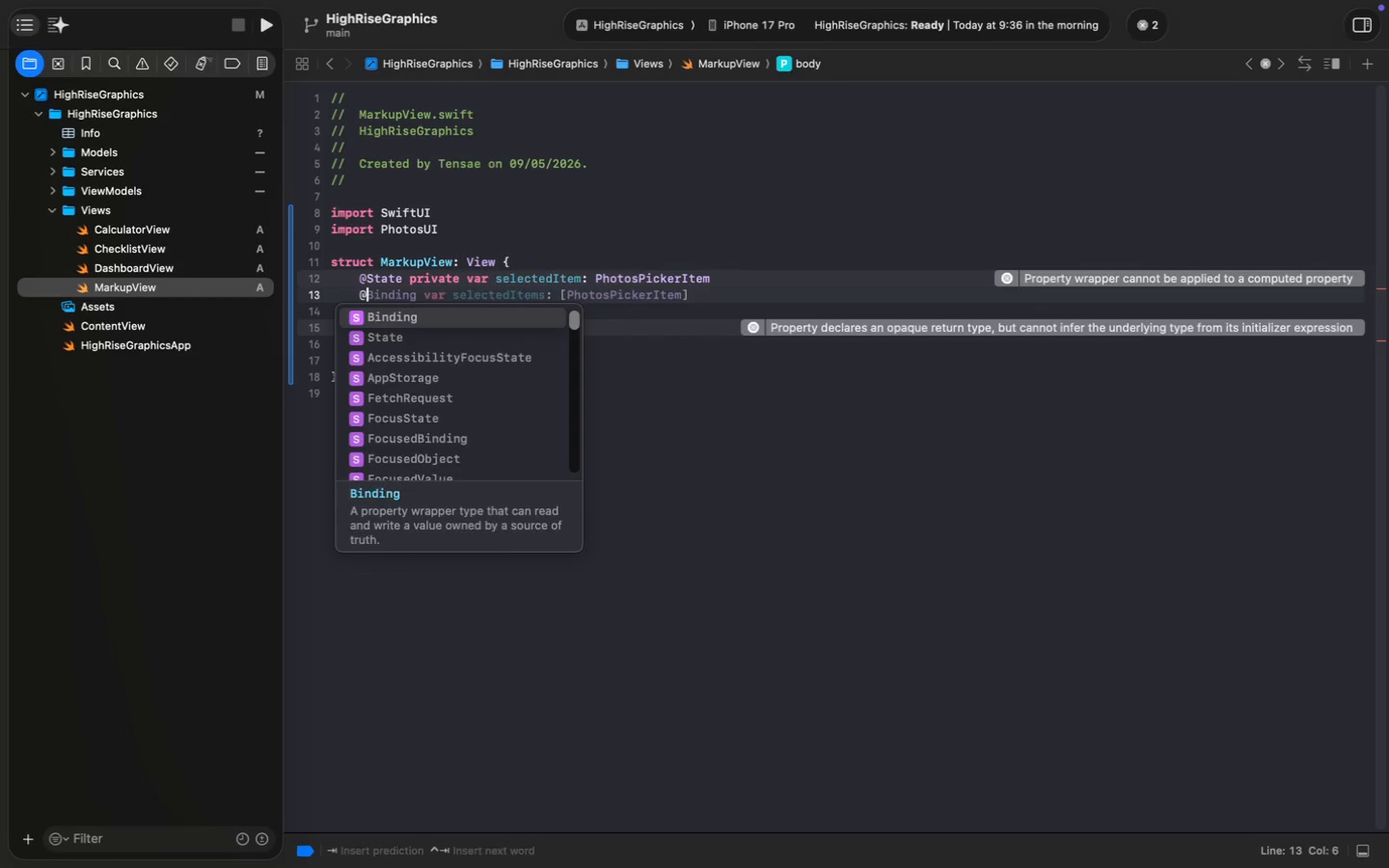 
 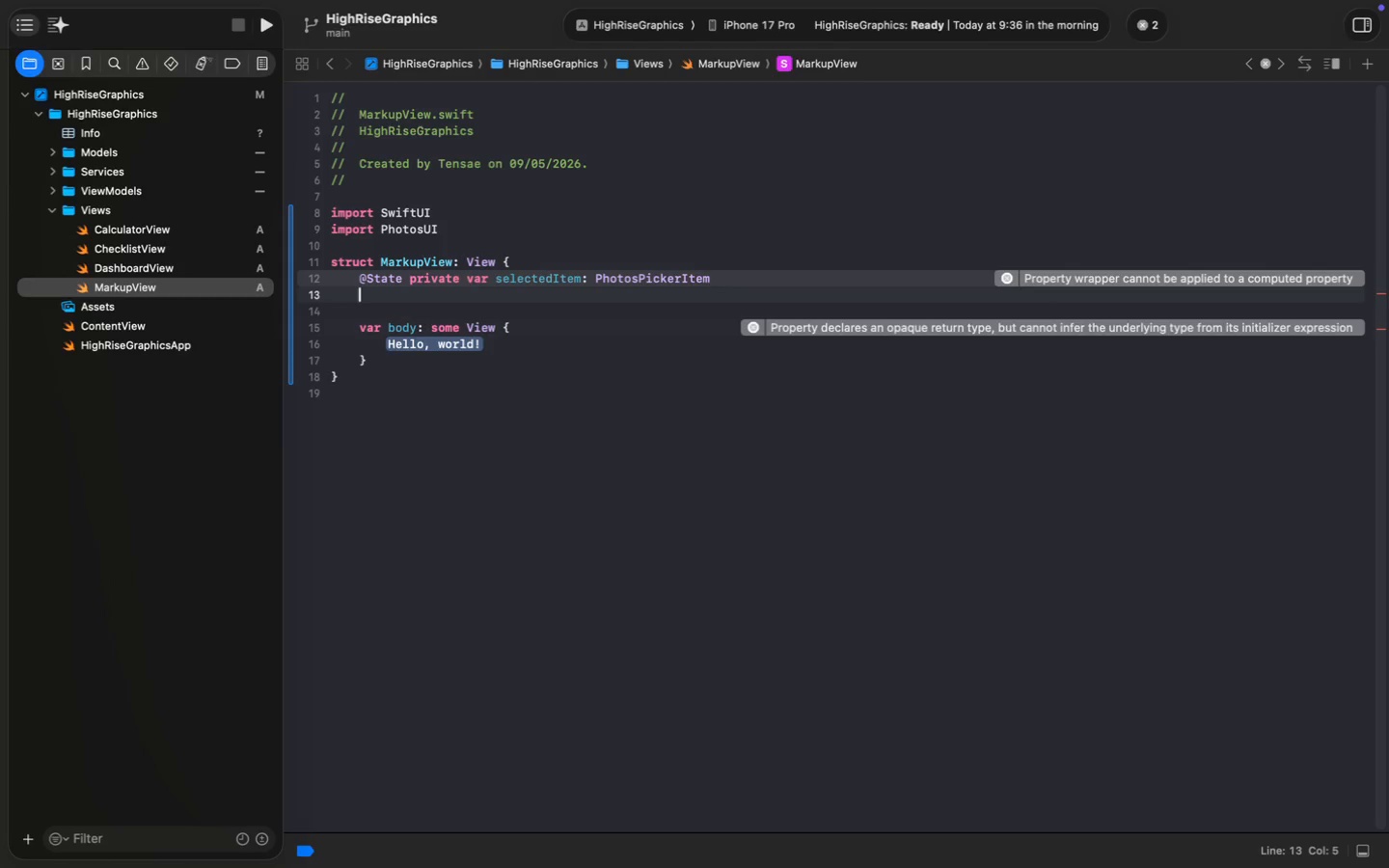 
key(Enter)
 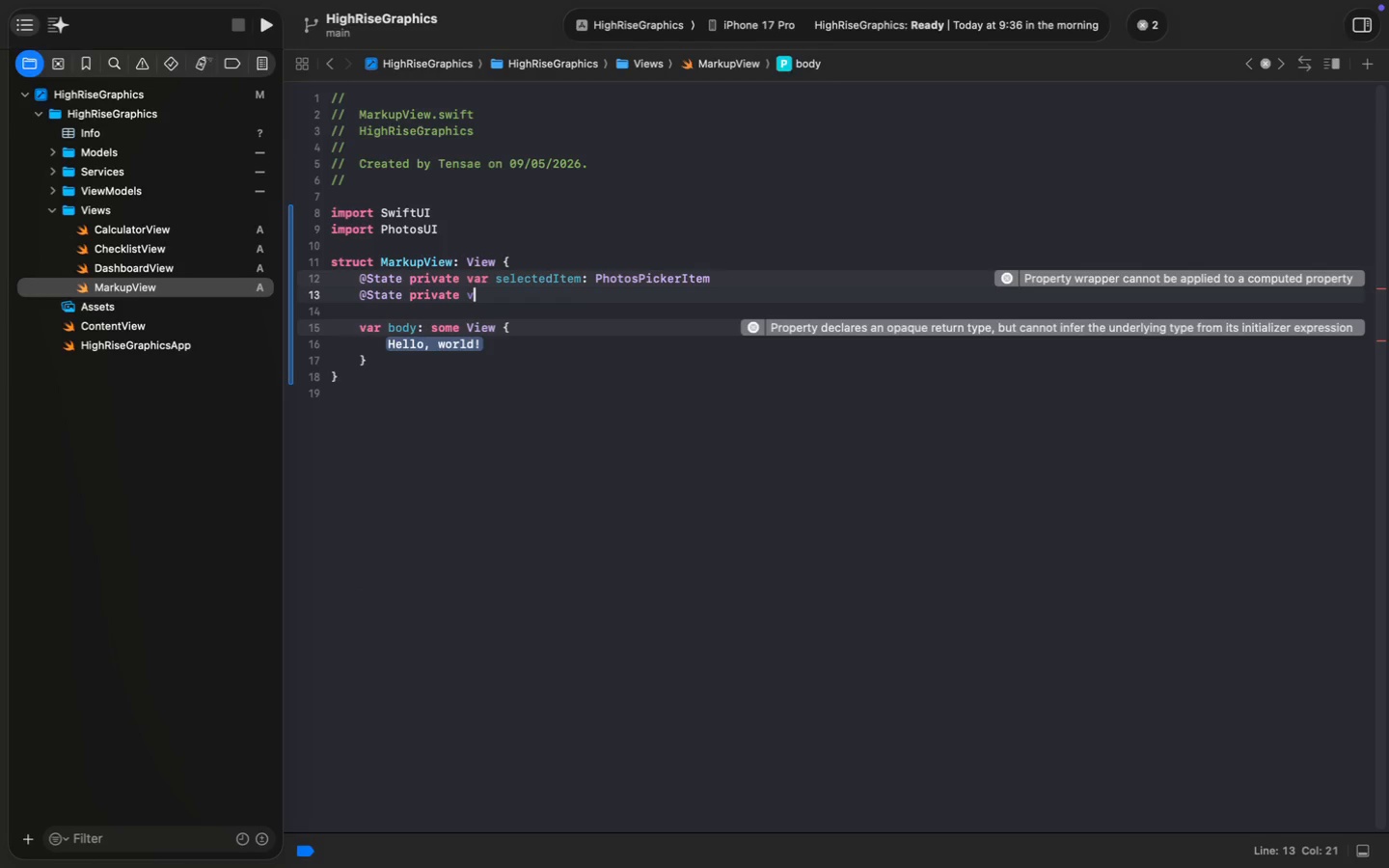 
type( private var selectedImage: Image)
 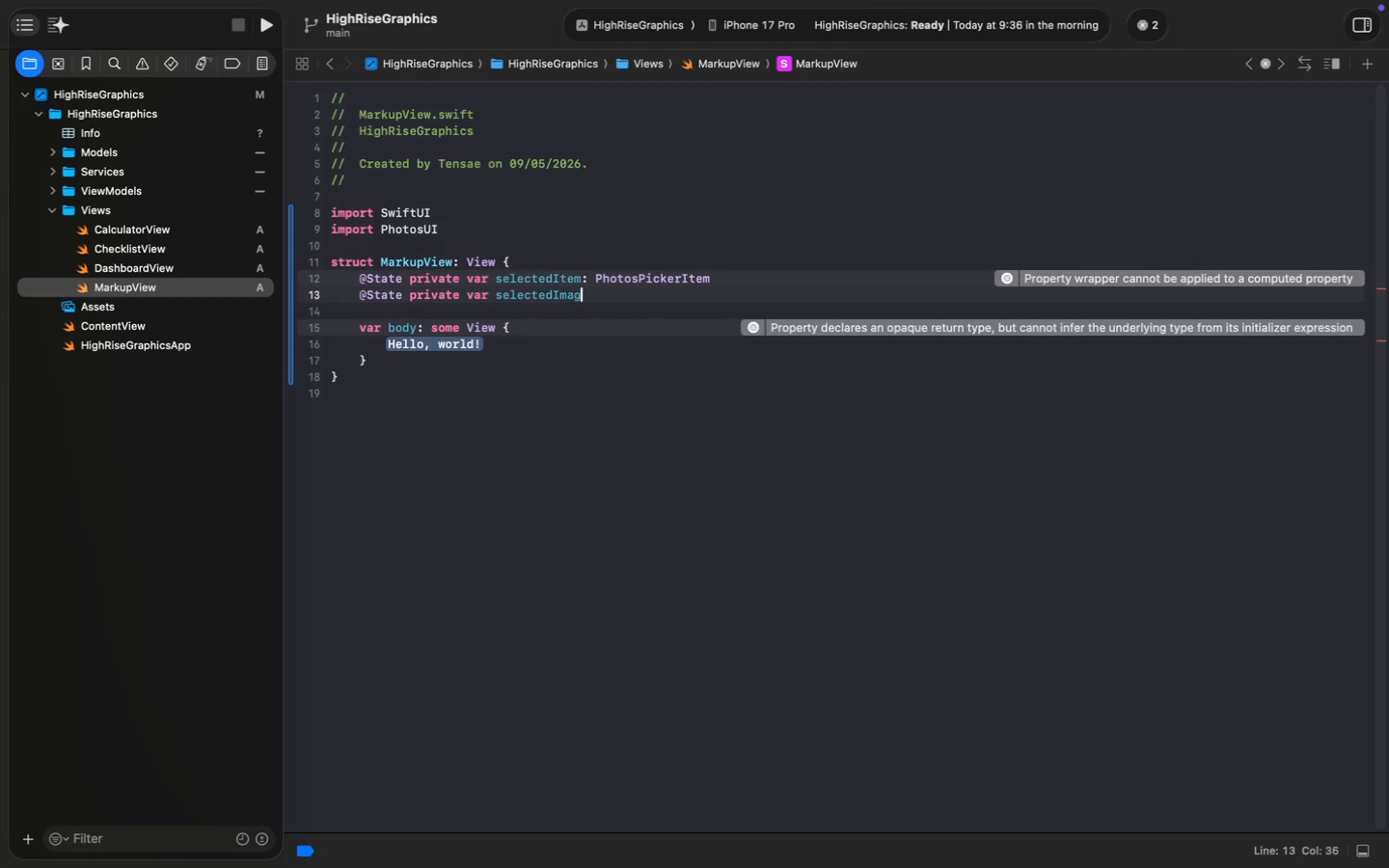 
 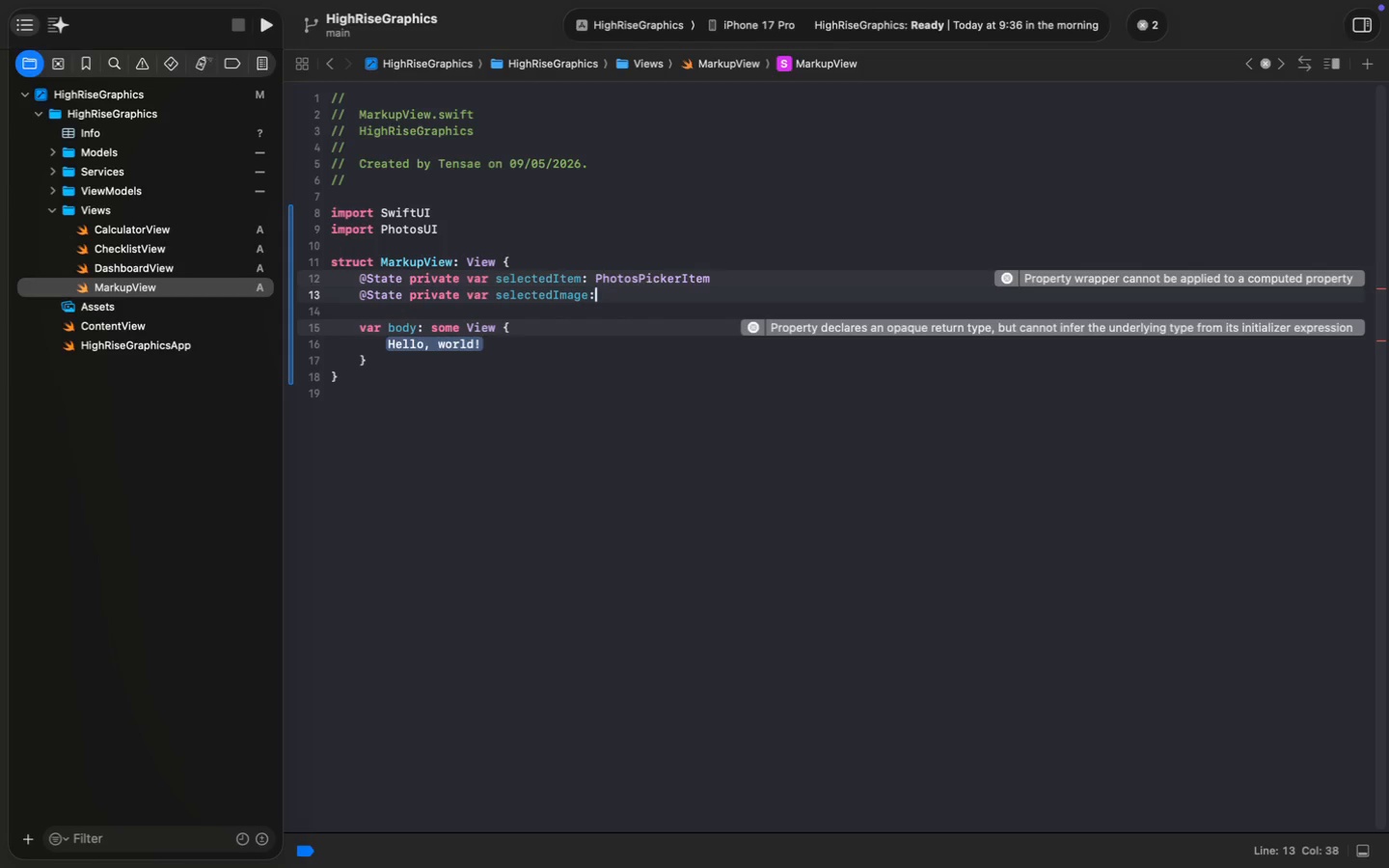 
key(Enter)
 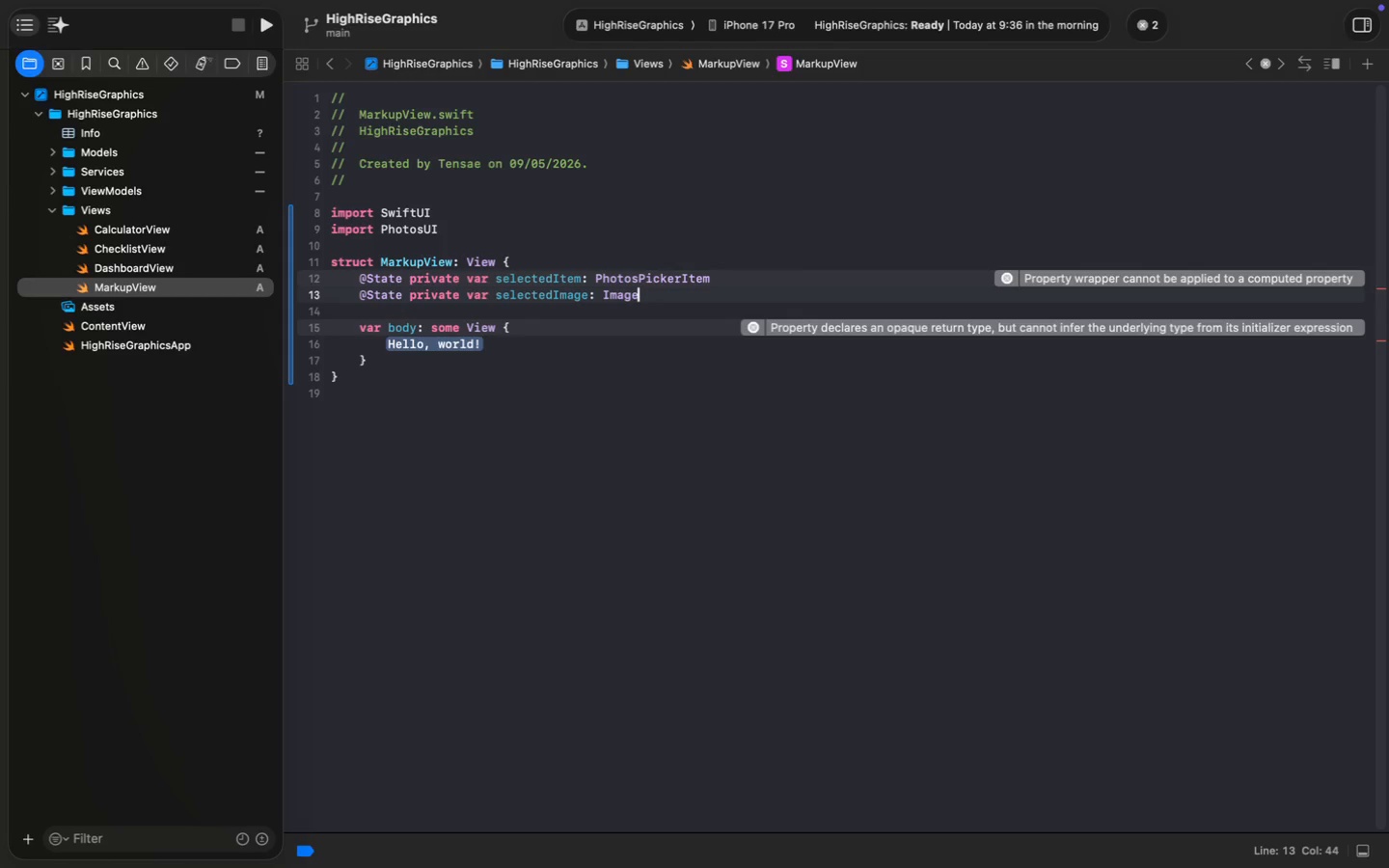 
key(Shift+Slash)
 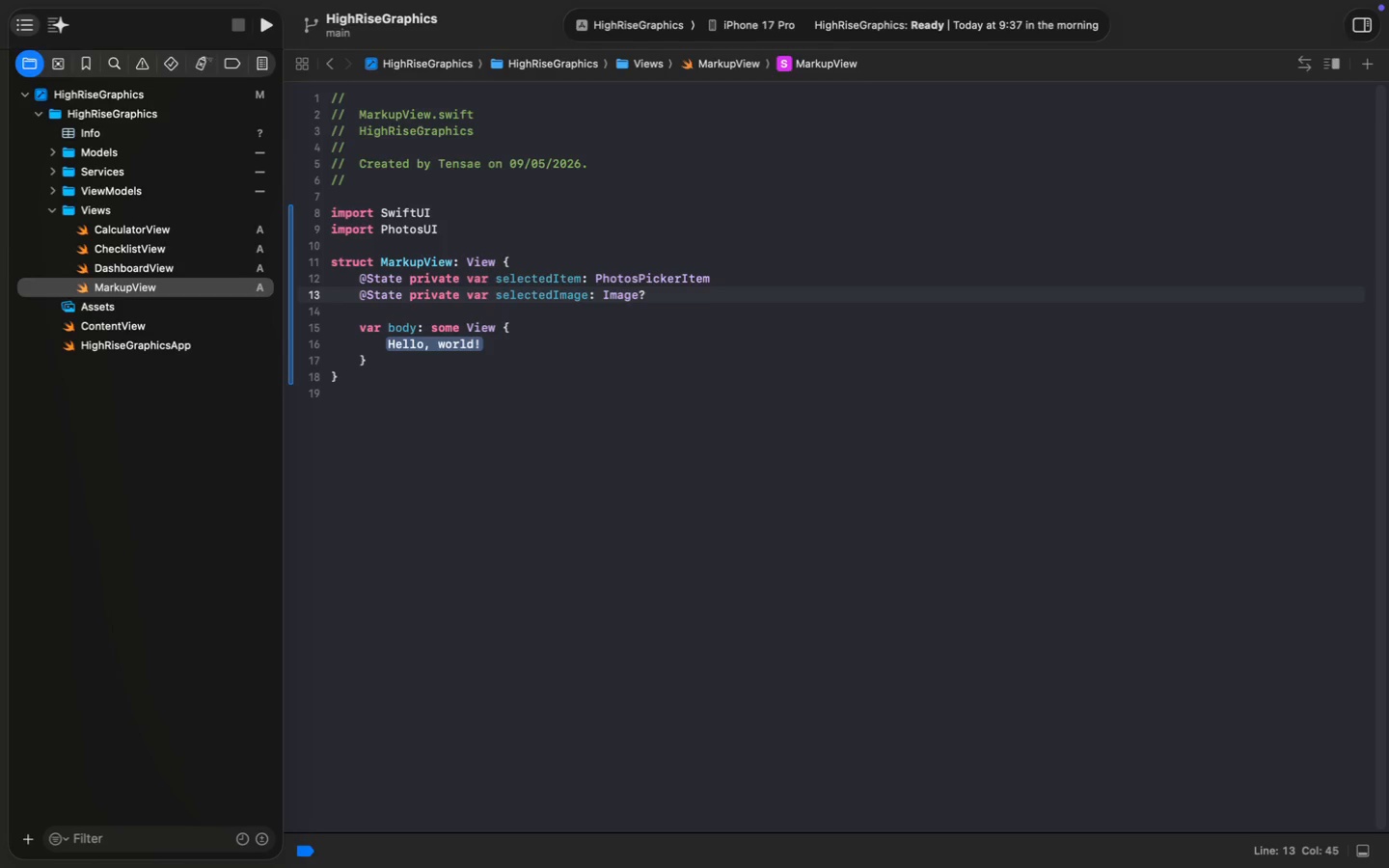 
wait(41.04)
 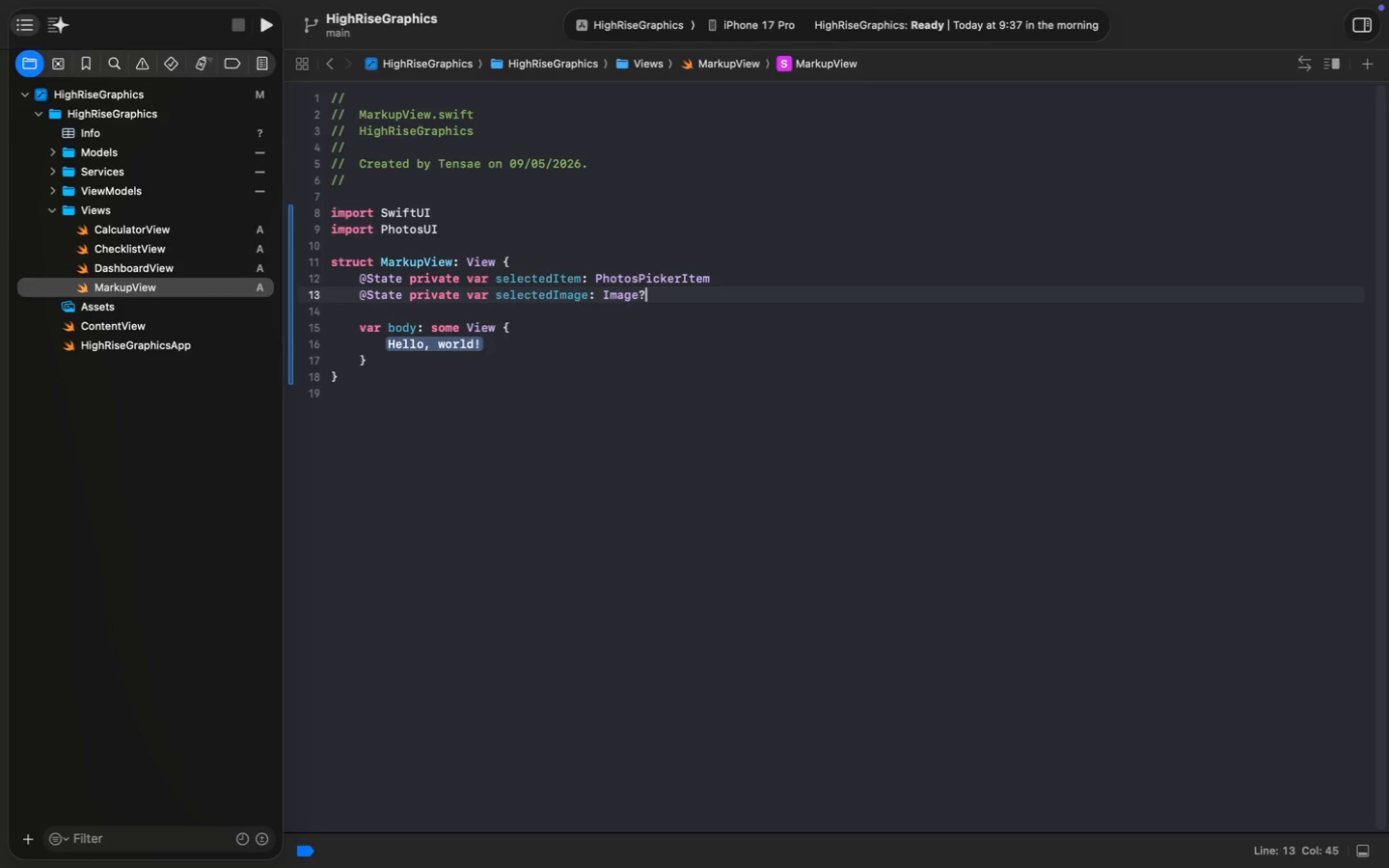 
key(ArrowUp)
 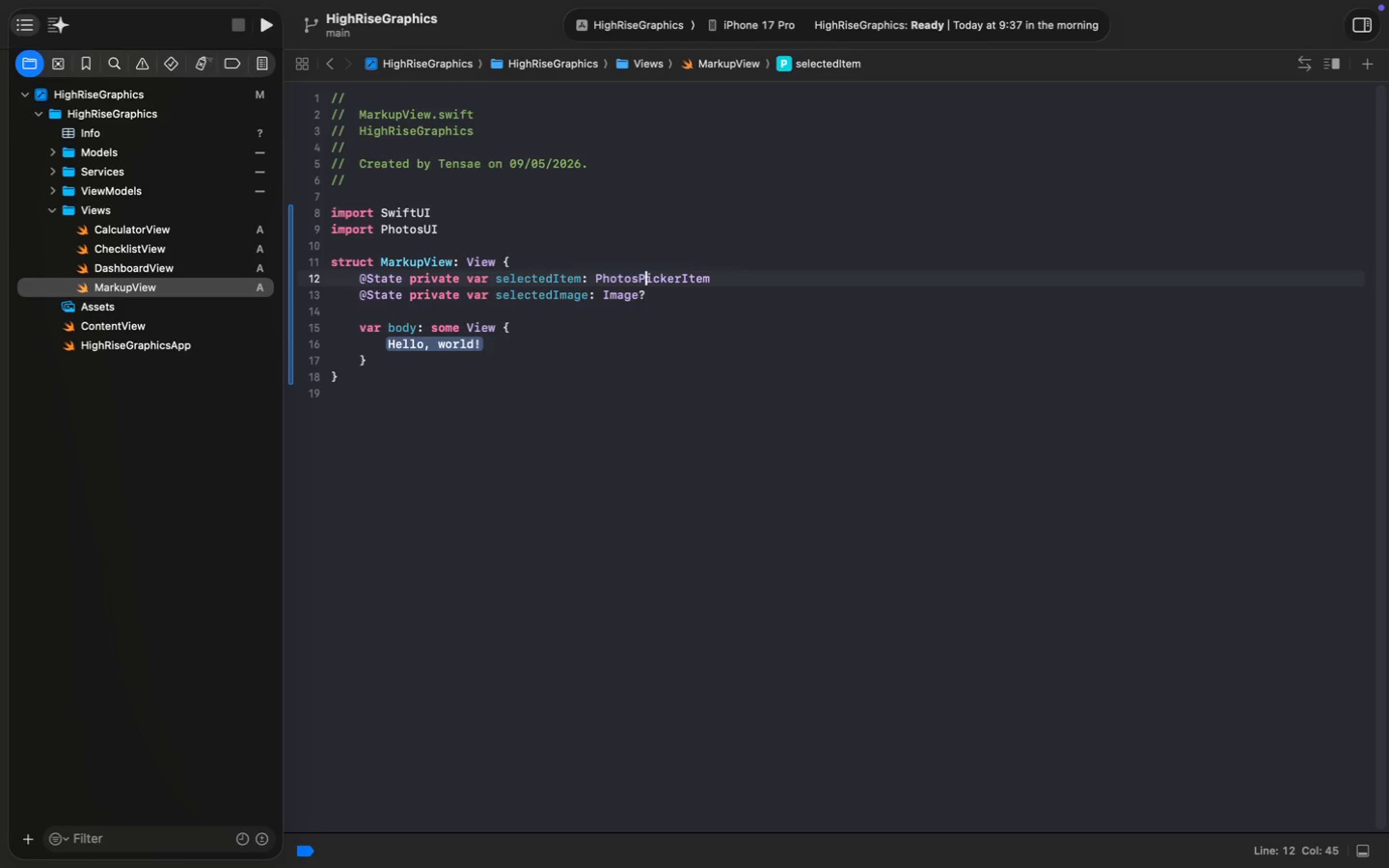 
key(Meta+MetaRight)
 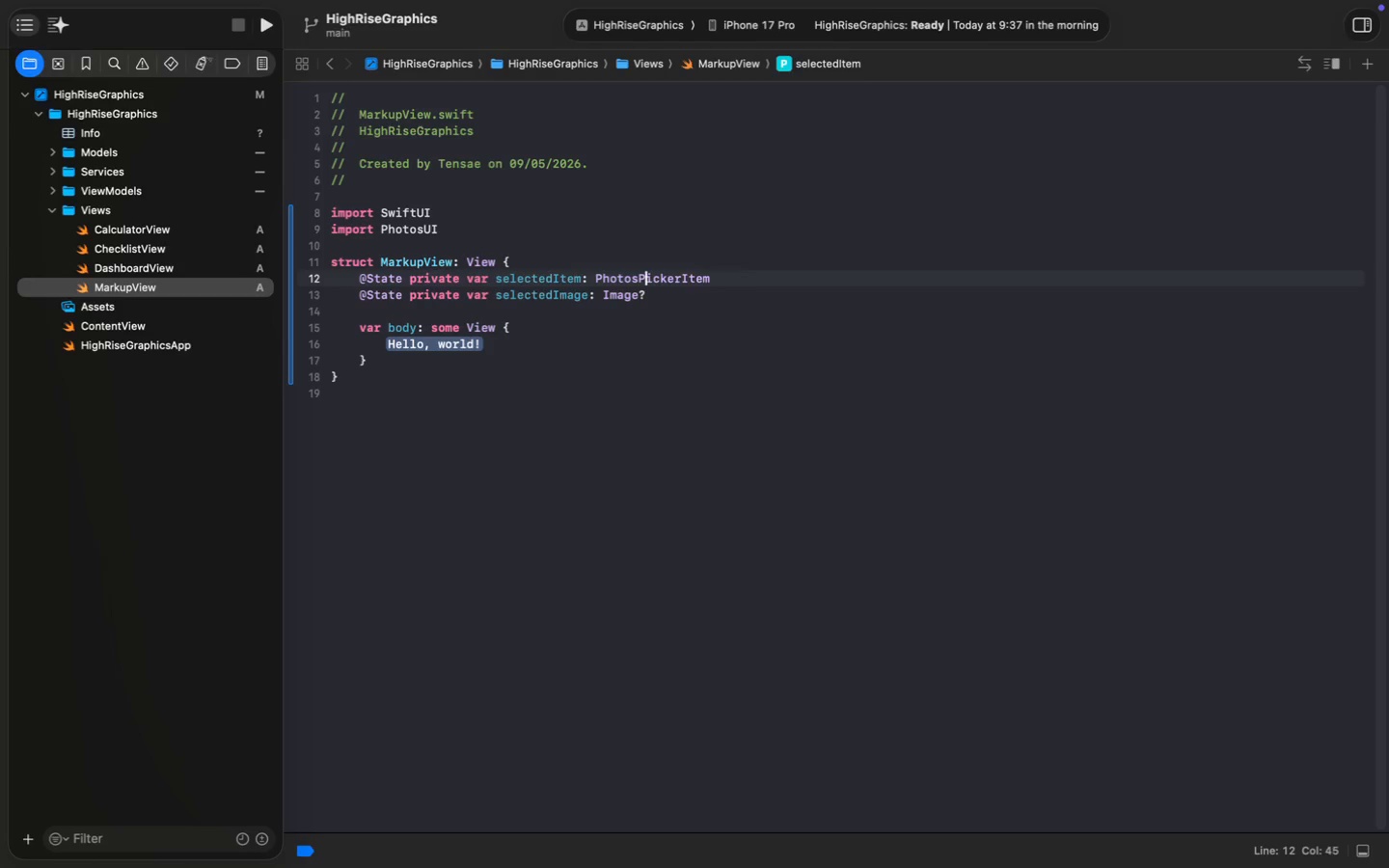 
key(Meta+ArrowRight)
 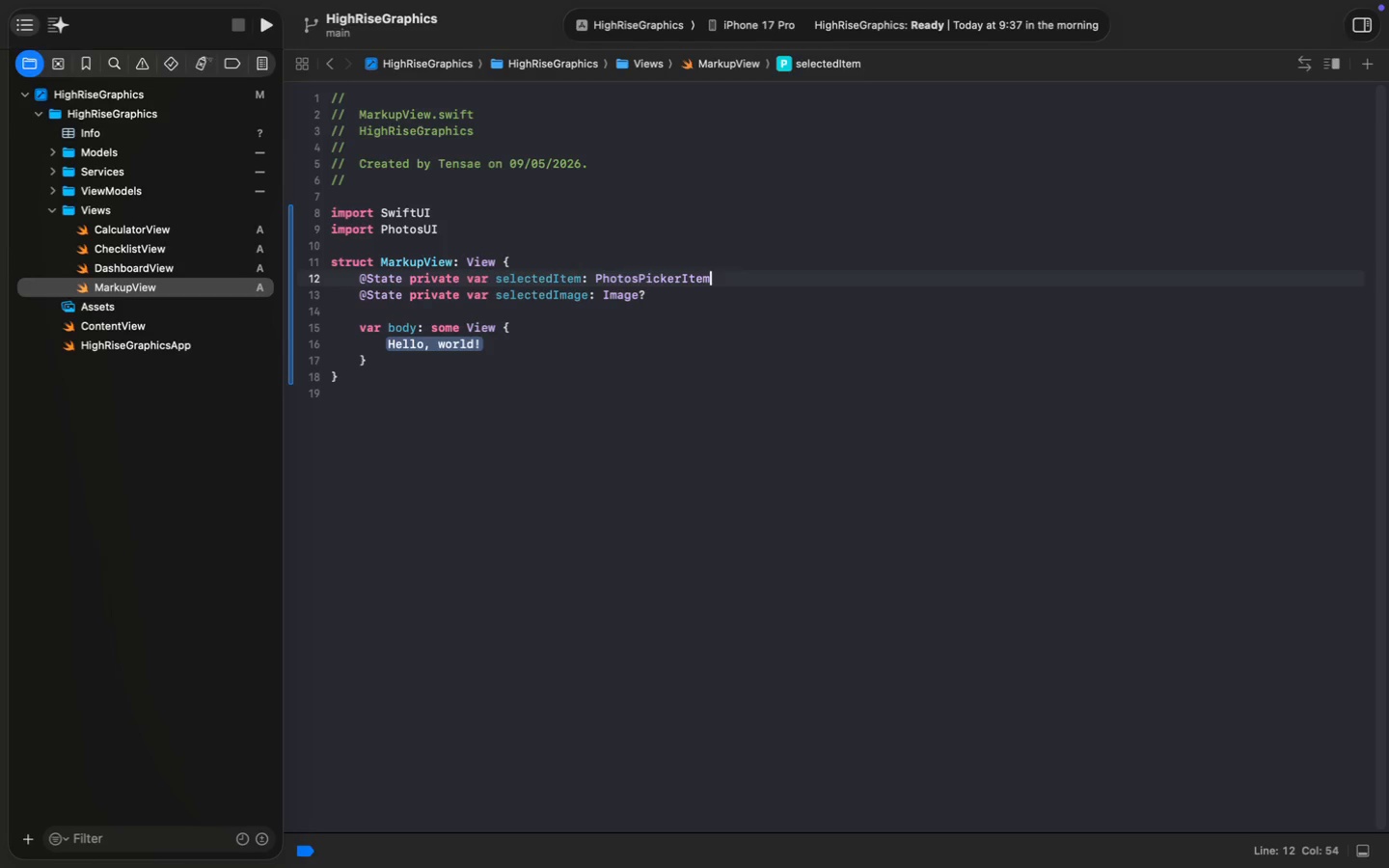 
key(Shift+Slash)
 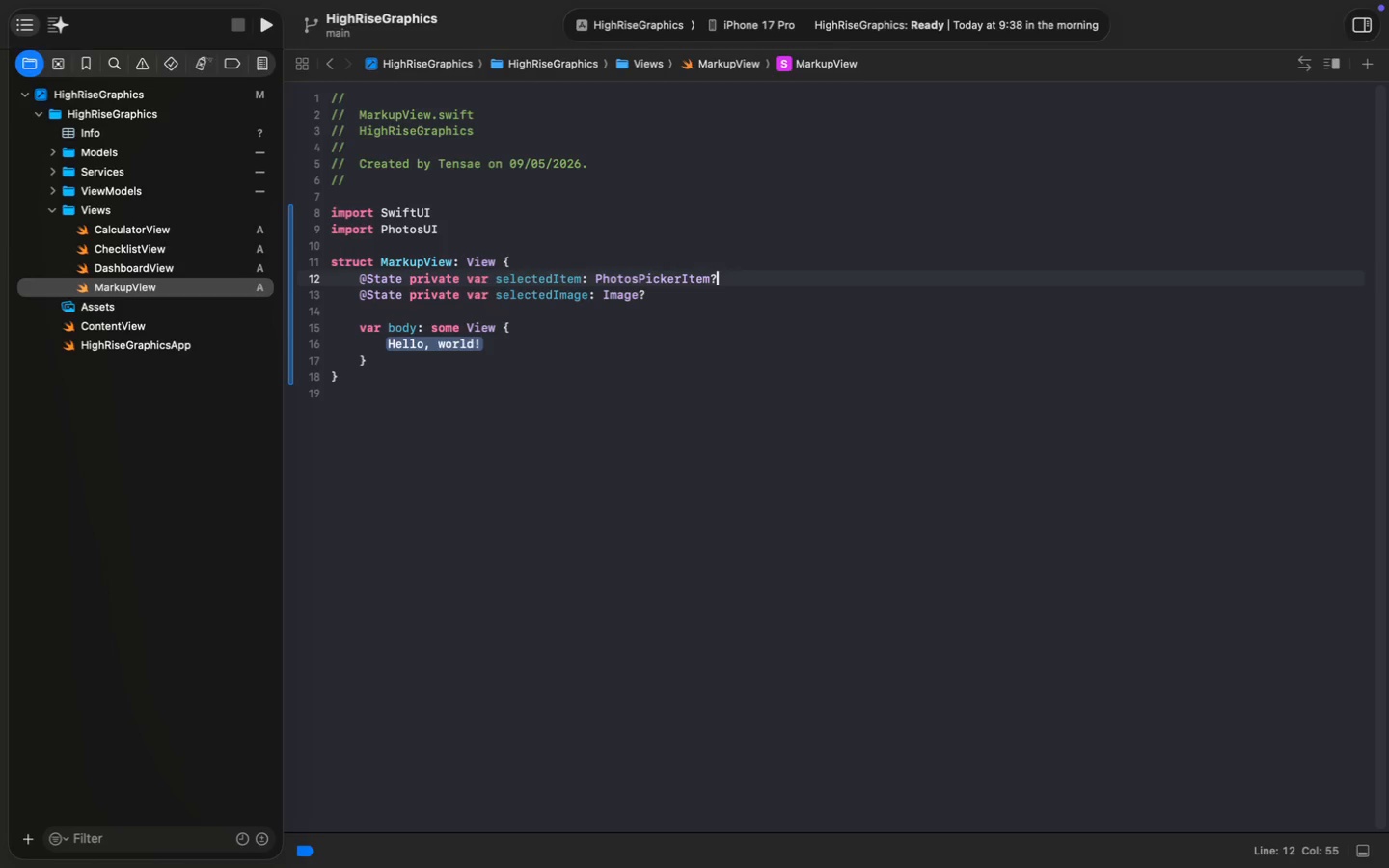 
wait(27.61)
 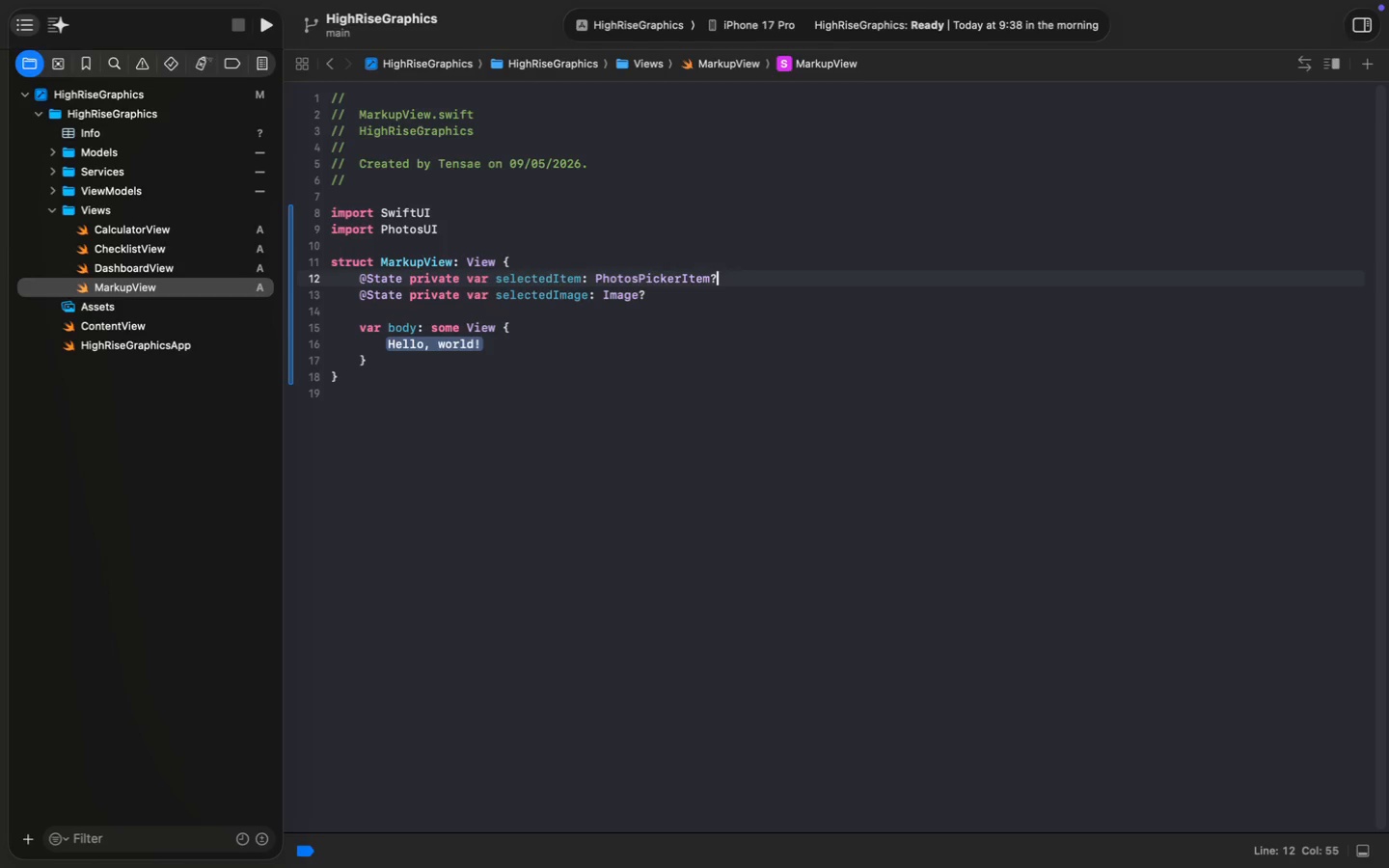 
key(ArrowDown)
 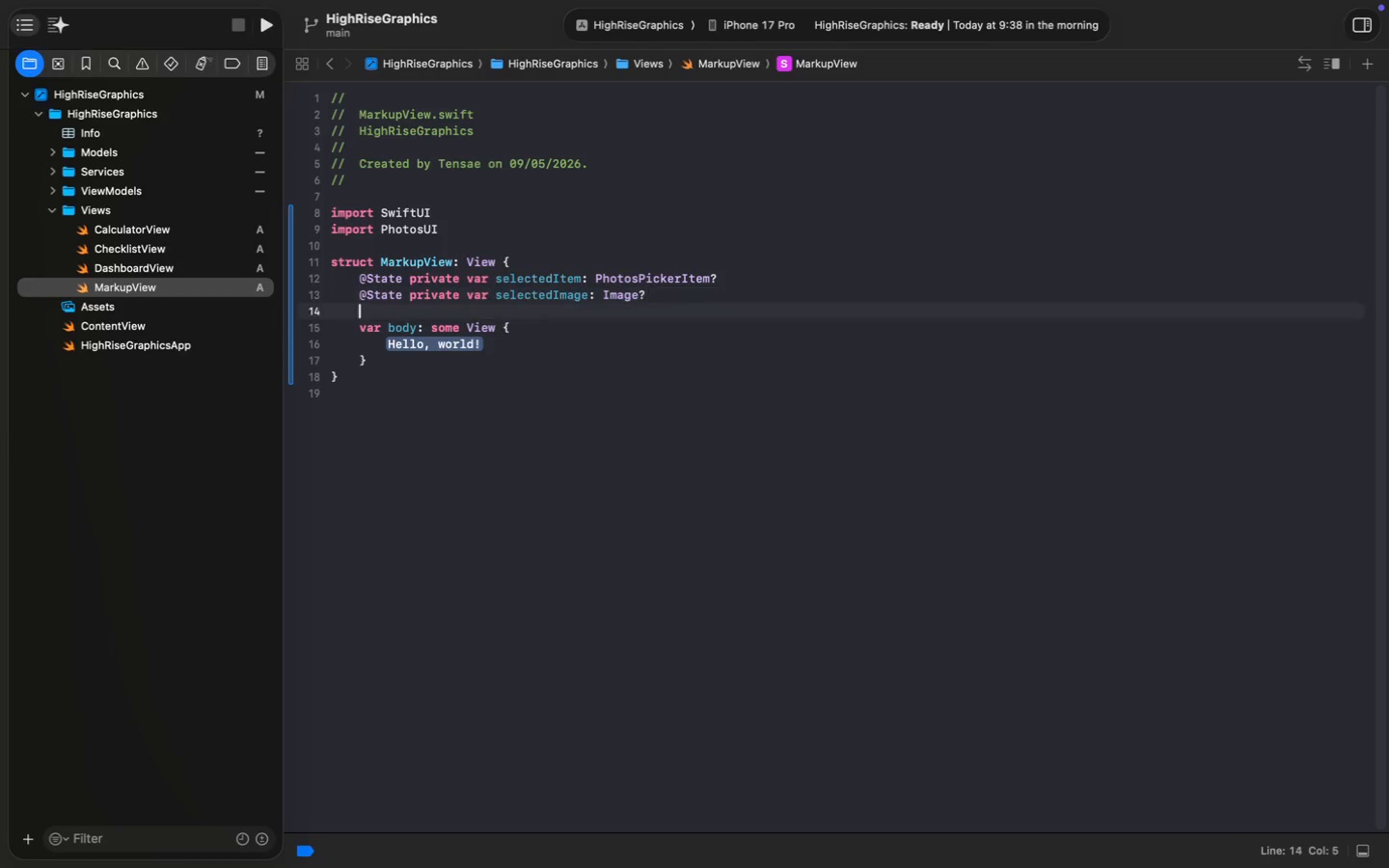 
key(ArrowDown)
 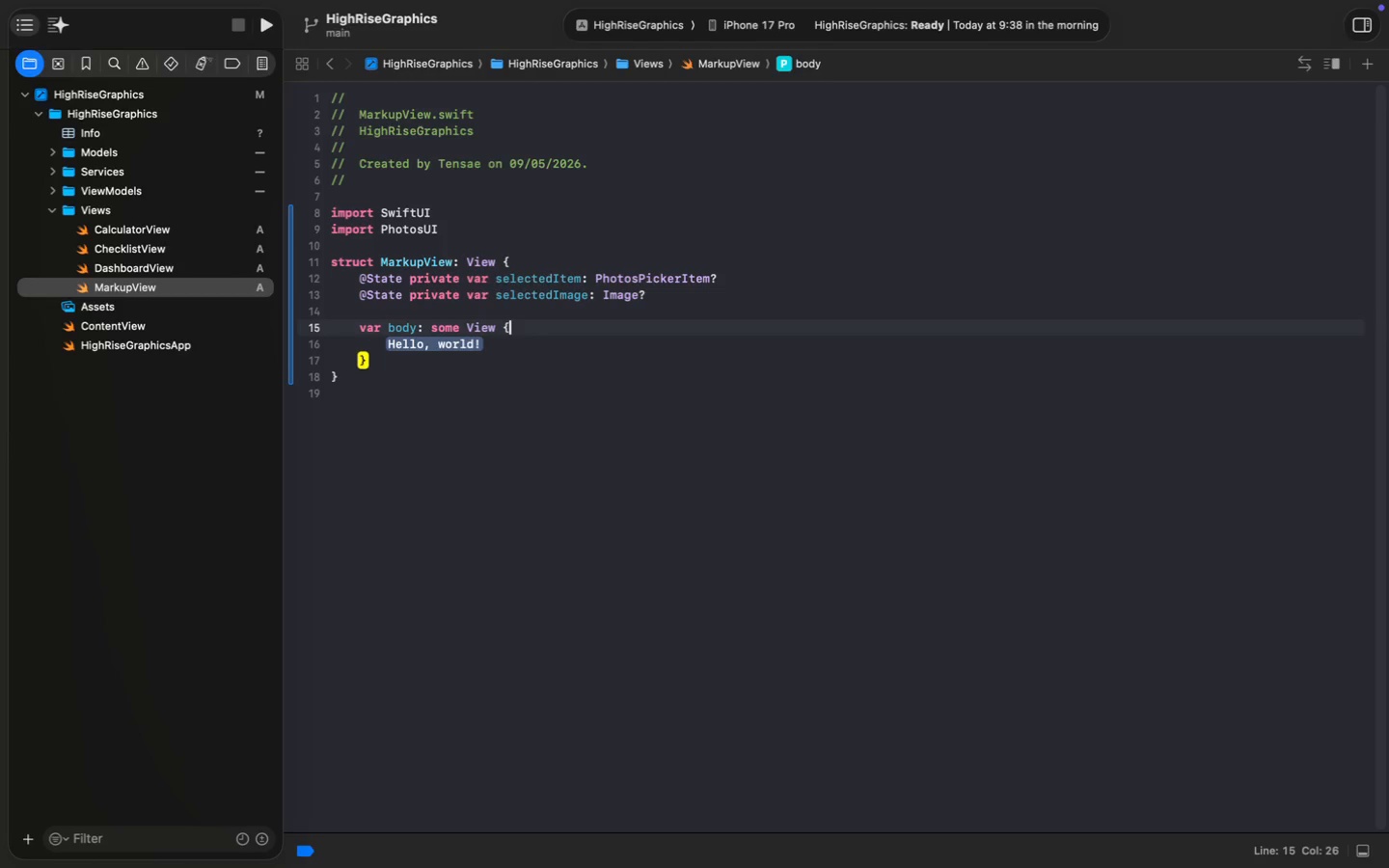 
key(ArrowDown)
 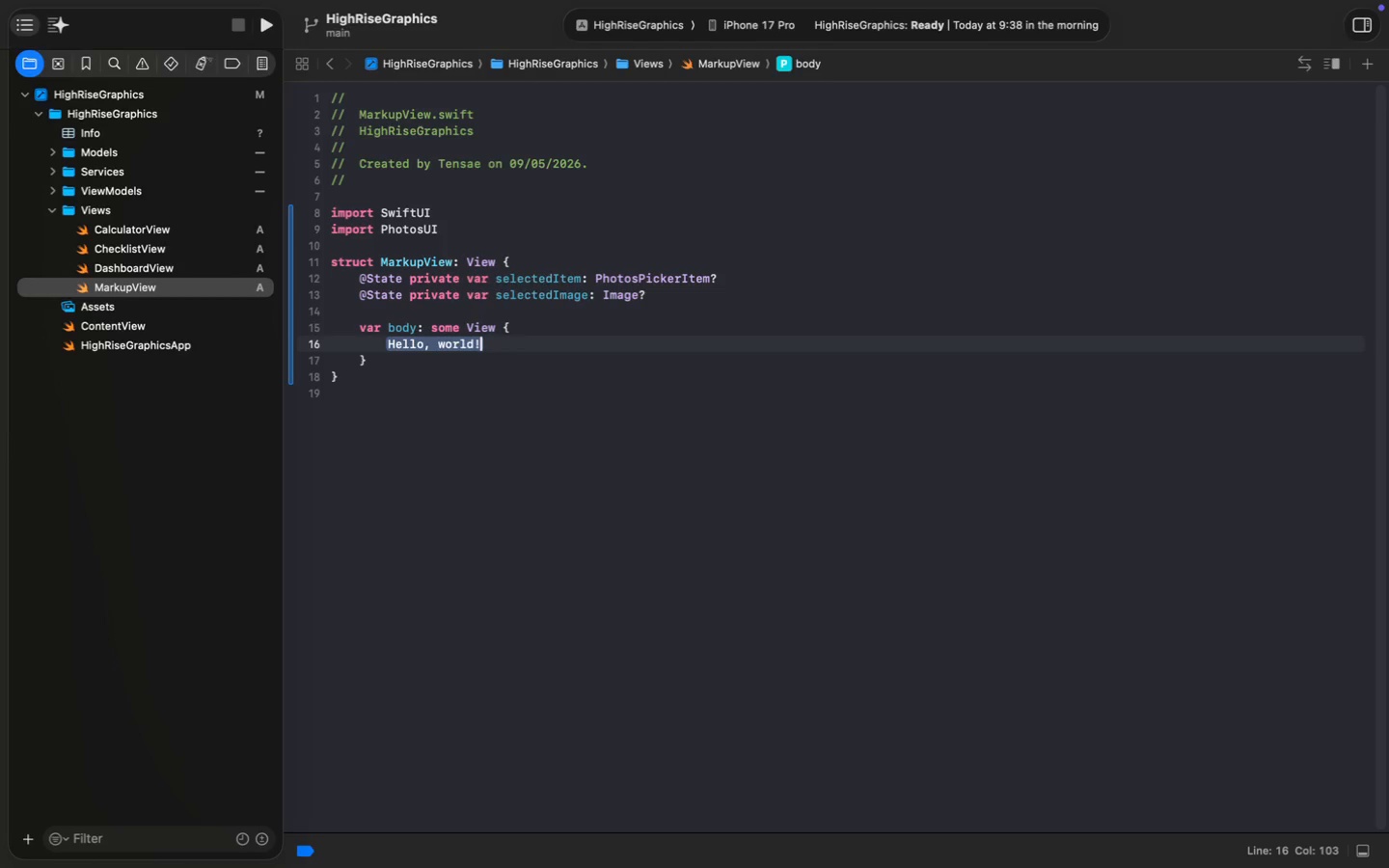 
key(ArrowDown)
 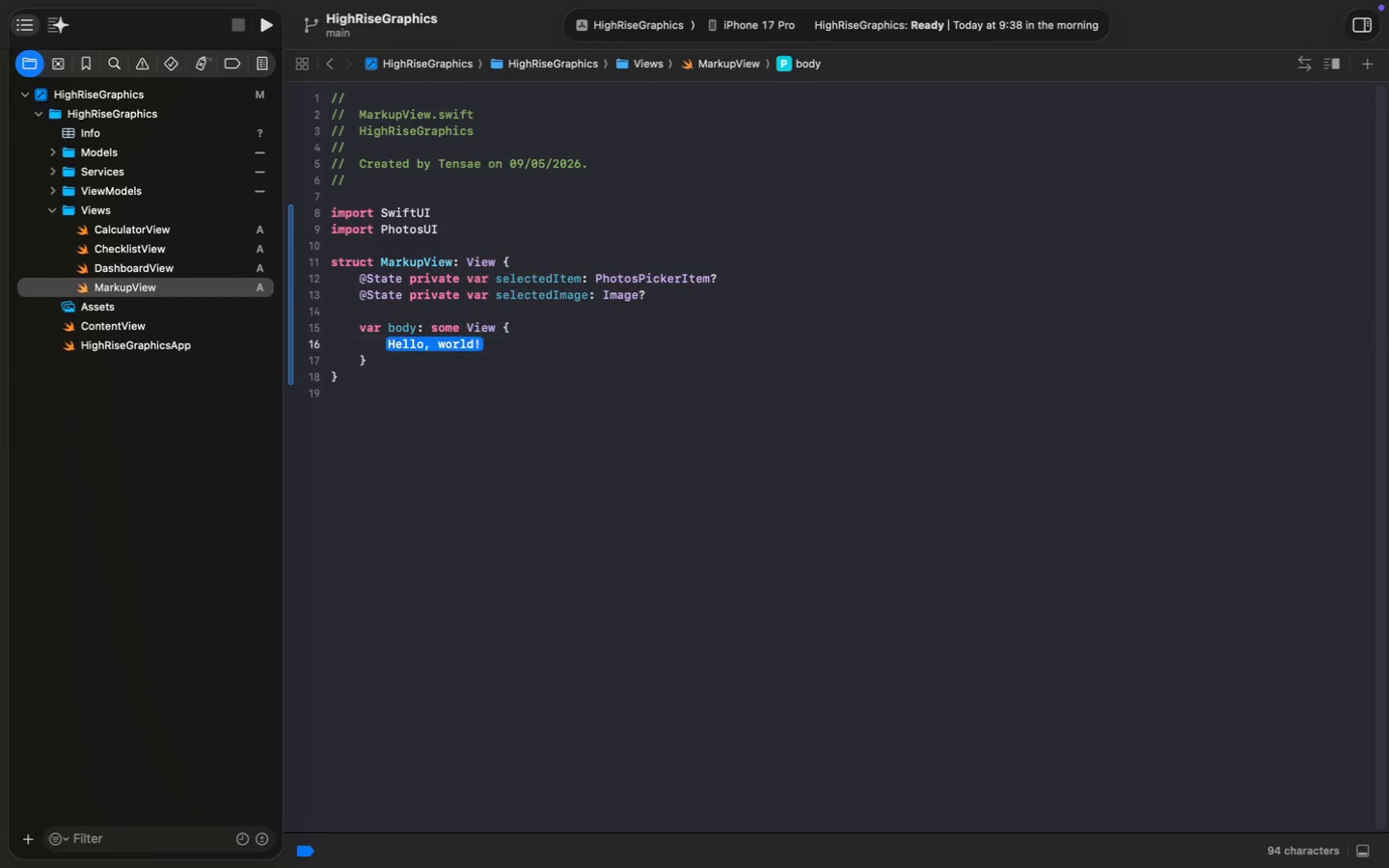 
key(ArrowLeft)
 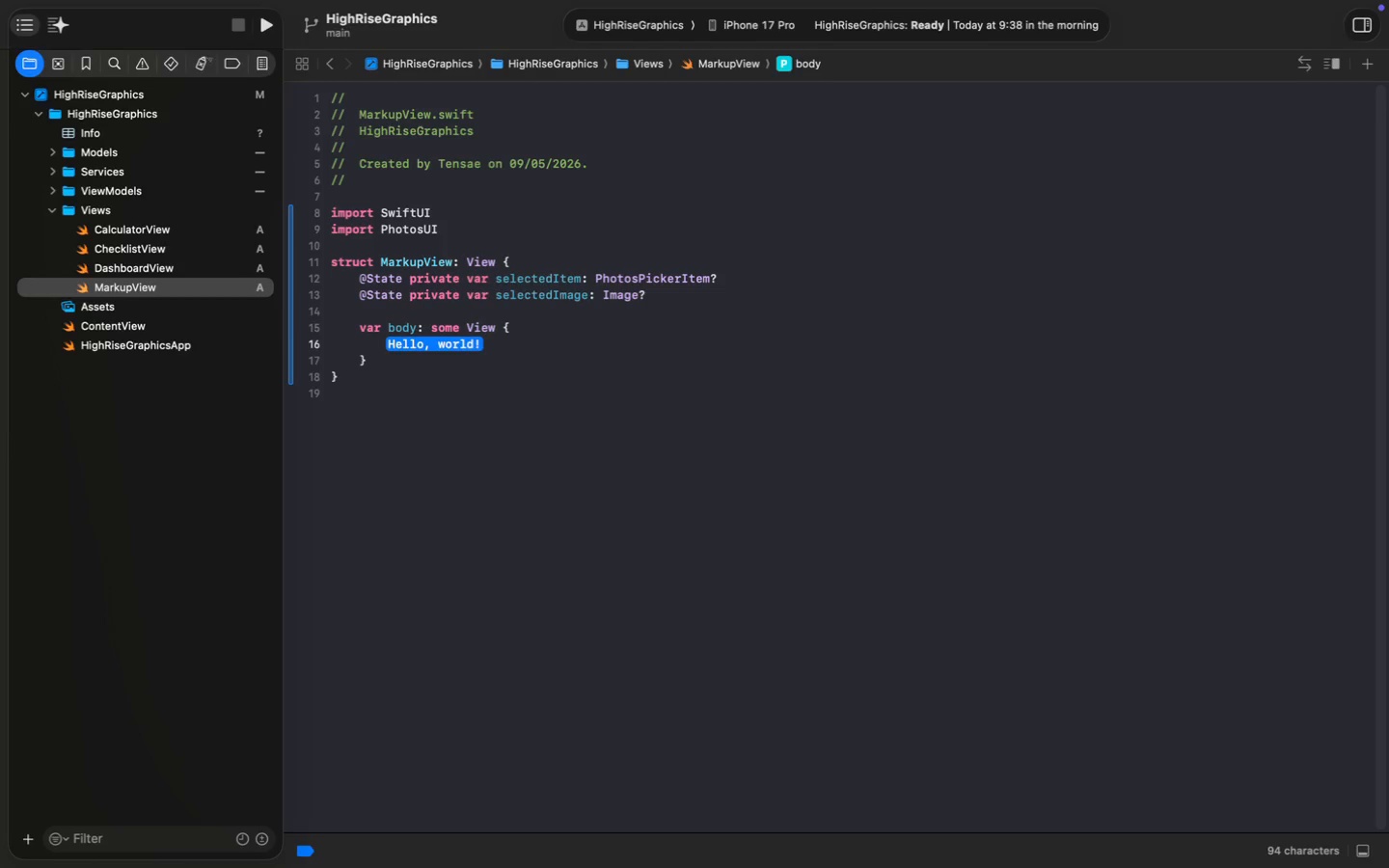 
type(VStack {)
 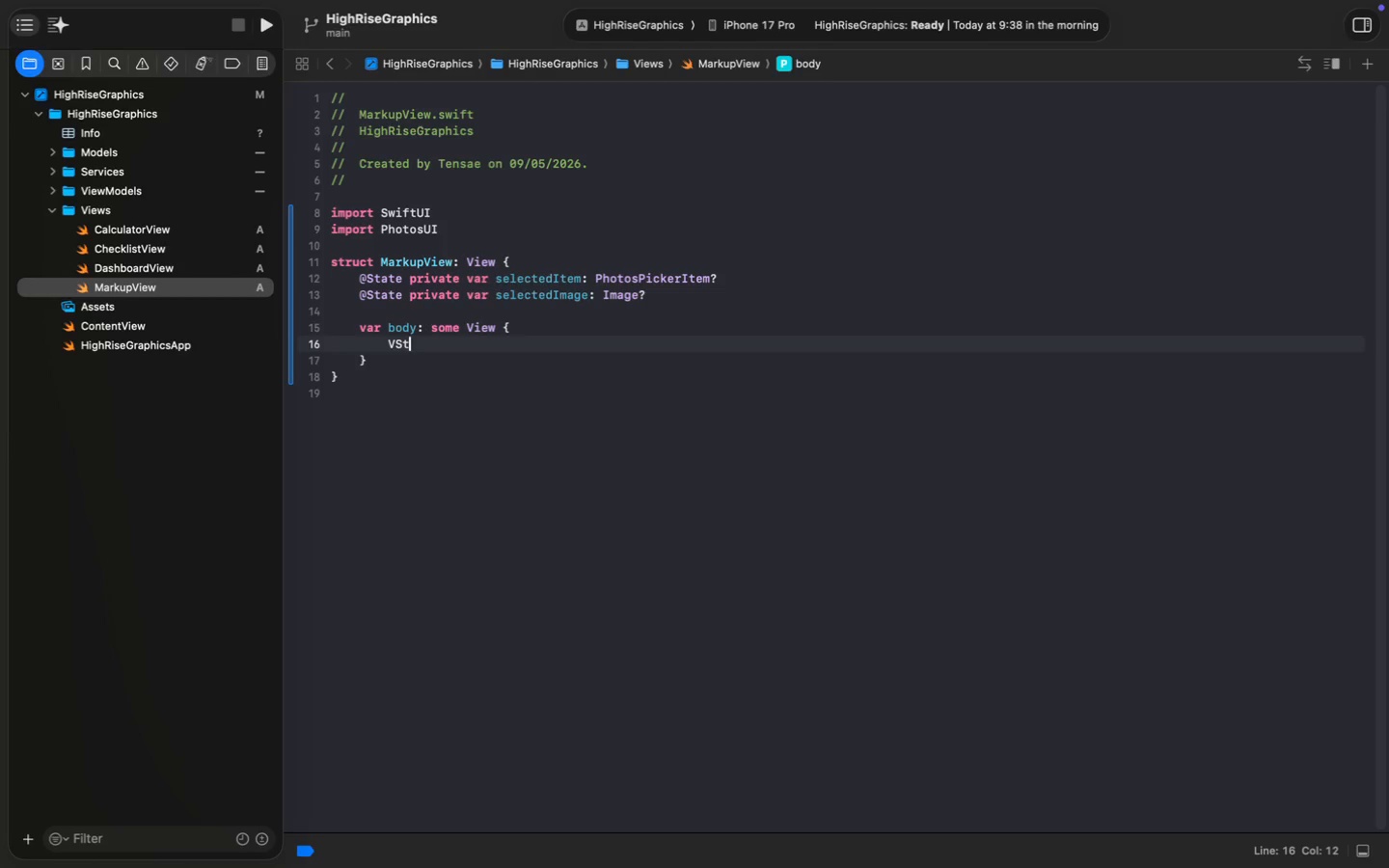 
key(Enter)
 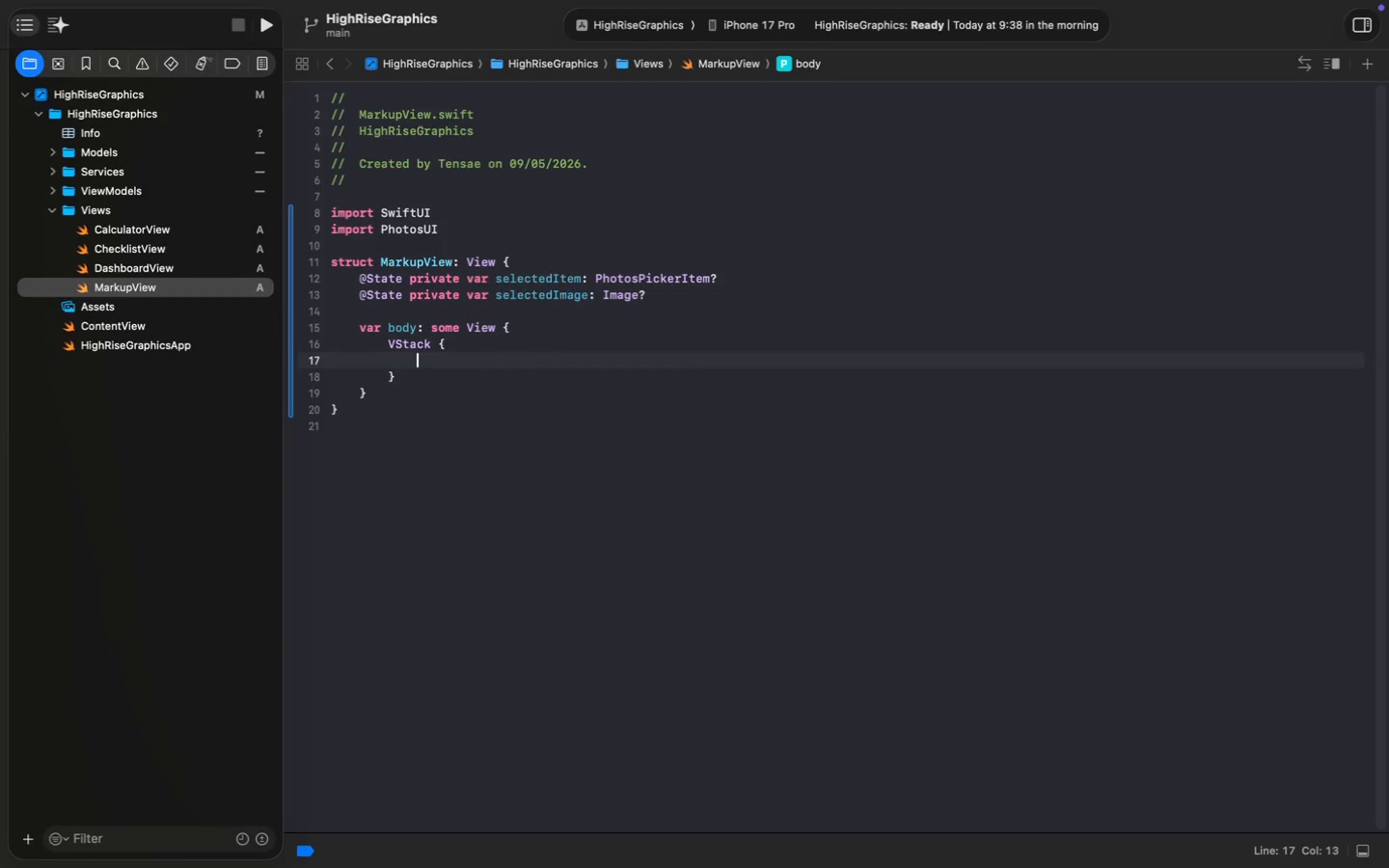 
type(Photo)
 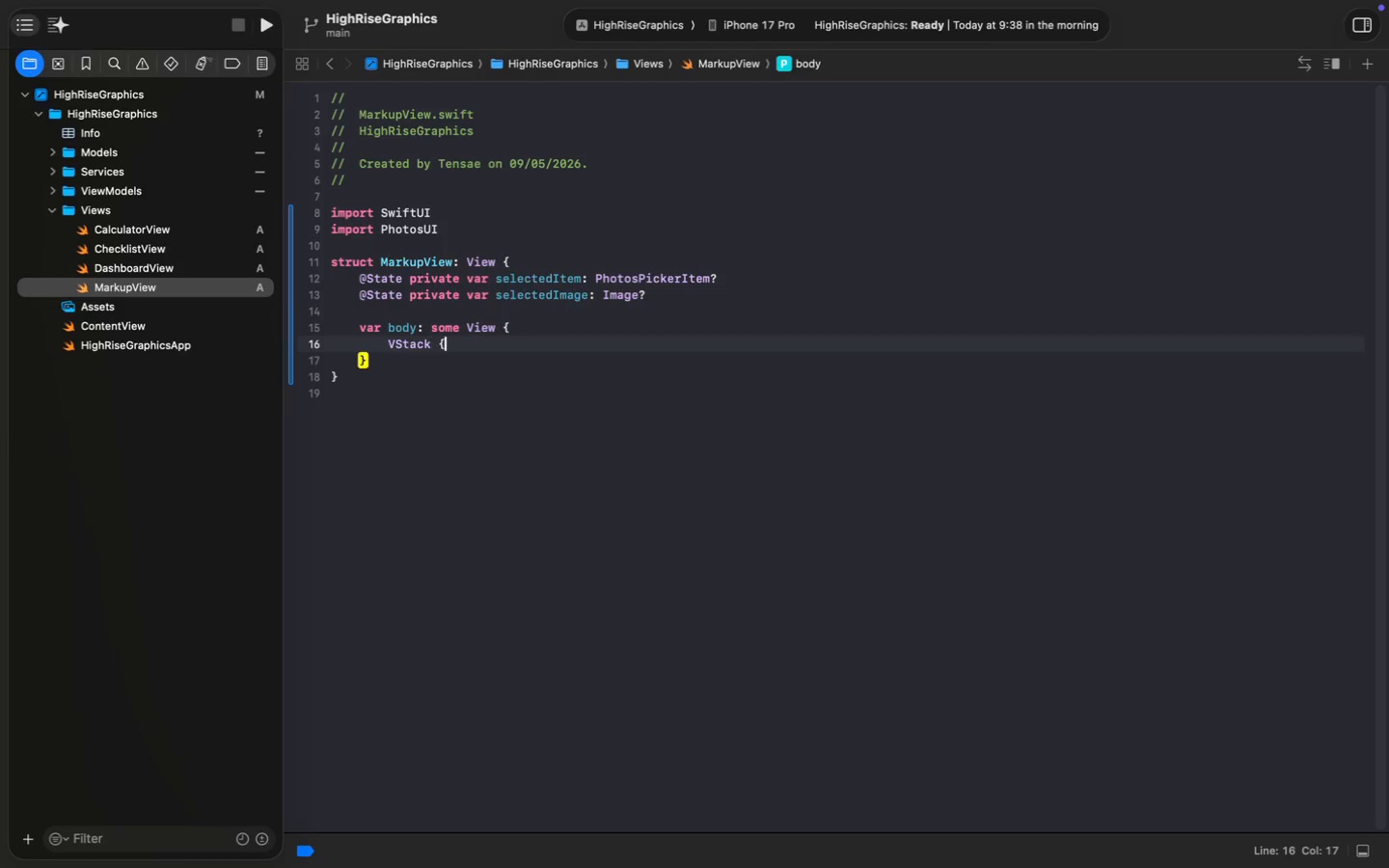 
key(Enter)
 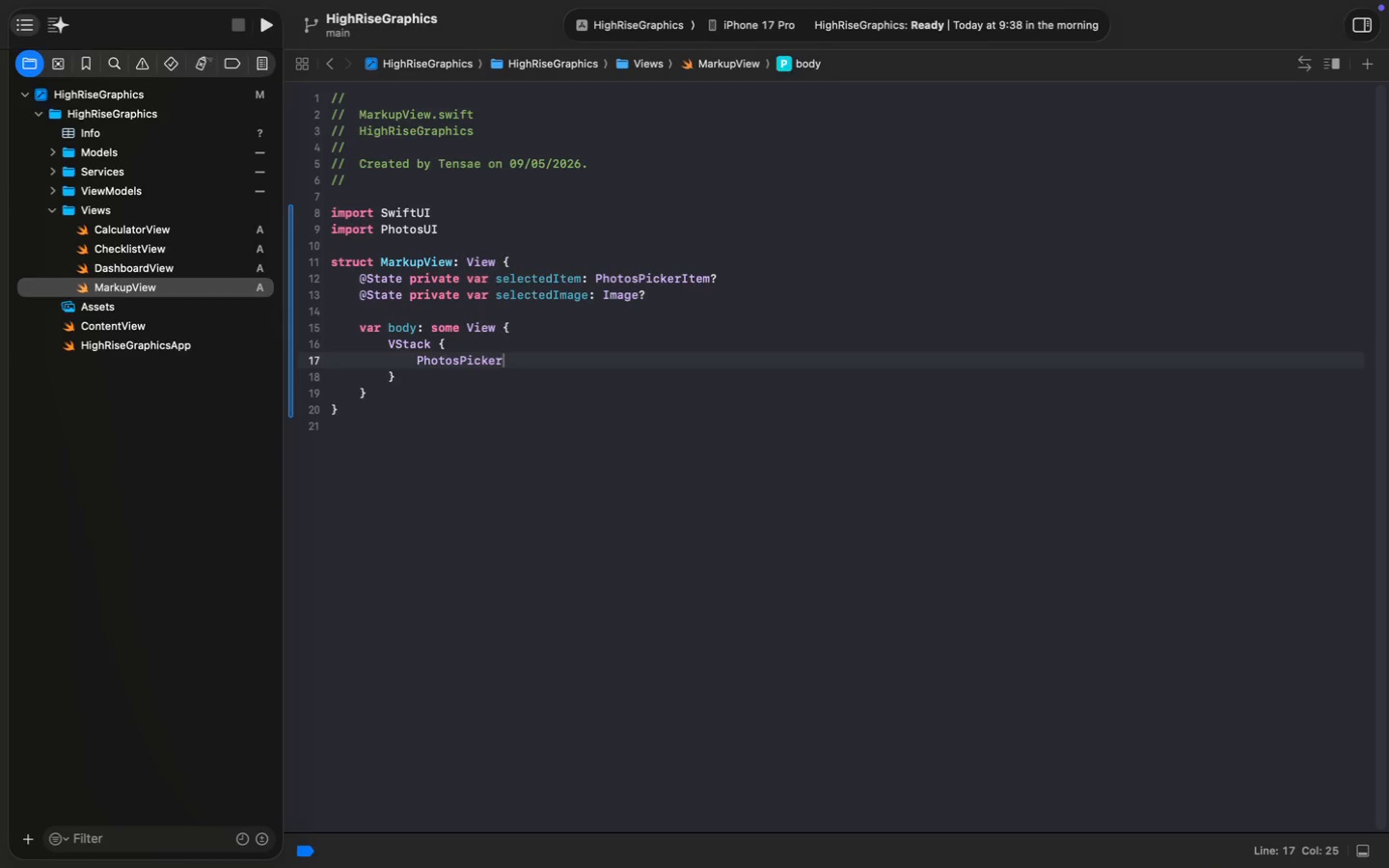 
key(Shift+9)
 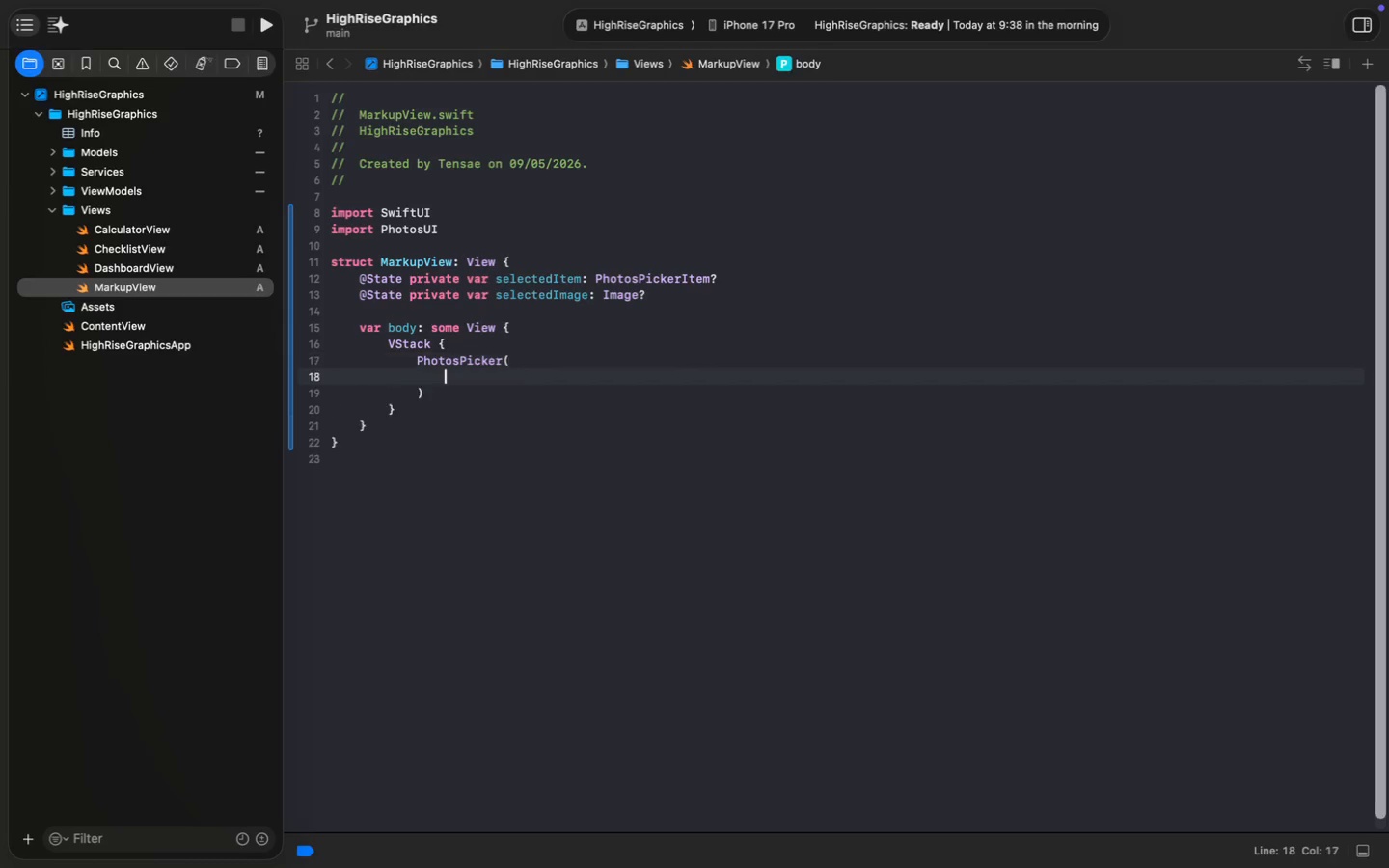 
key(Enter)
 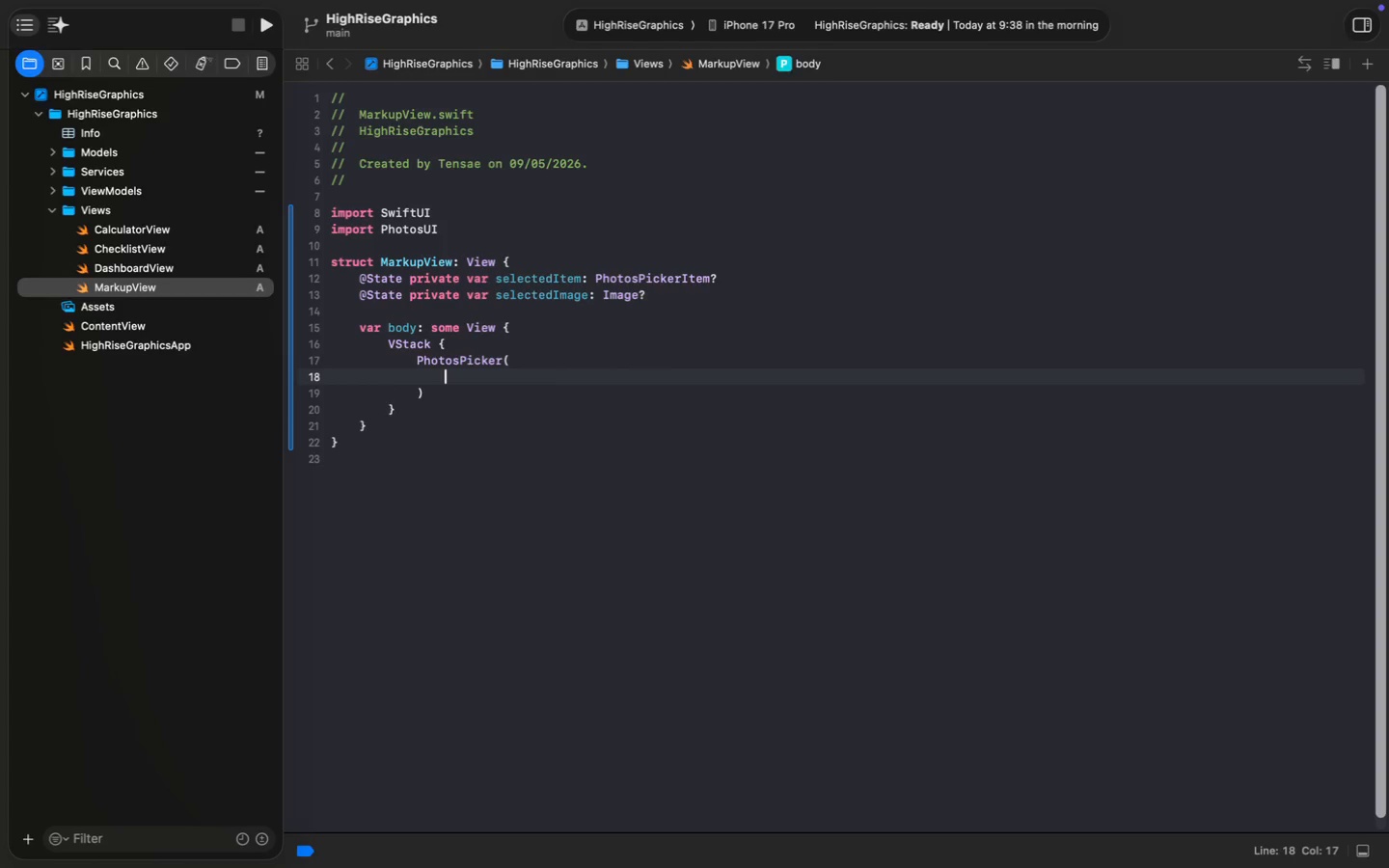 
type(selec)
 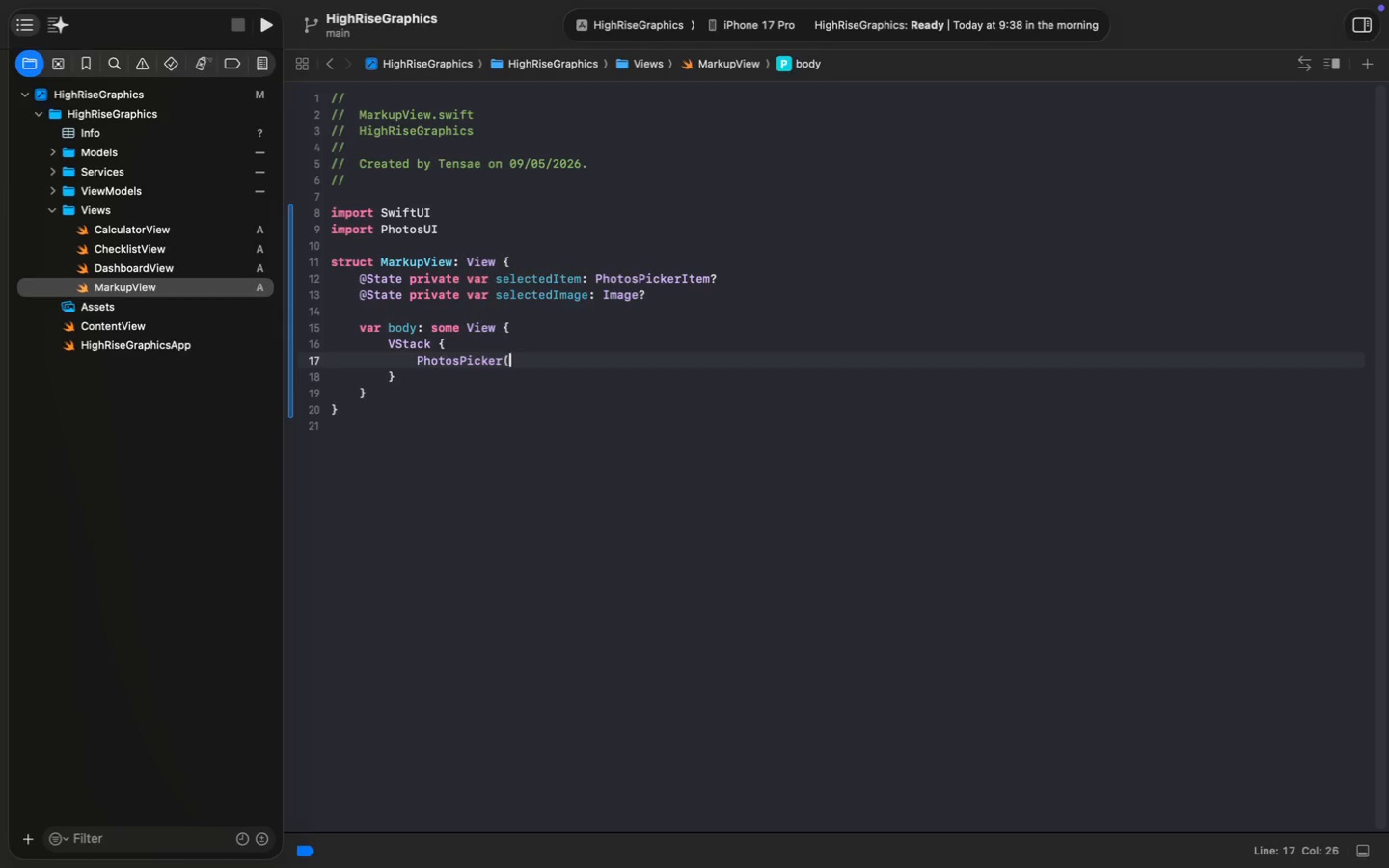 
key(Enter)
 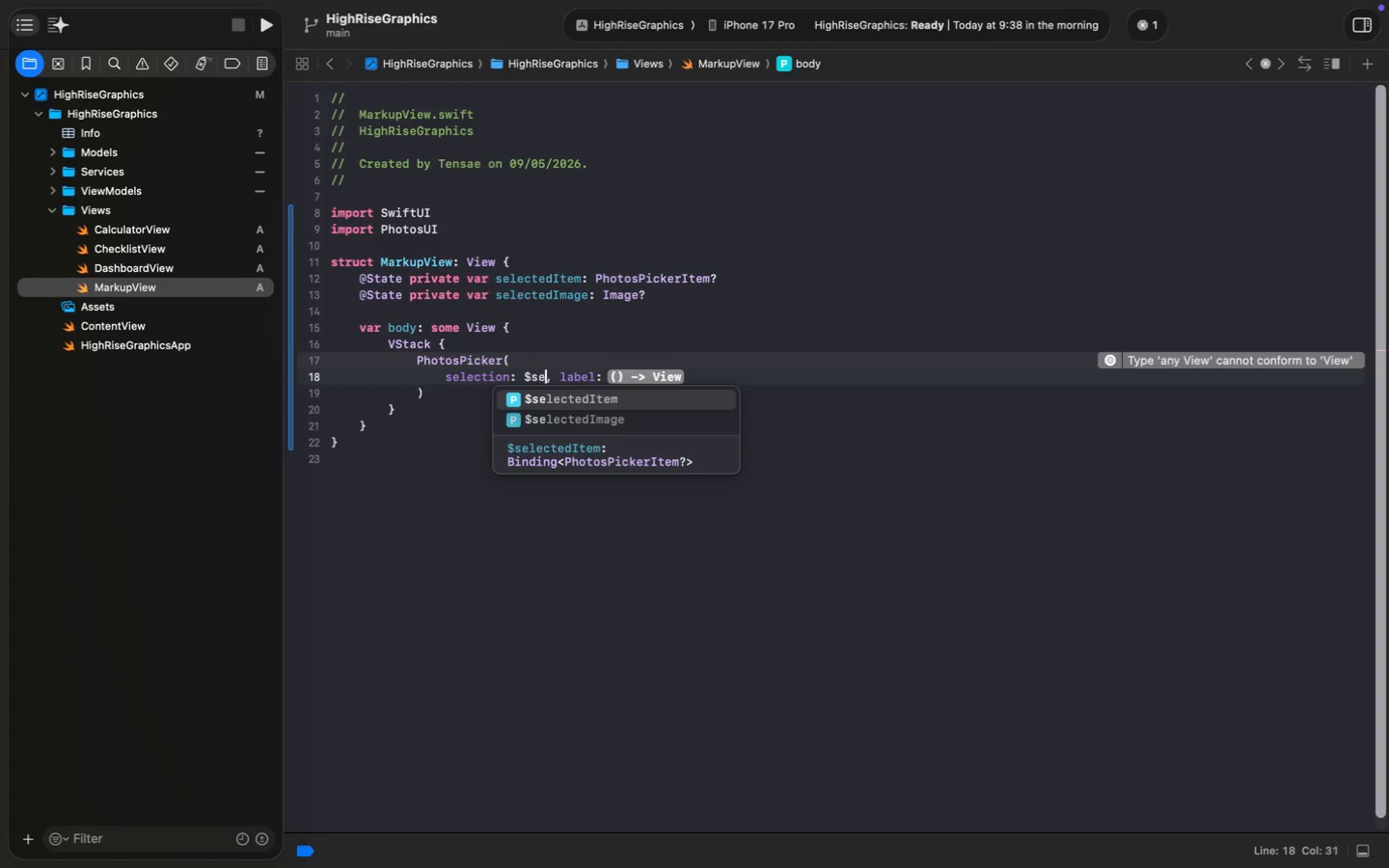 
type($S)
key(Backspace)
type(se)
 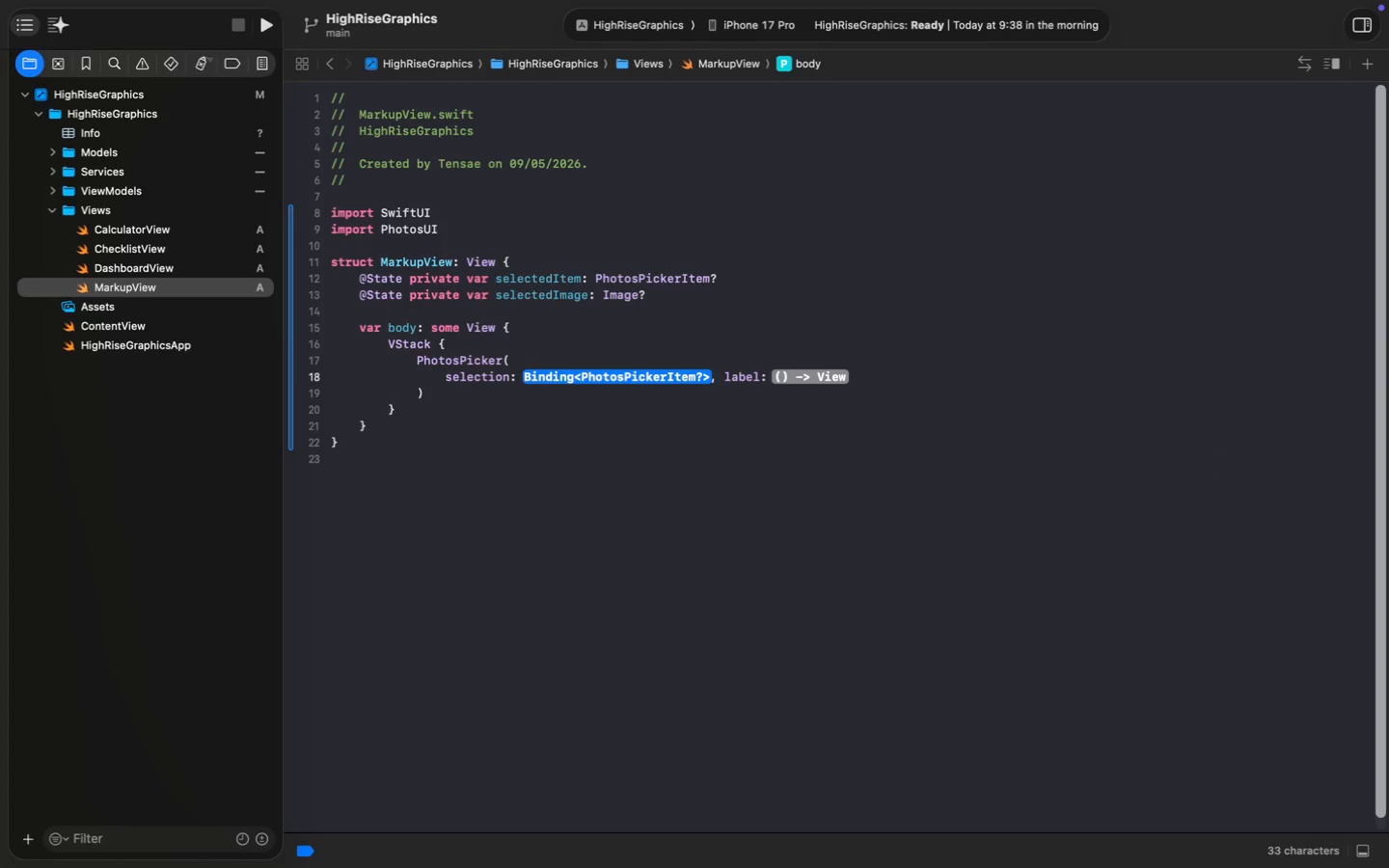 
key(Enter)
 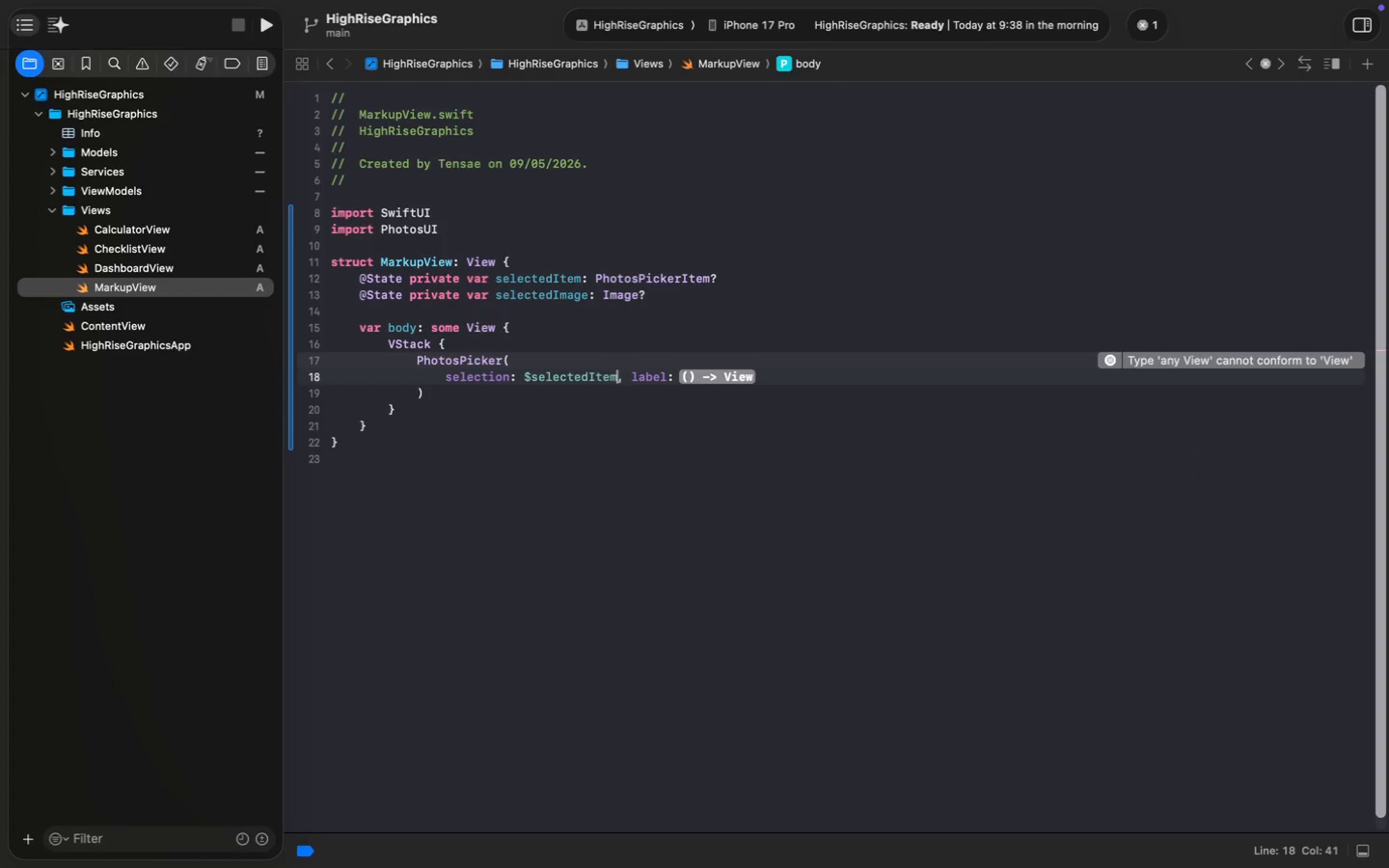 
key(ArrowRight)
 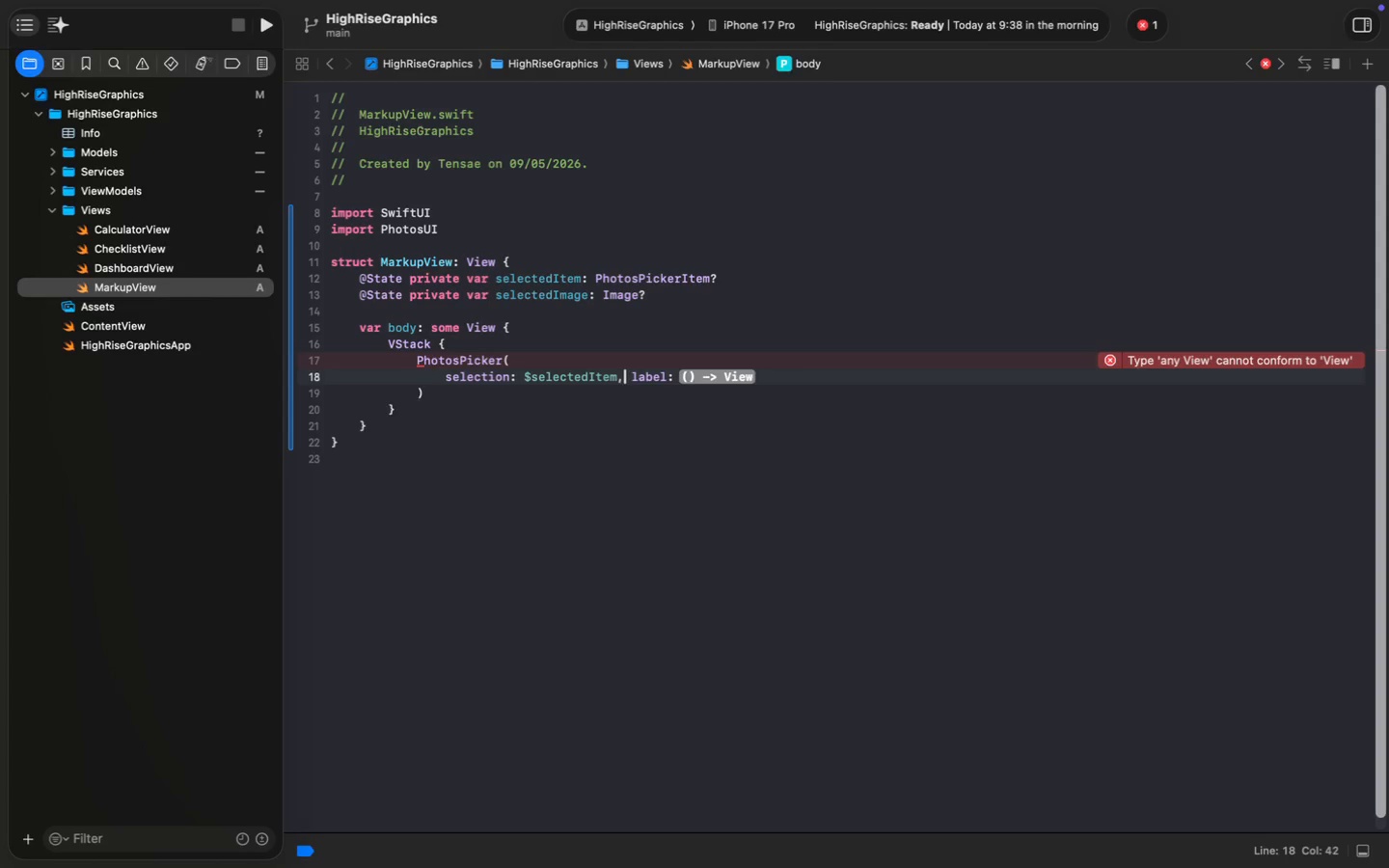 
key(Enter)
 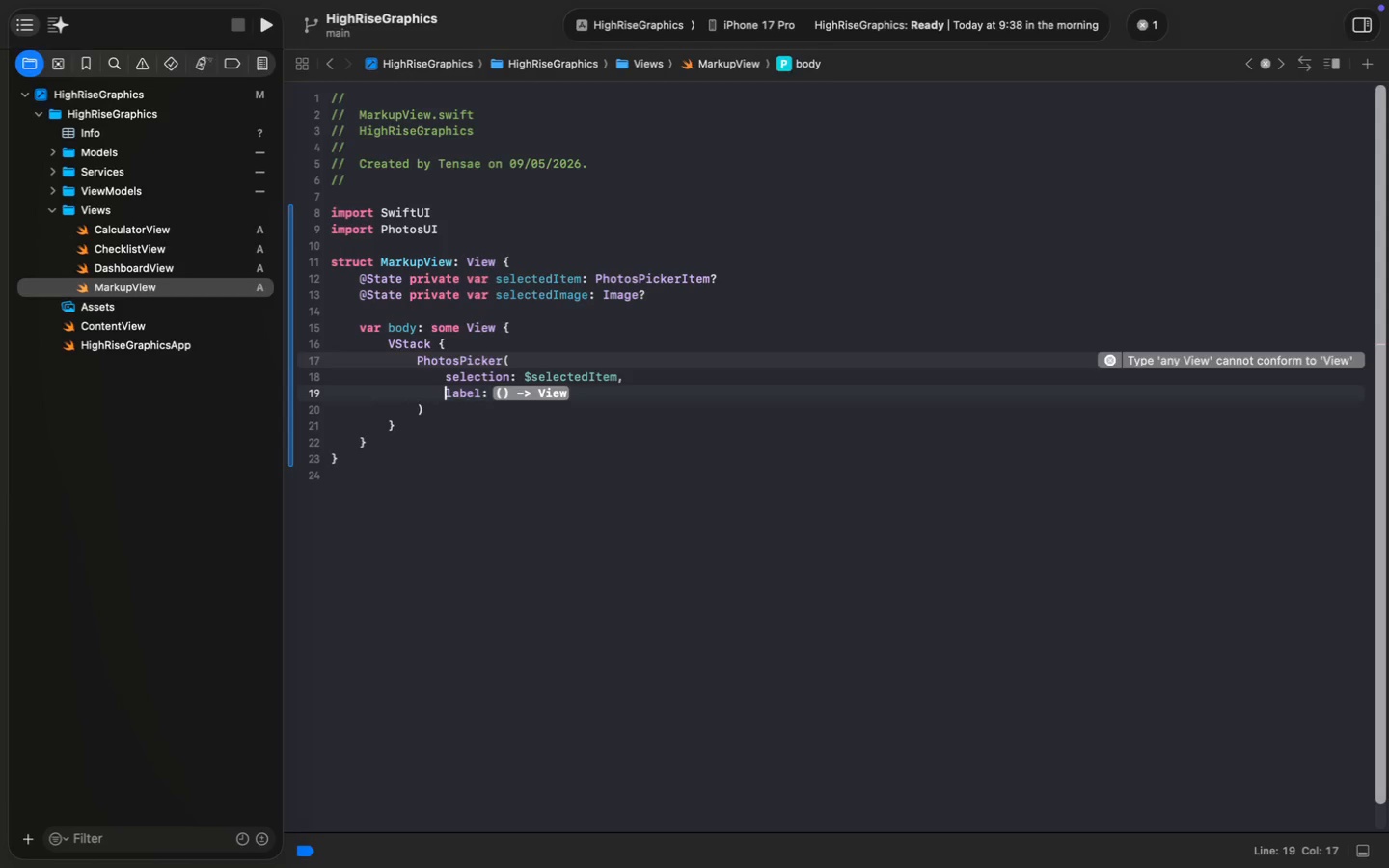 
key(Alt+Shift+ArrowRight)
 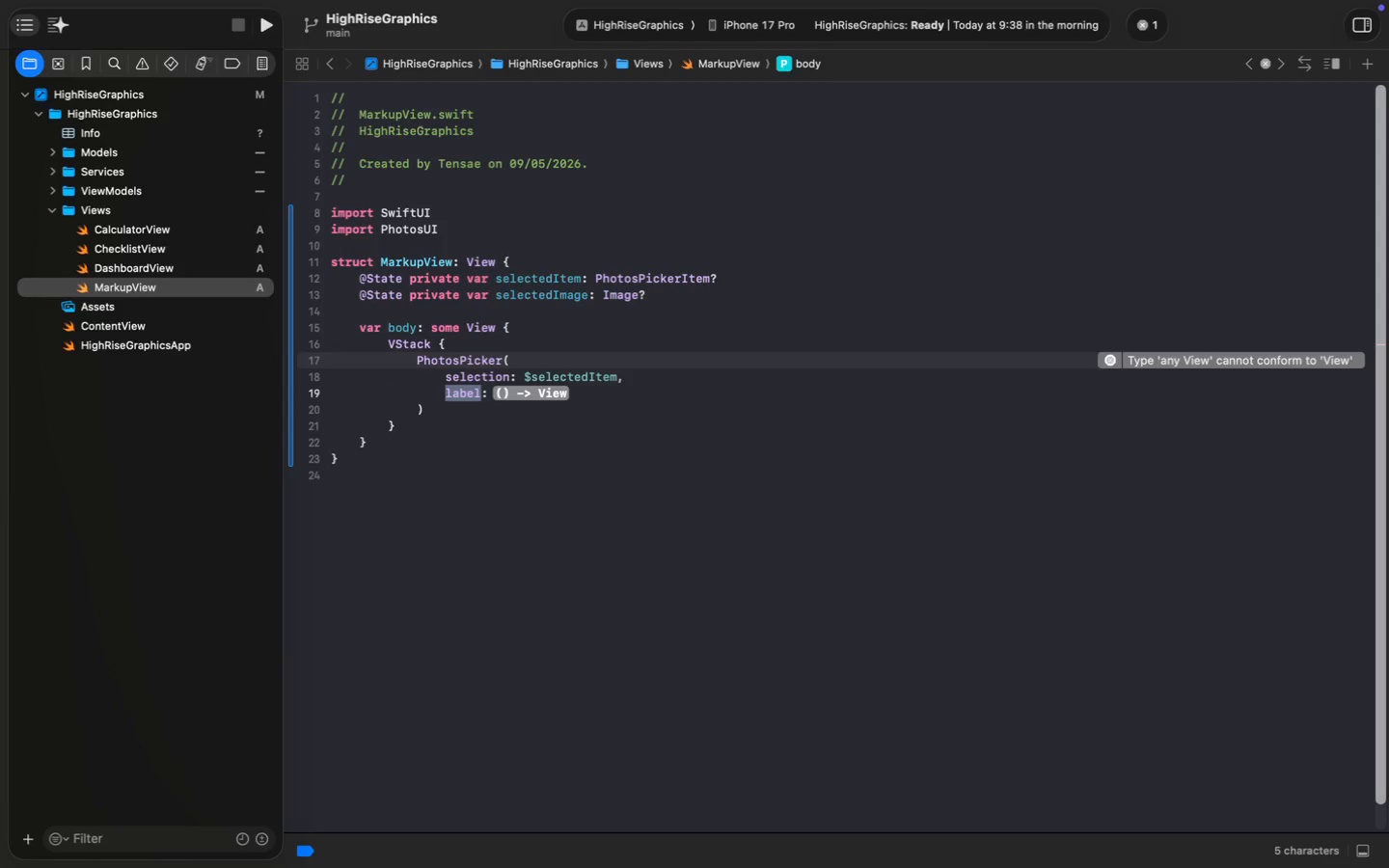 
type(mat)
 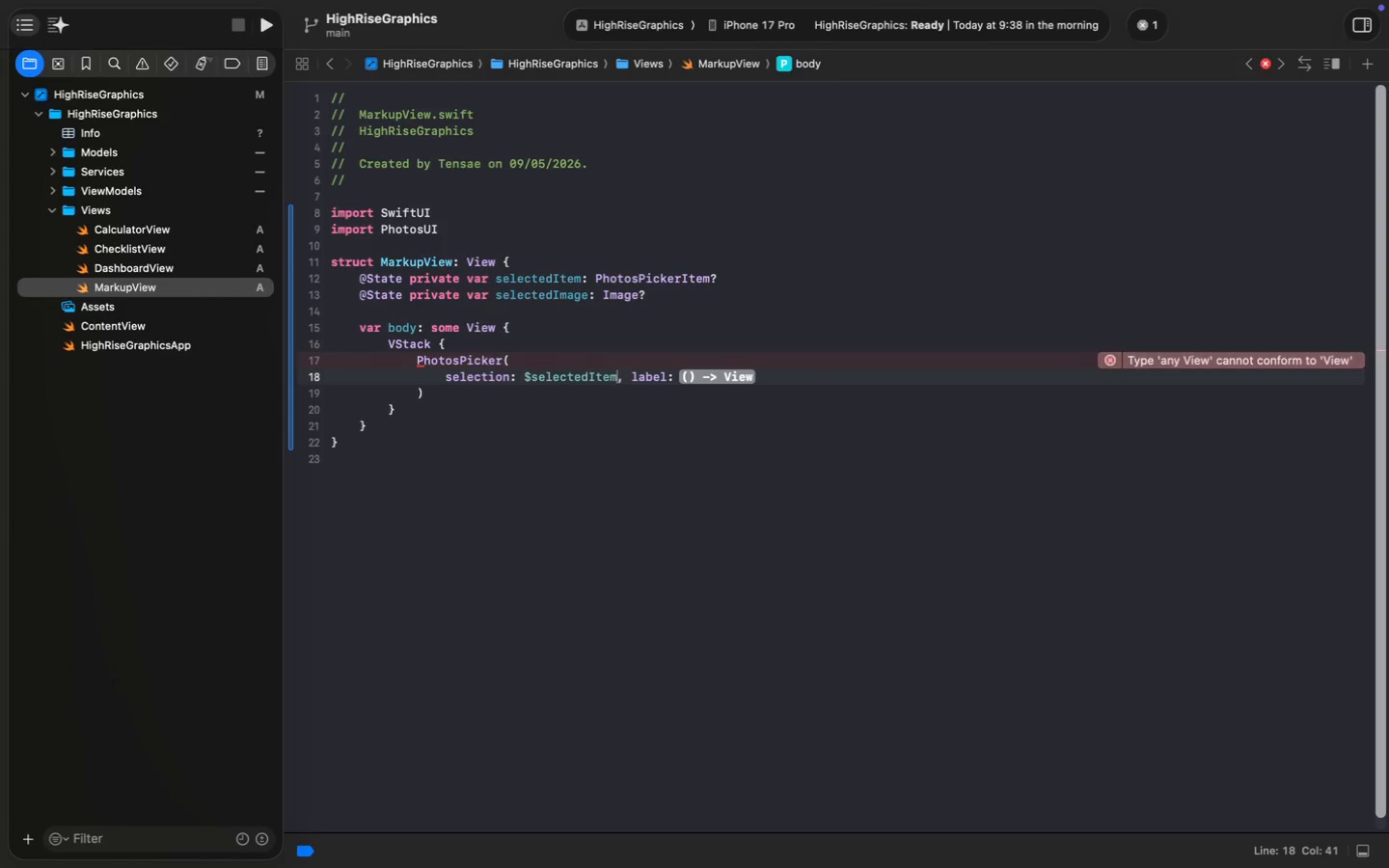 
key(Enter)
 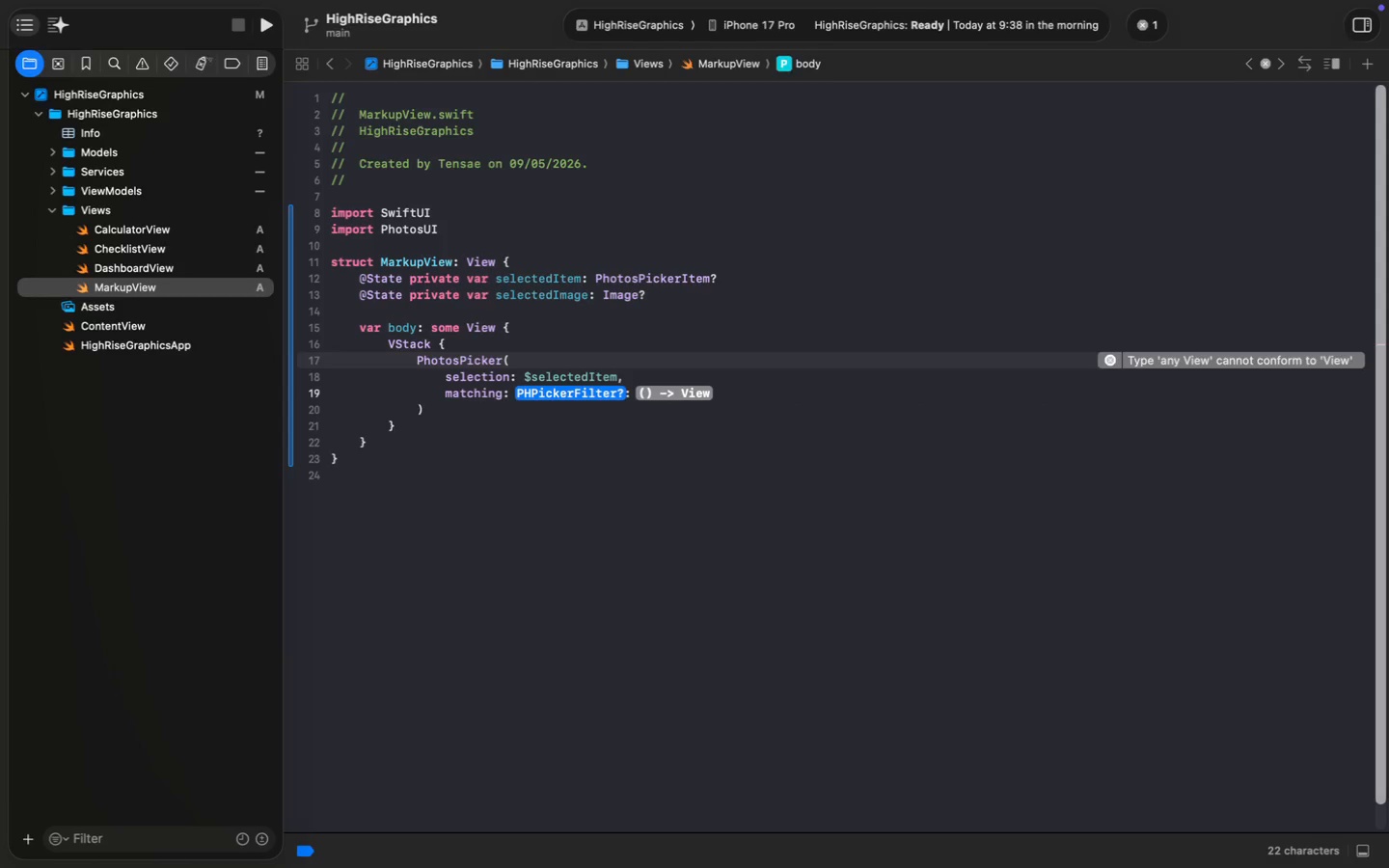 
type(.ima)
 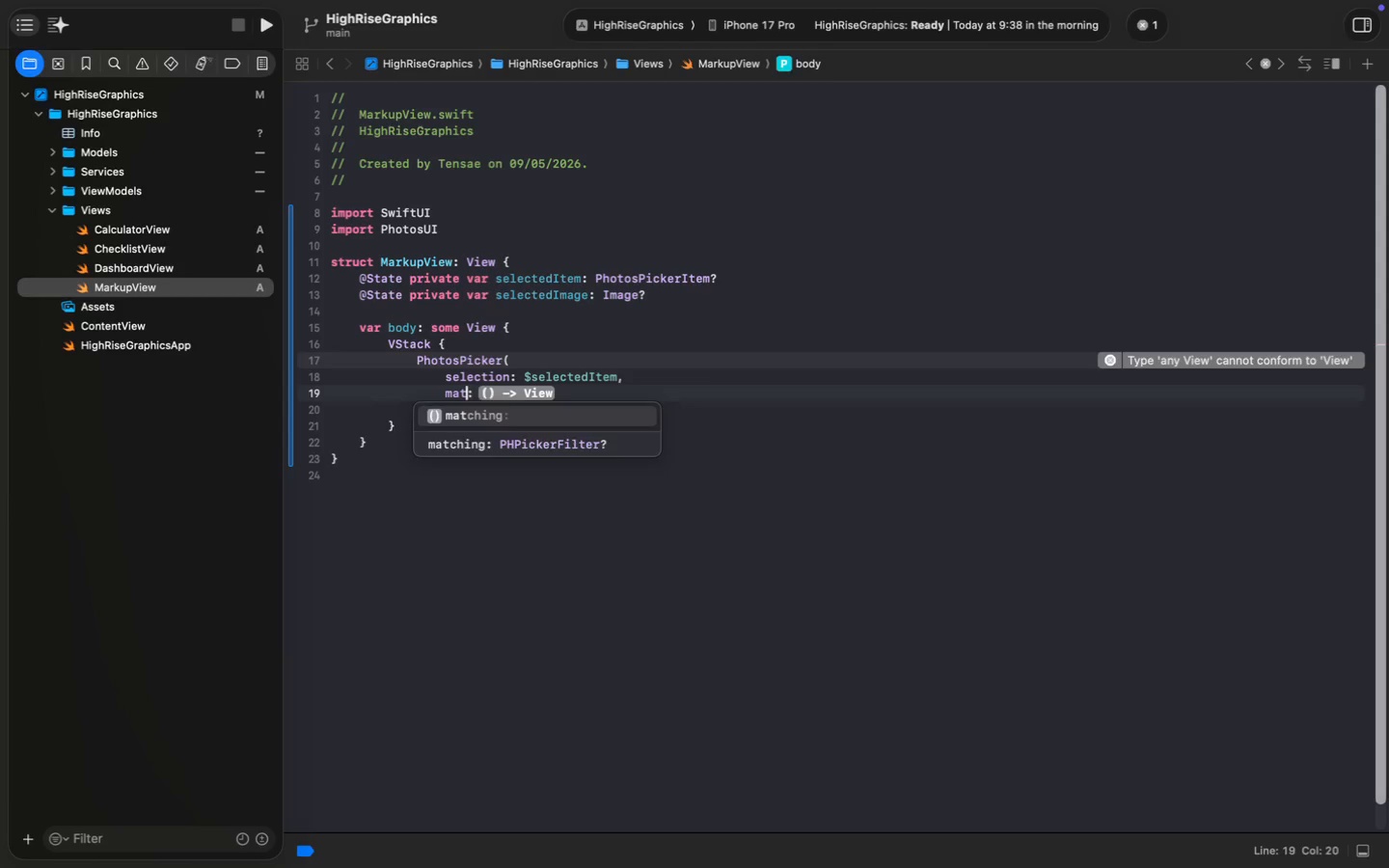 
key(Enter)
 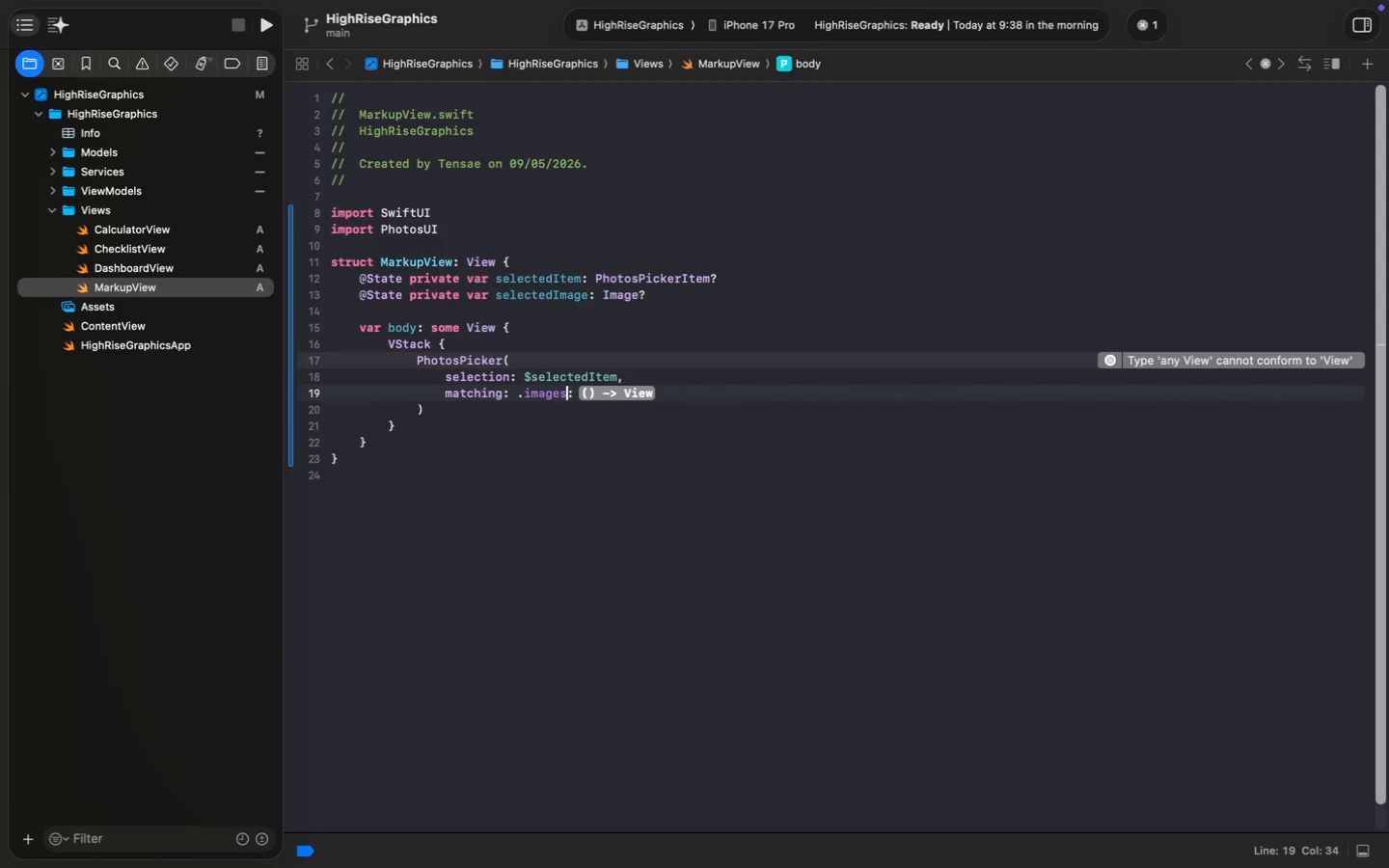 
key(Meta+Shift+ArrowRight)
 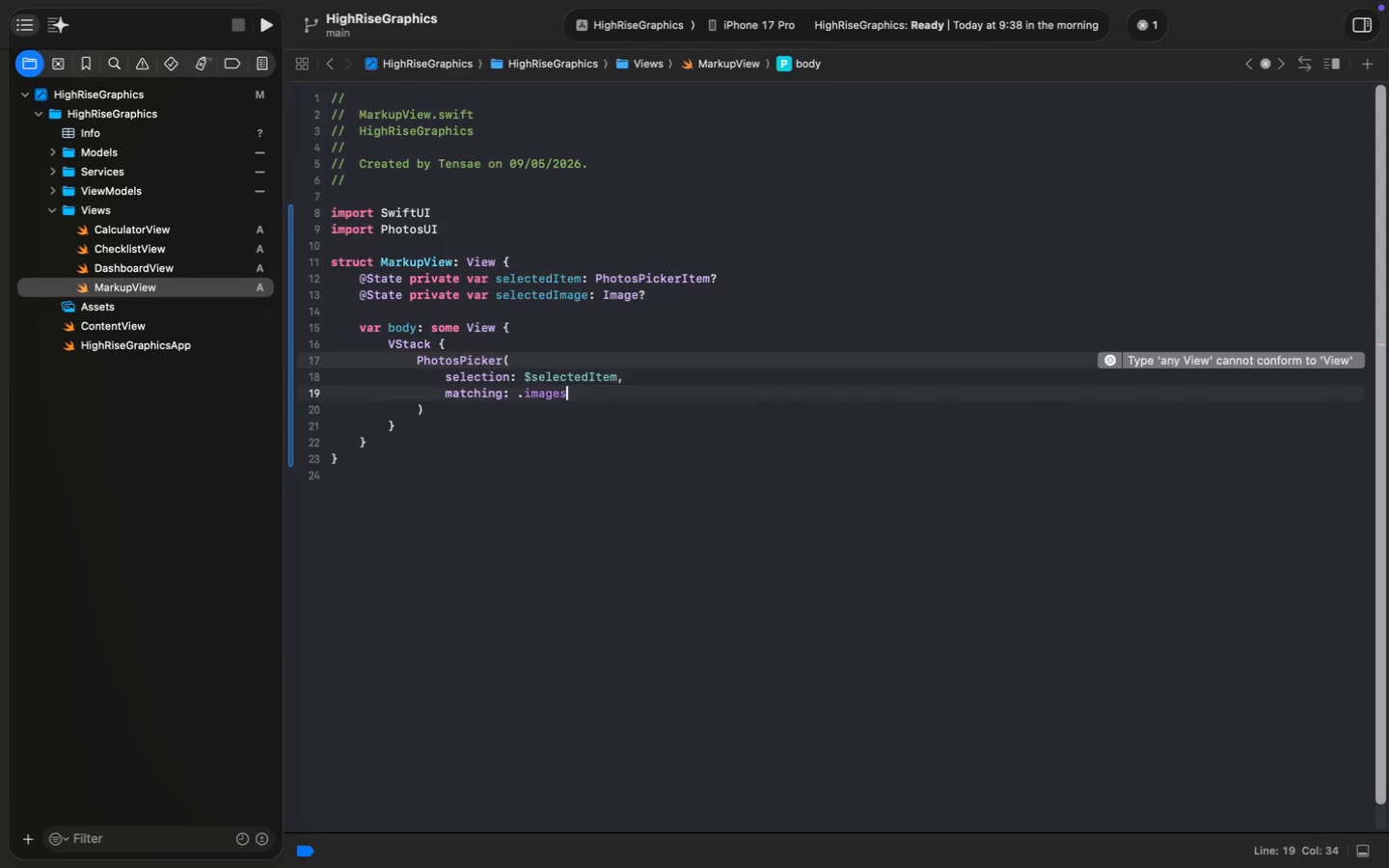 
key(Backspace)
 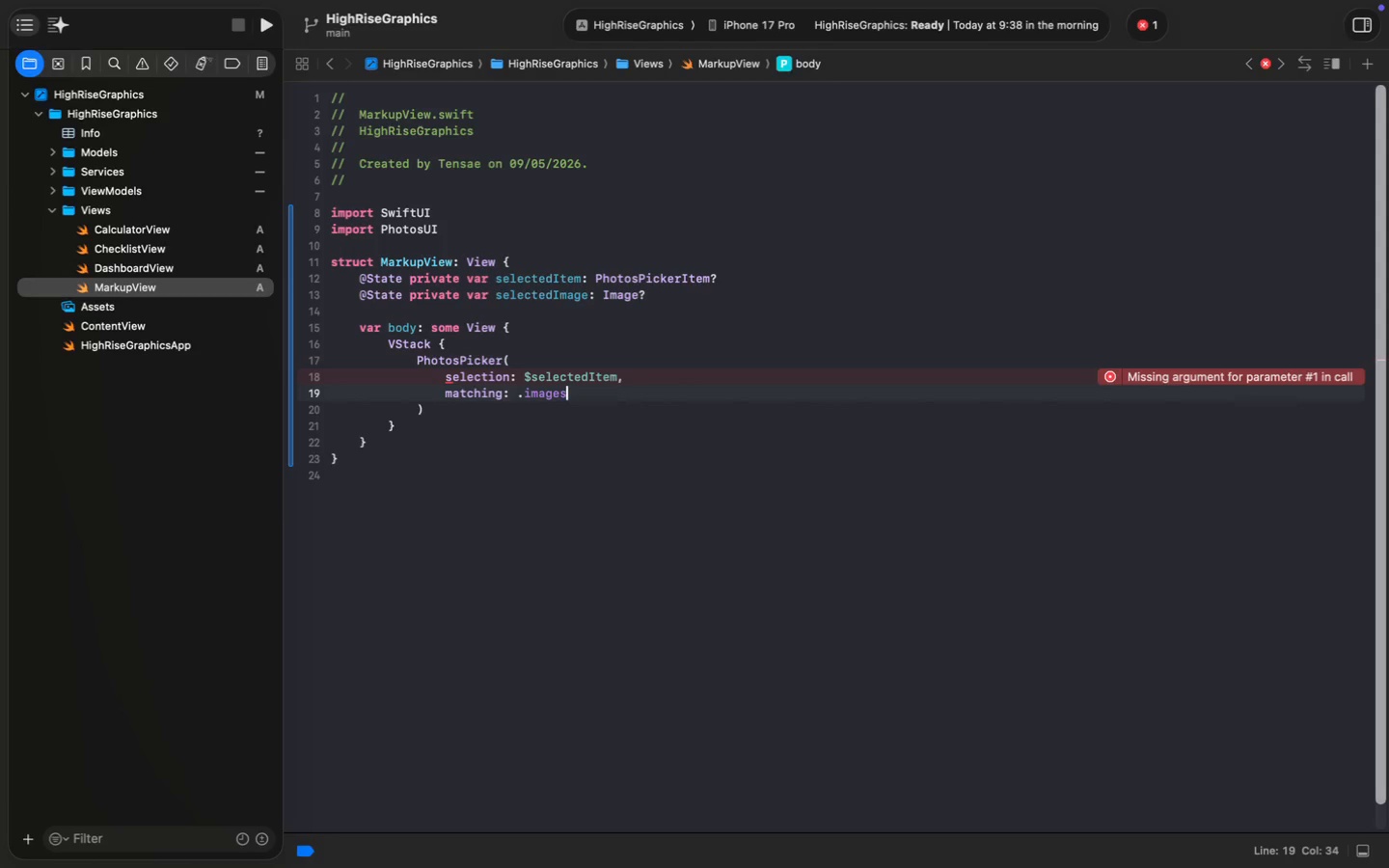 
wait(7.05)
 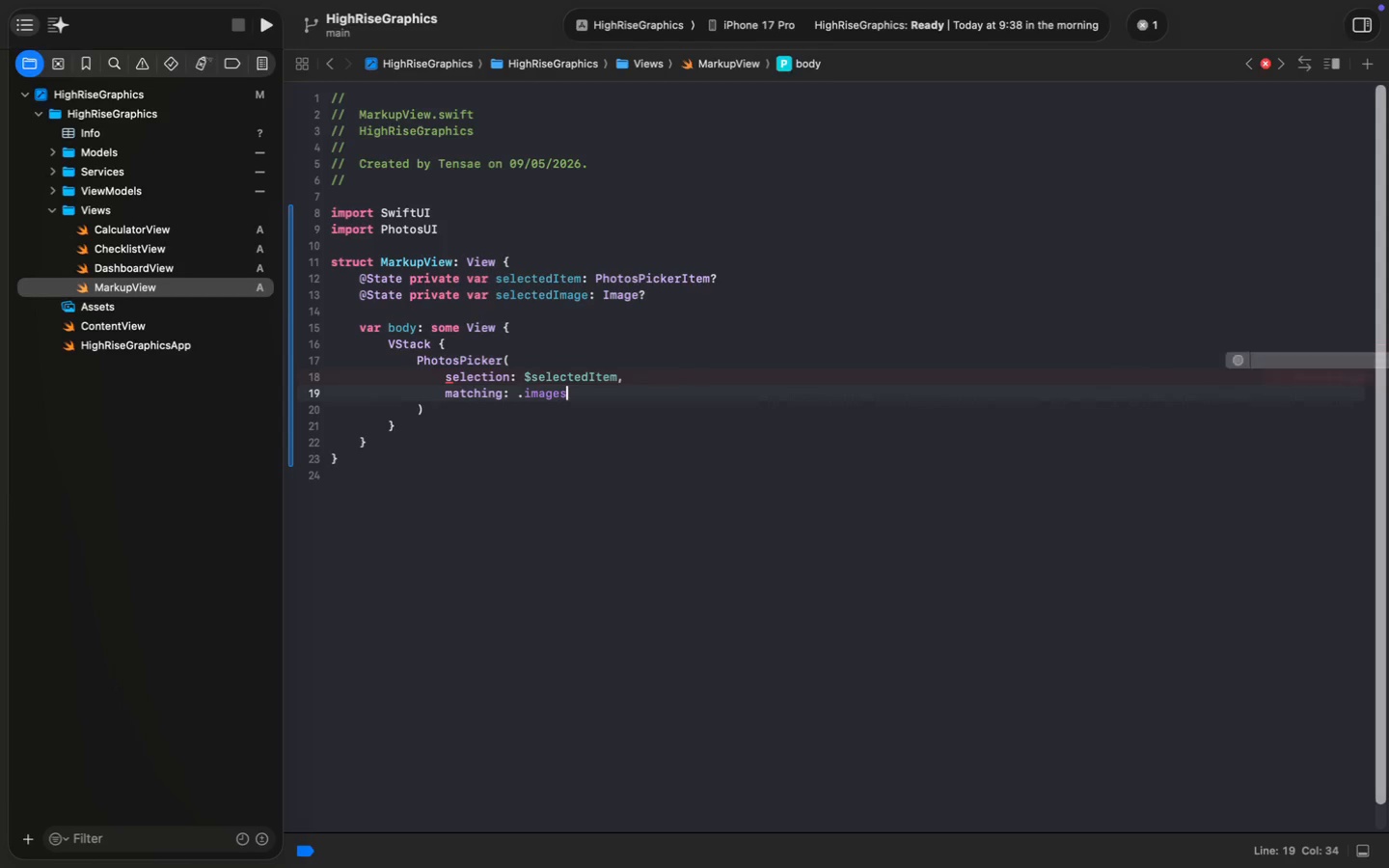 
key(ArrowDown)
 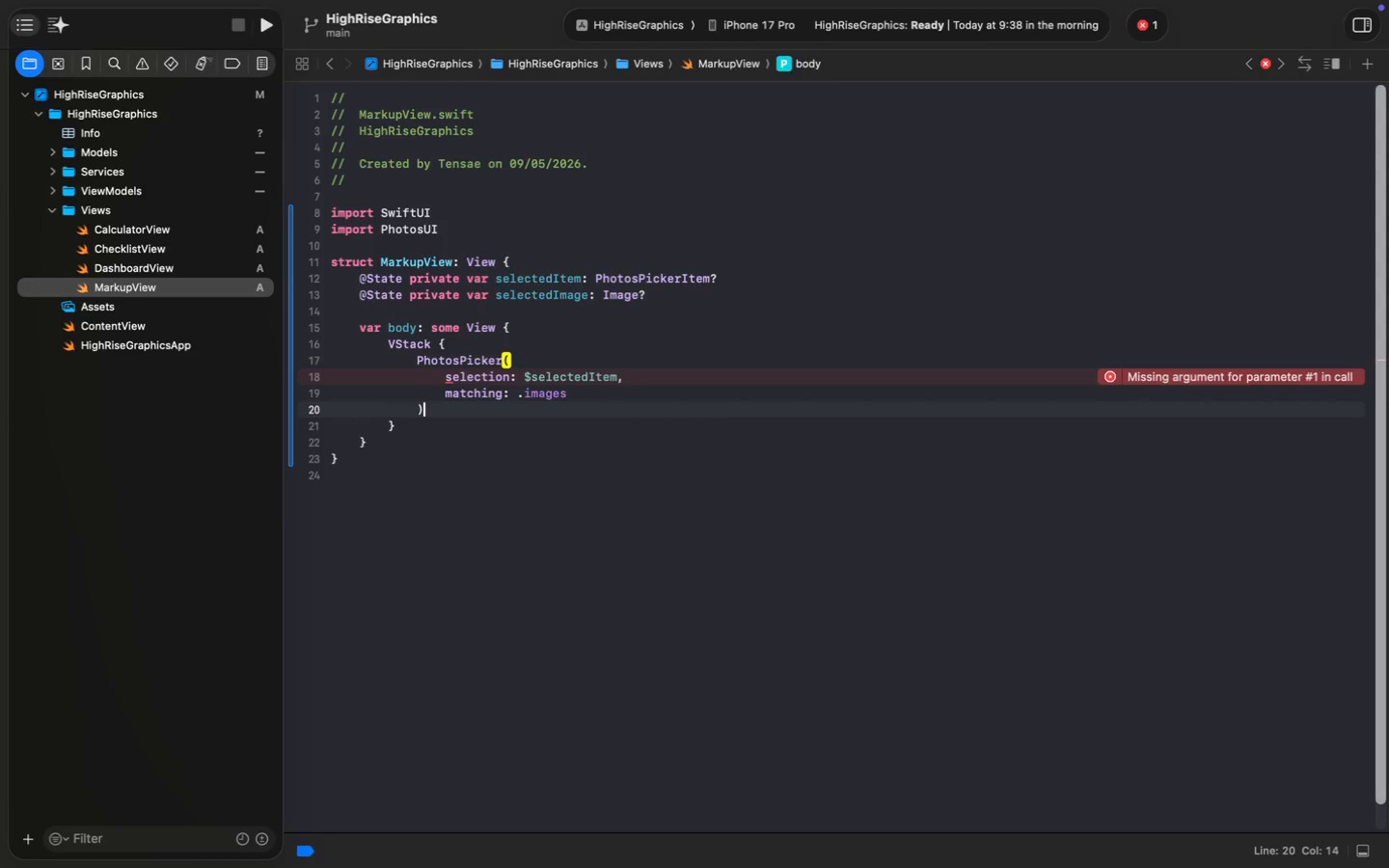 
key(Space)
 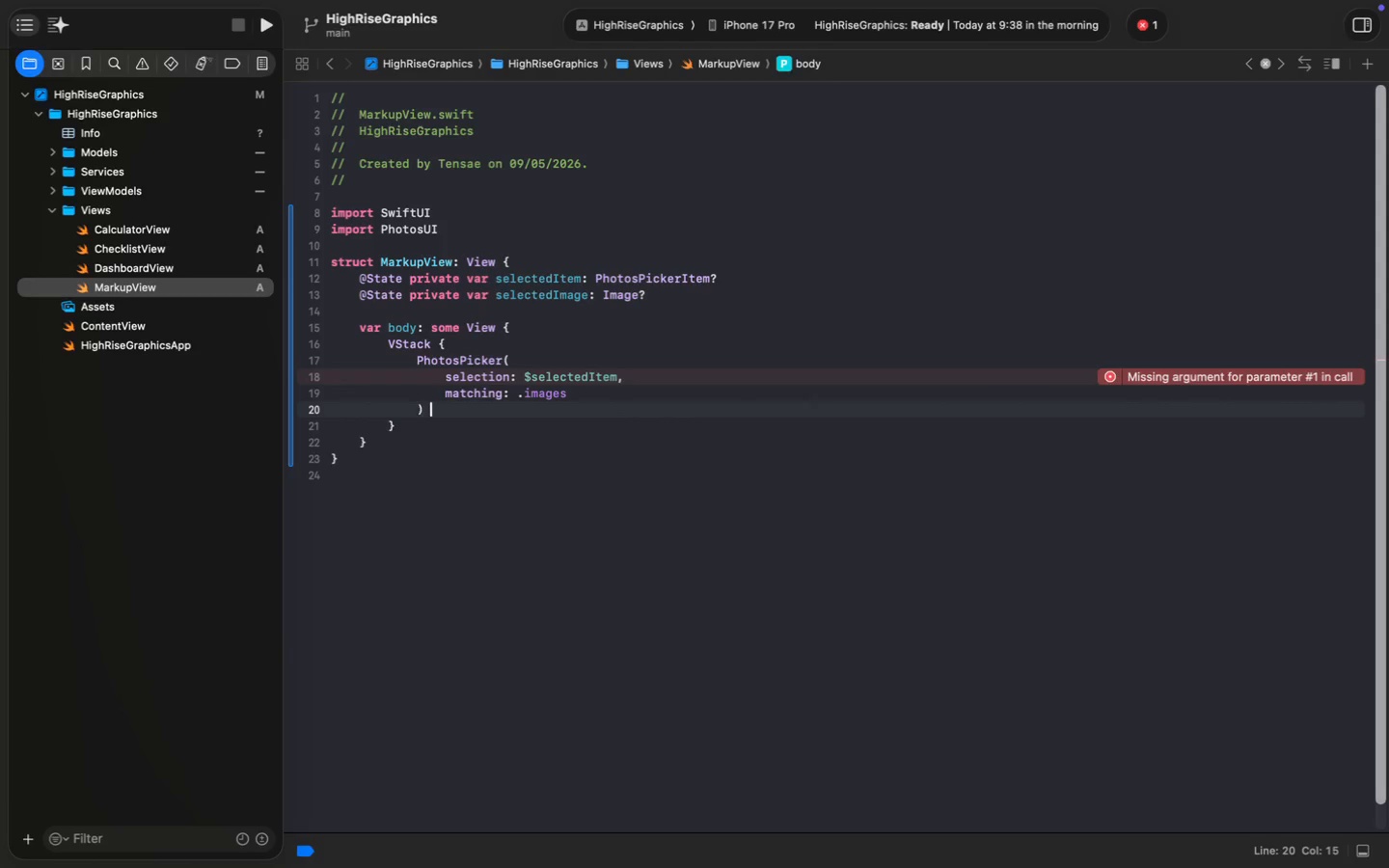 
key(Shift+ShiftLeft)
 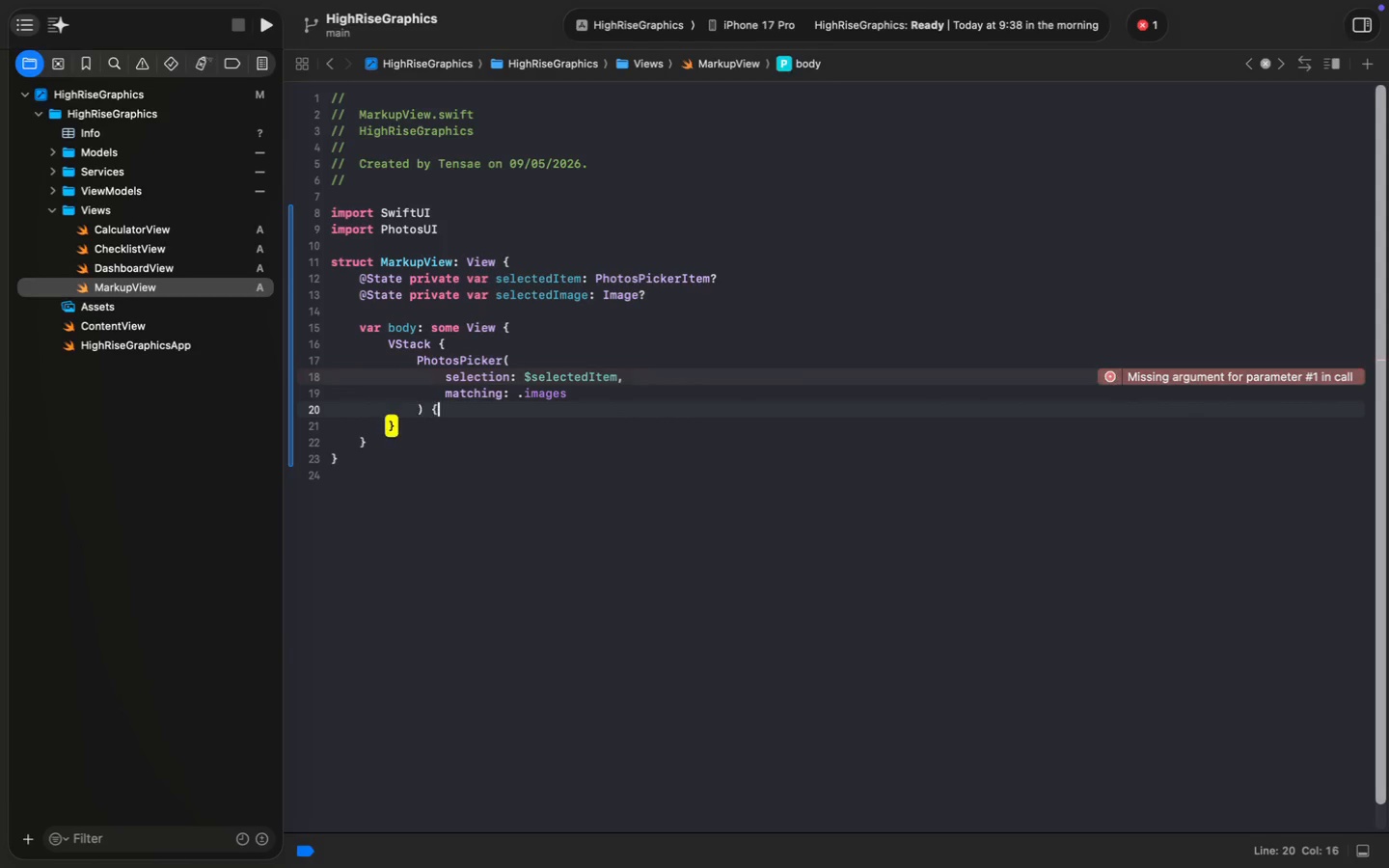 
key(Shift+BracketLeft)
 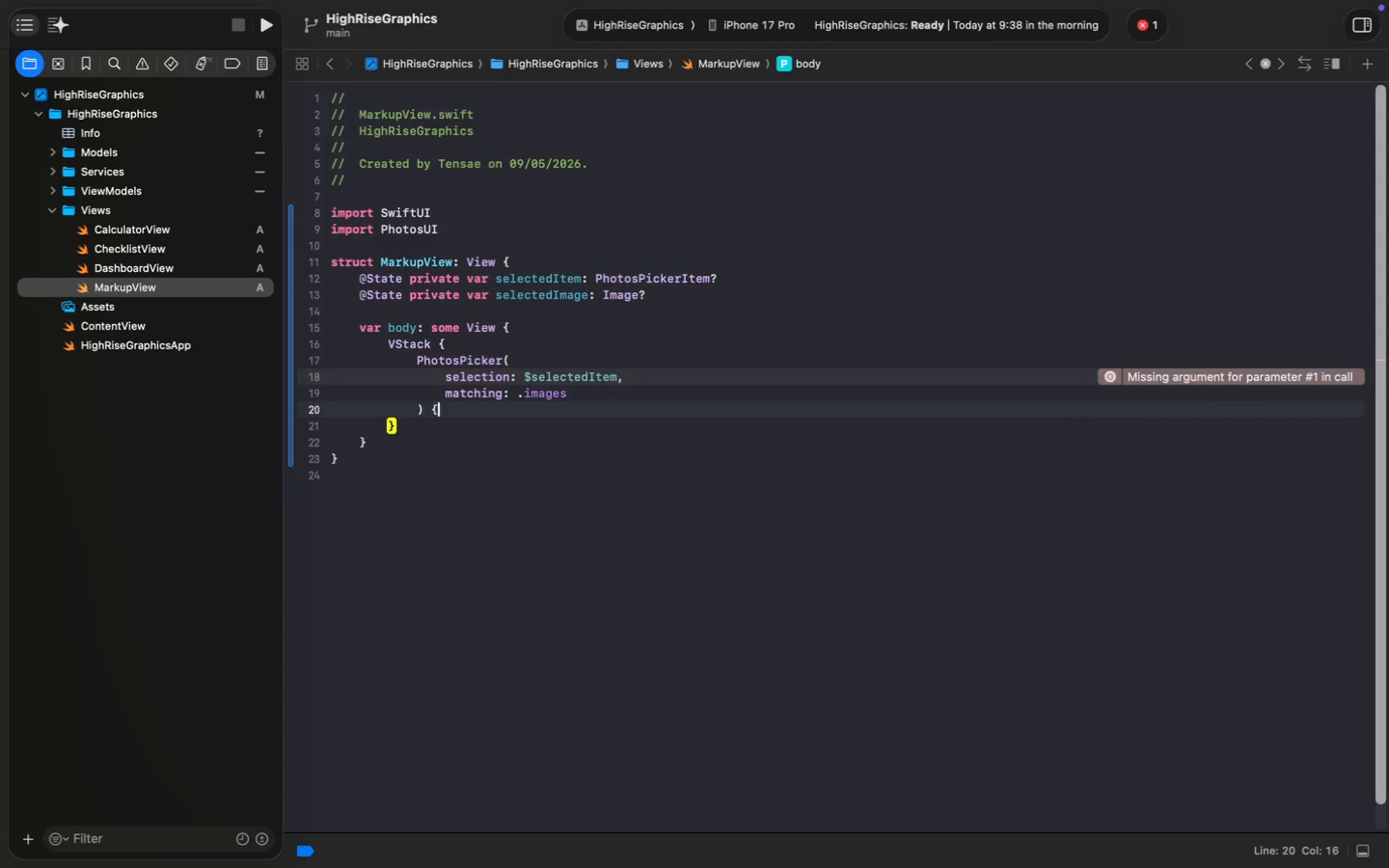 
key(Enter)
 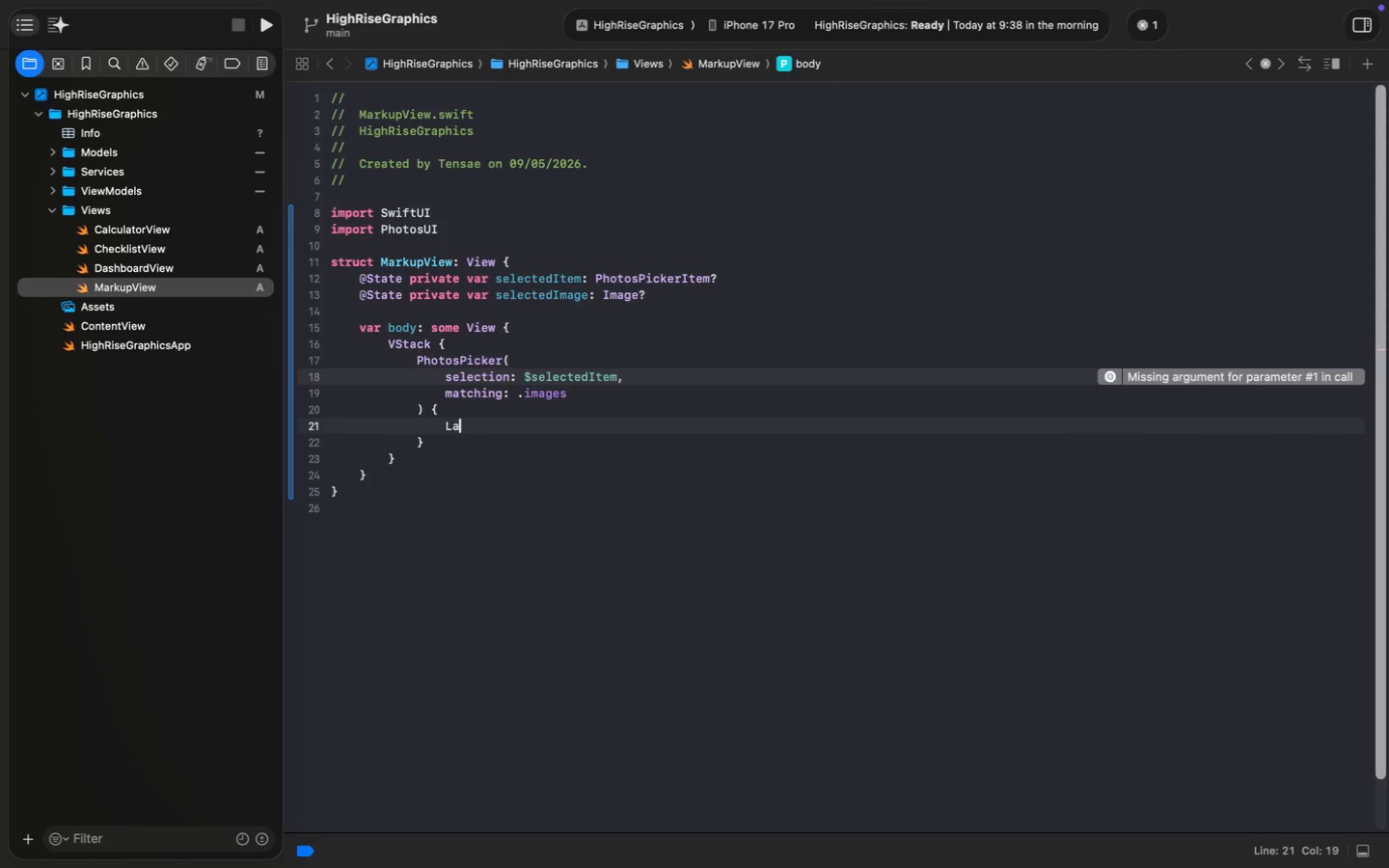 
type(Label)
 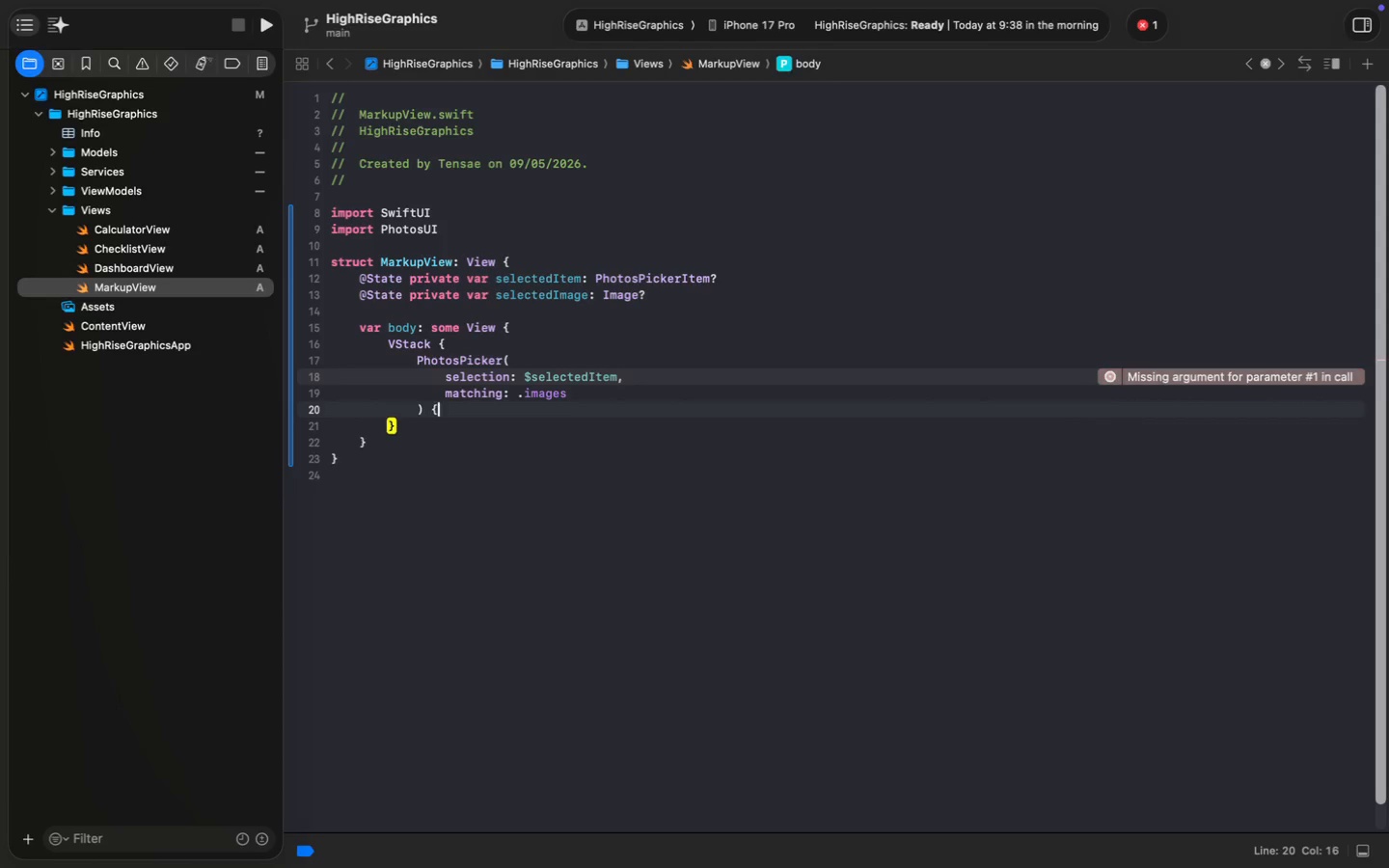 
key(Enter)
 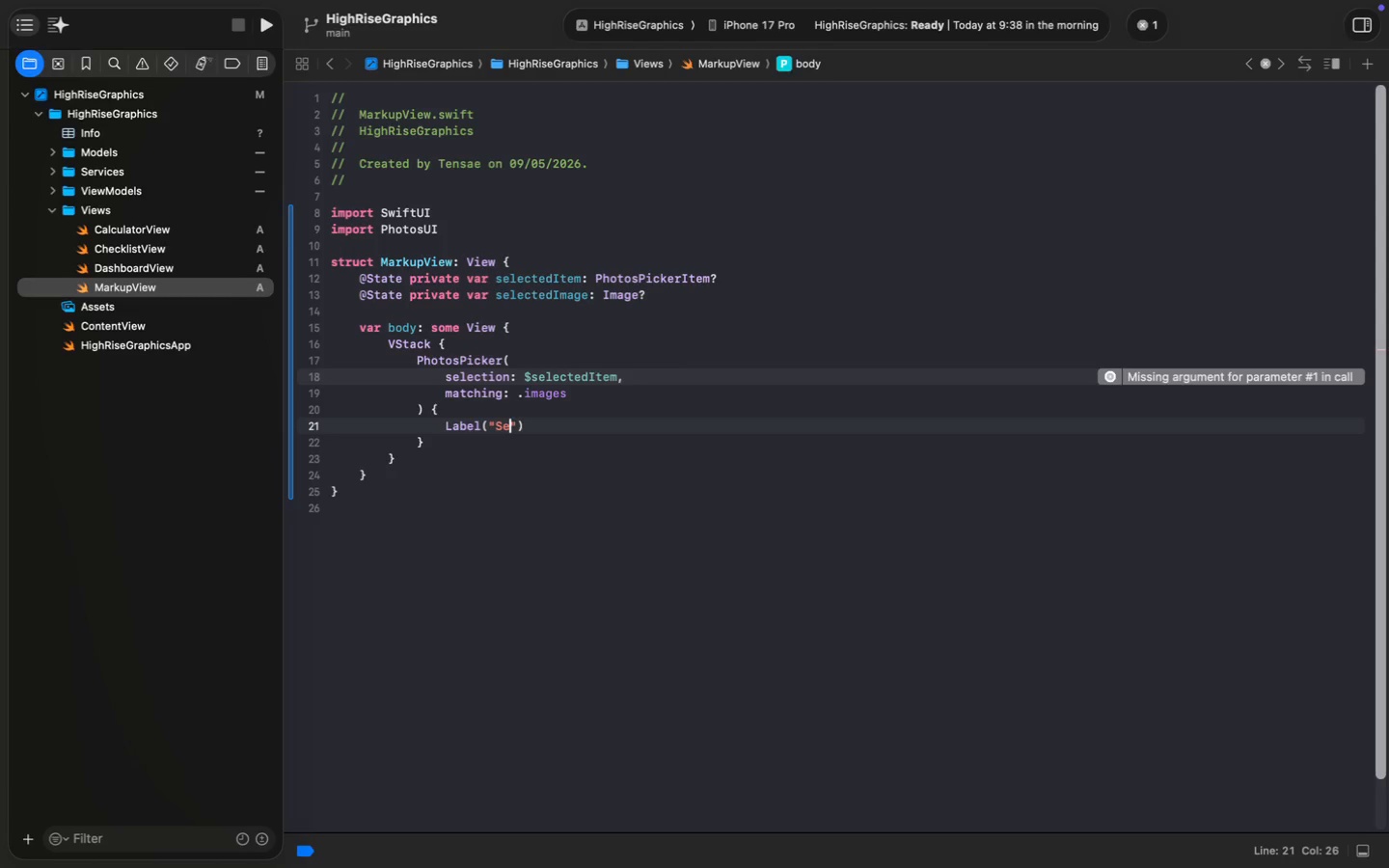 
type(("Se;ec)
key(Backspace)
key(Backspace)
key(Backspace)
type(lect Photo)
 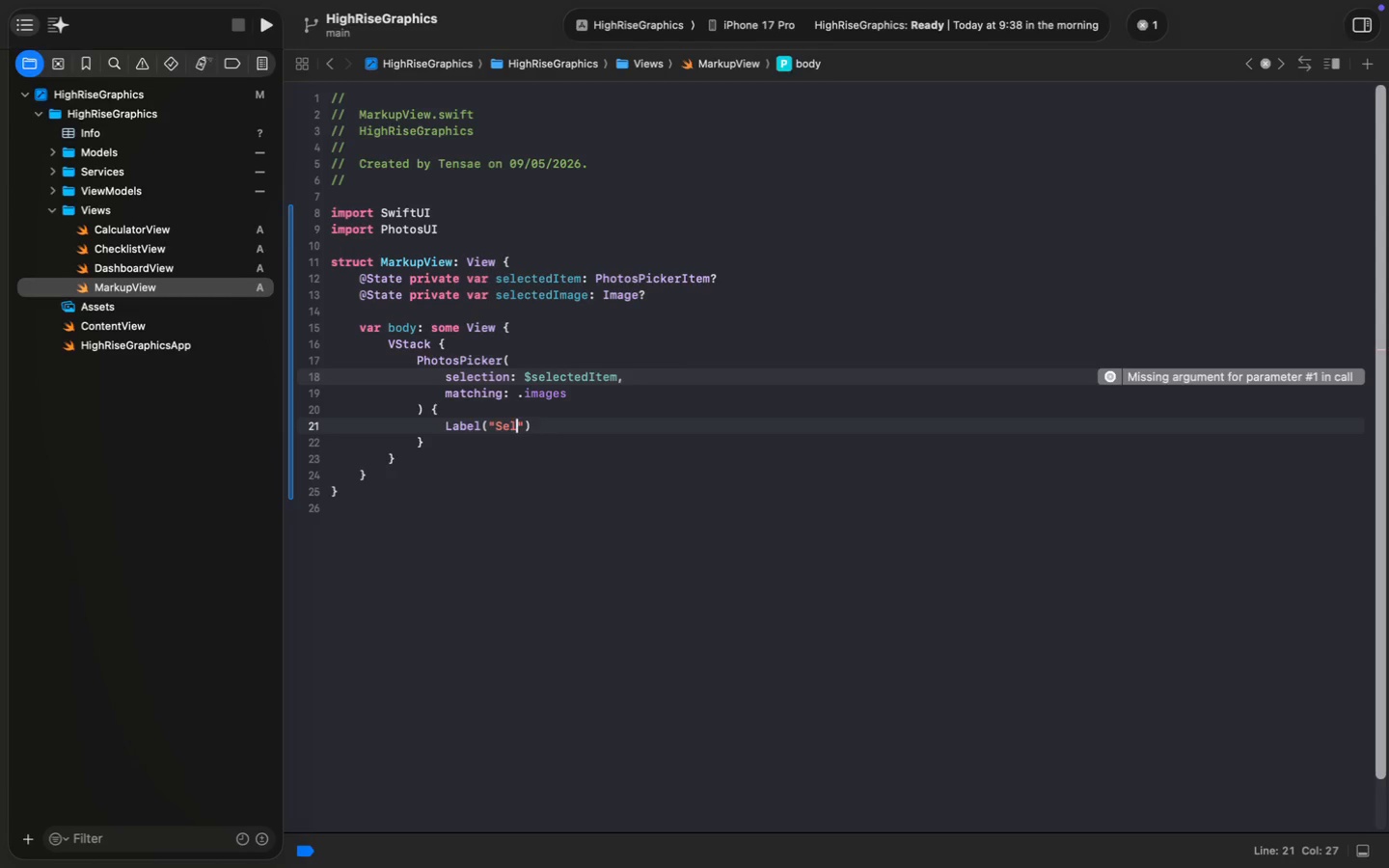 
key(ArrowRight)
 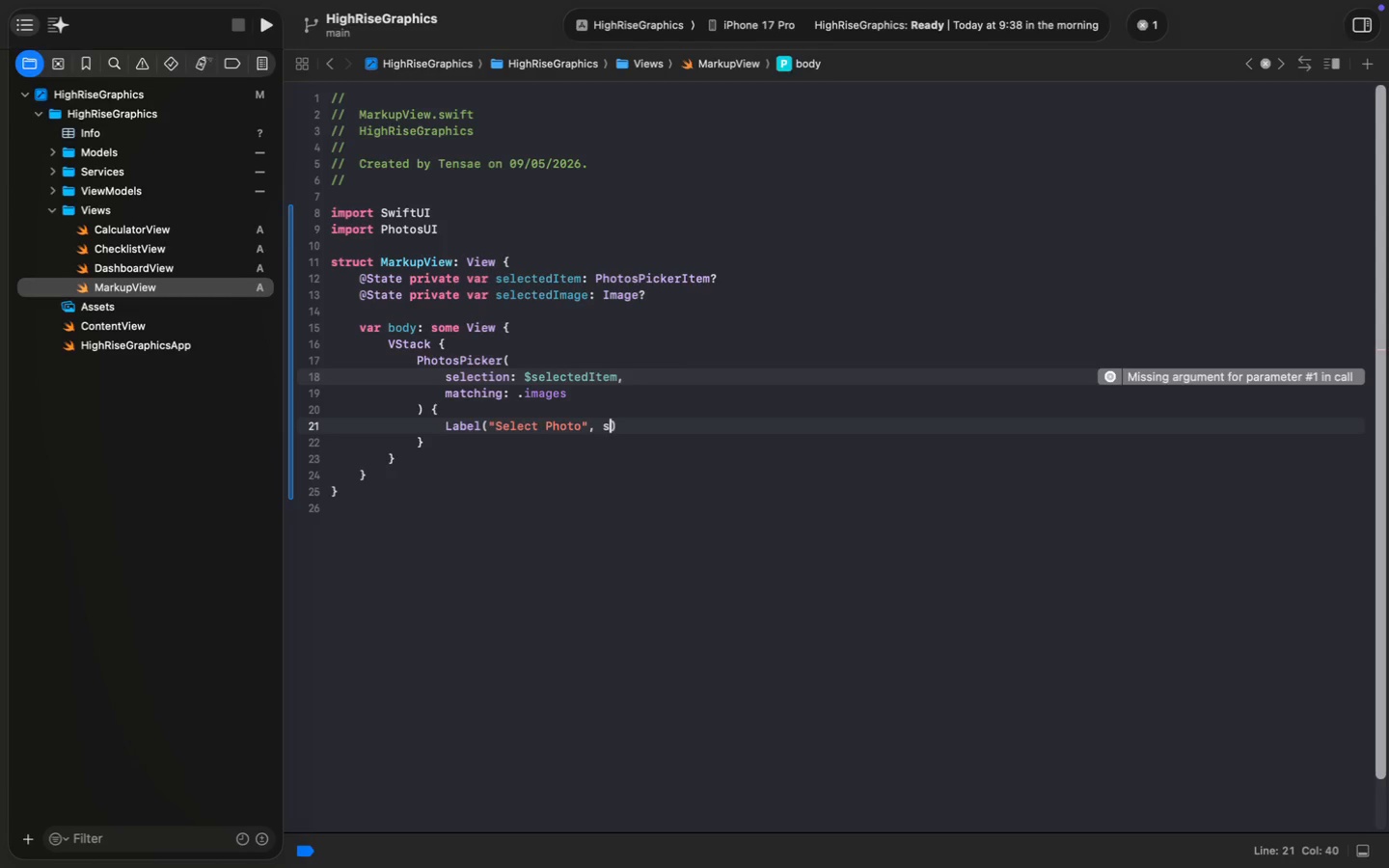 
type(, syste)
 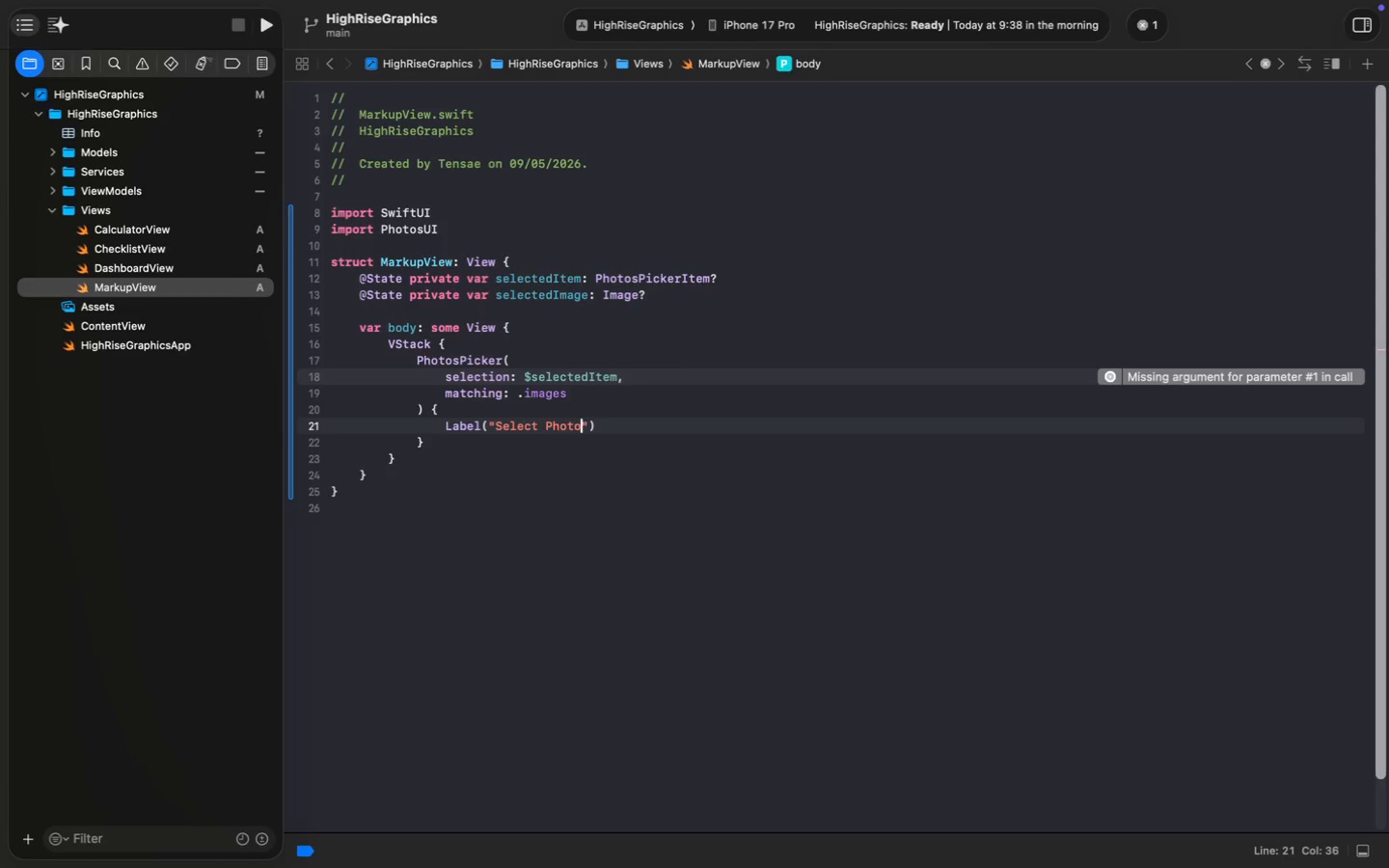 
key(Enter)
 